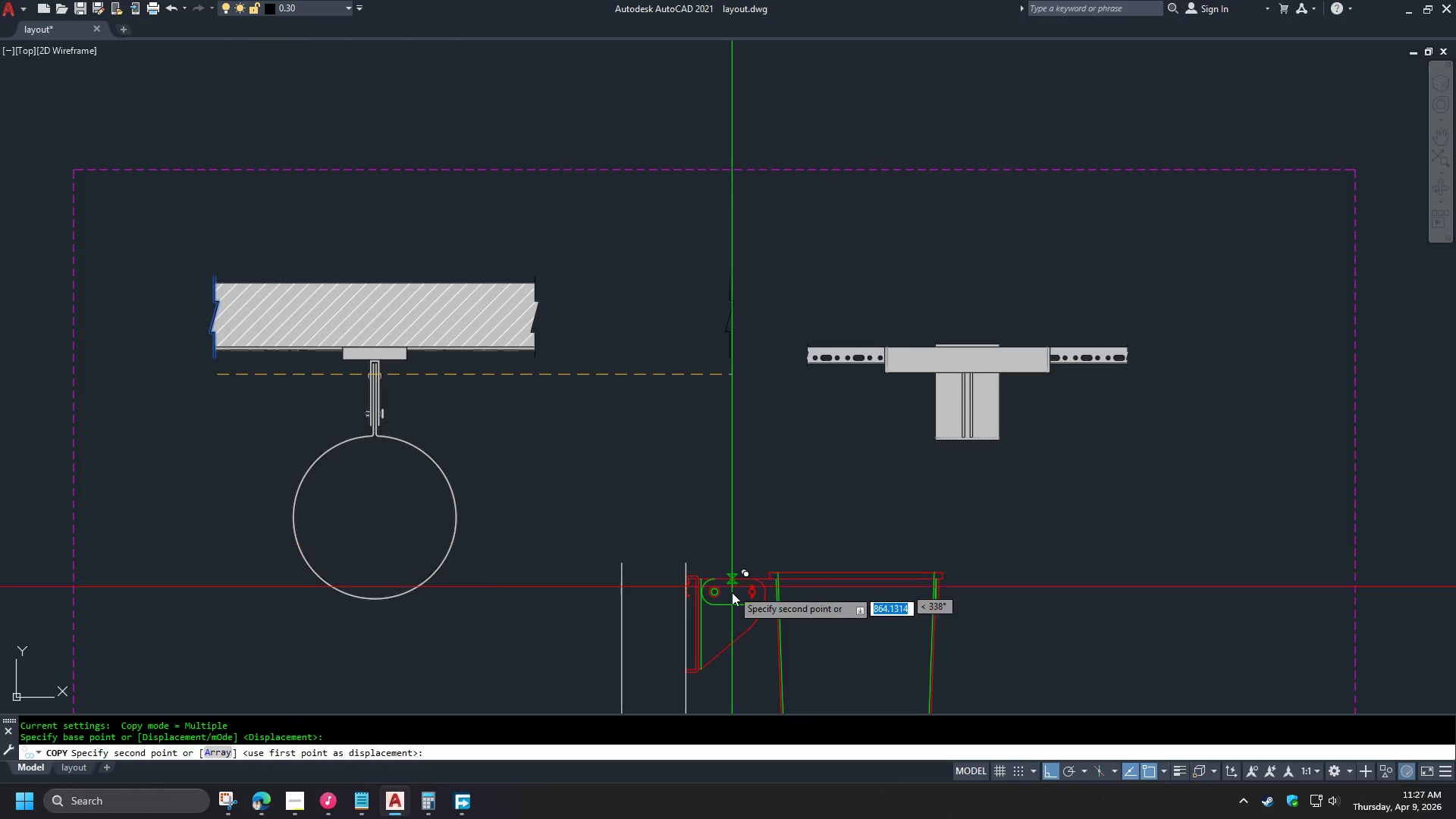 
hold_key(key=ShiftLeft, duration=1.19)
scroll: coordinate [707, 604], scroll_direction: up, amount: 2.0
 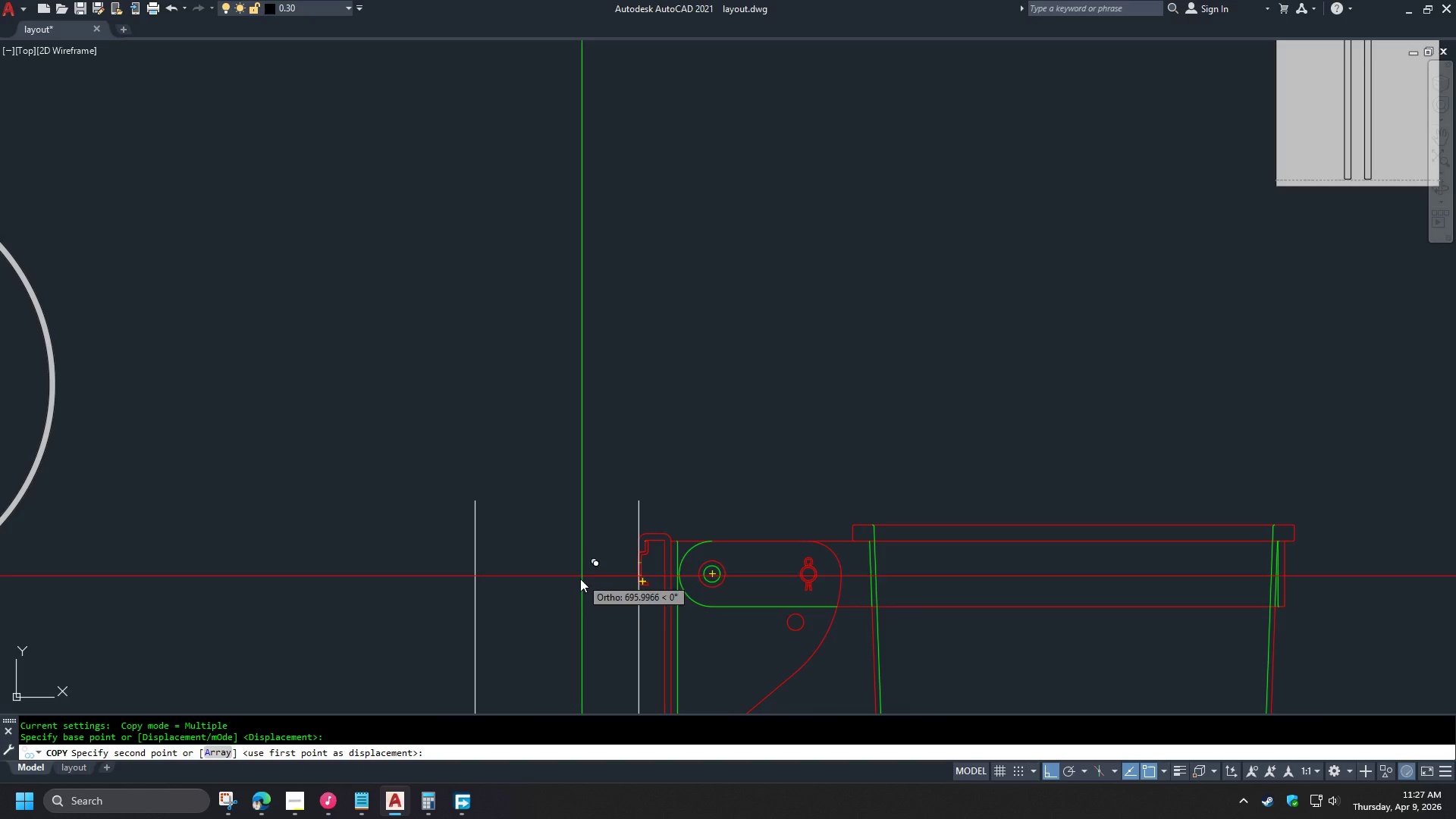 
key(Escape)
 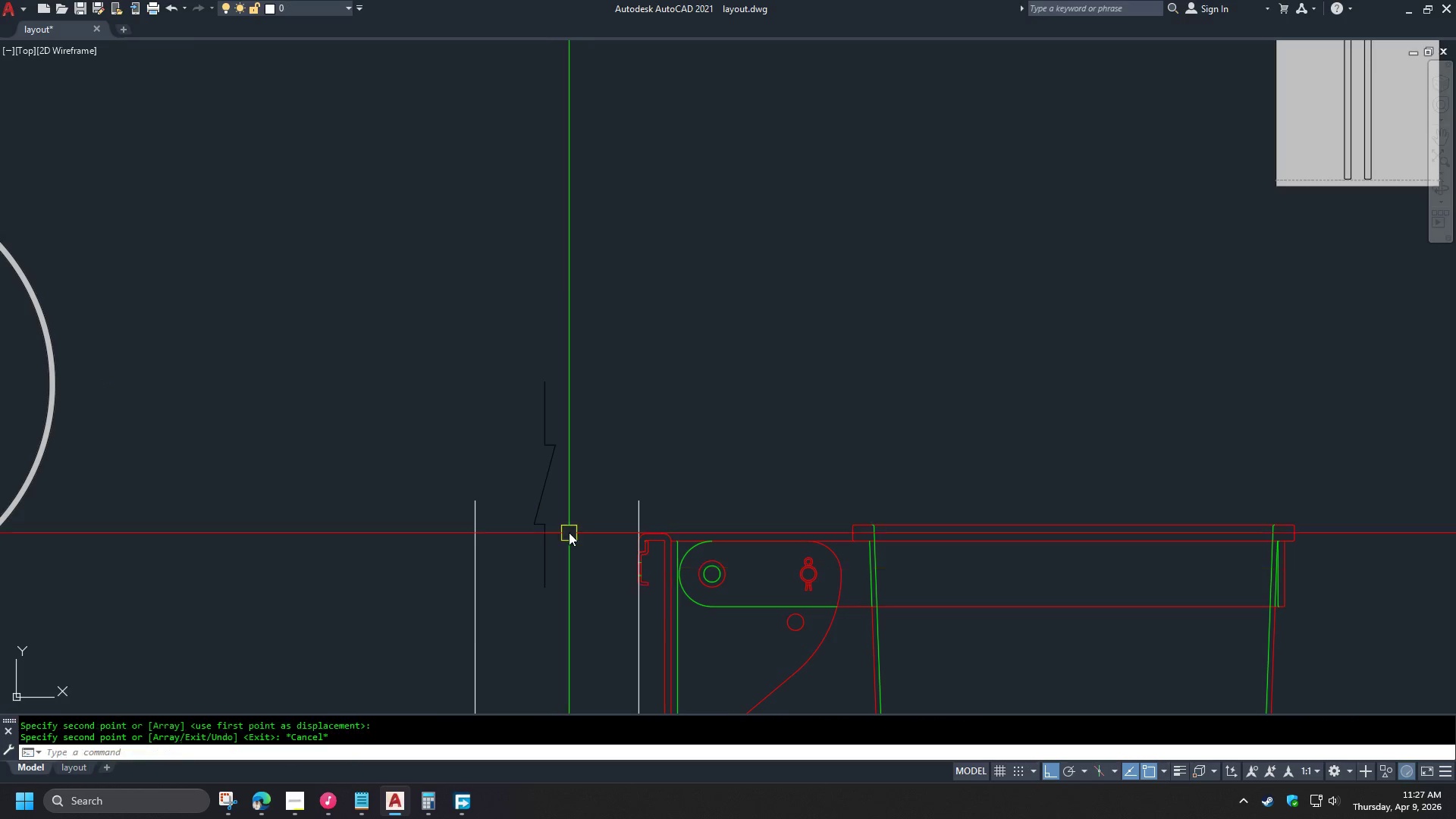 
key(Escape)
 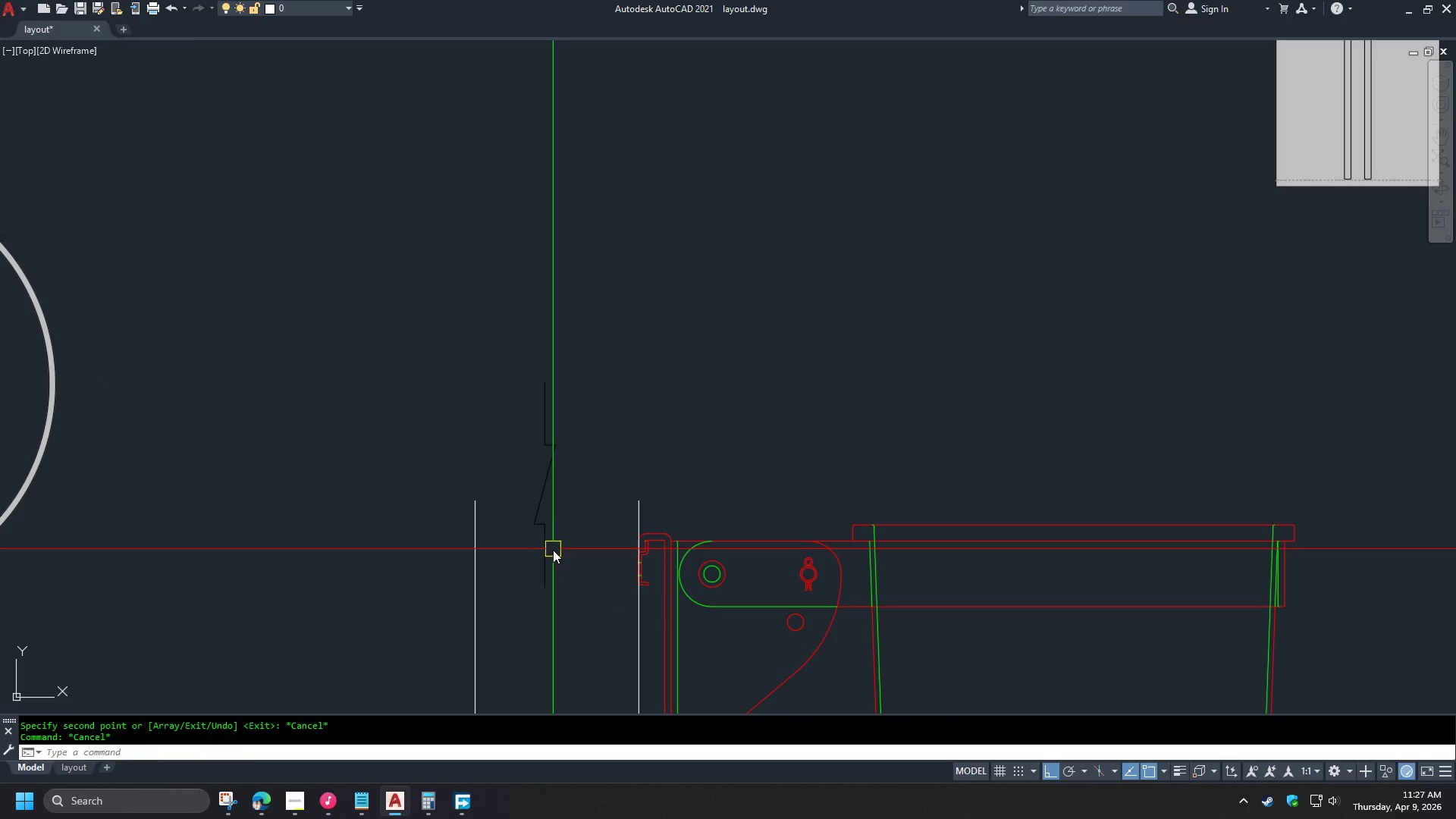 
left_click([553, 550])
 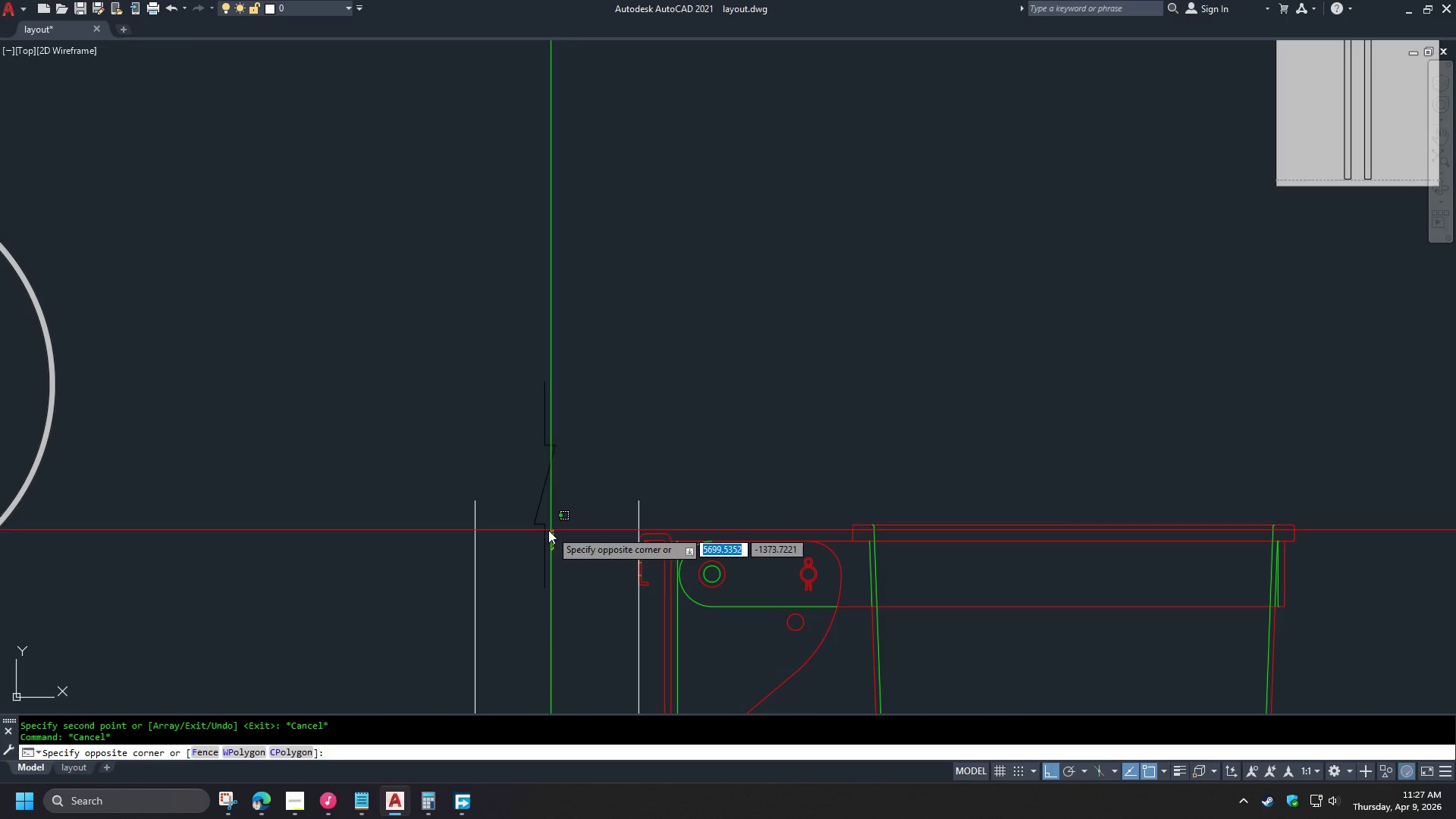 
left_click([526, 530])
 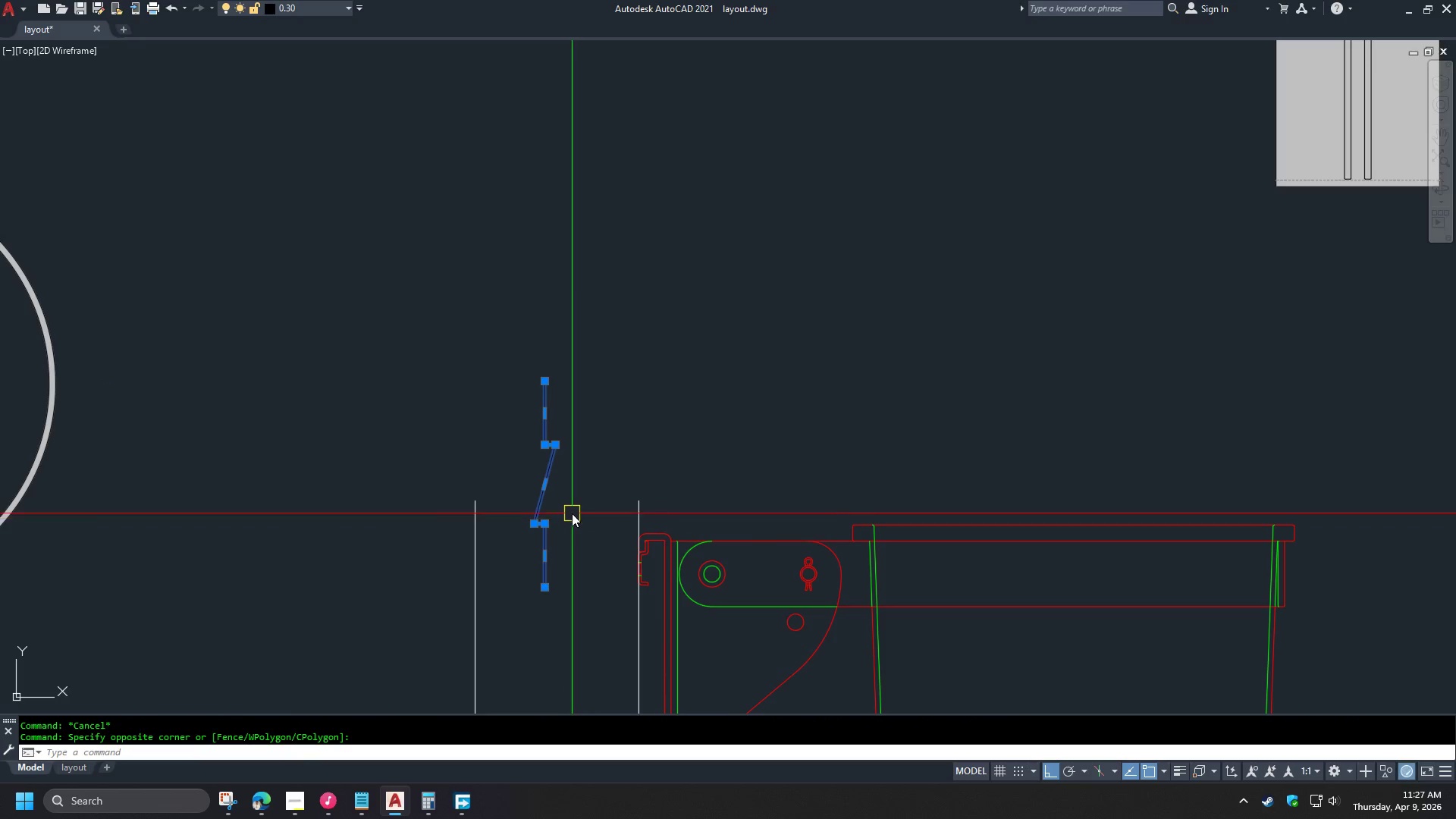 
type(ro )
 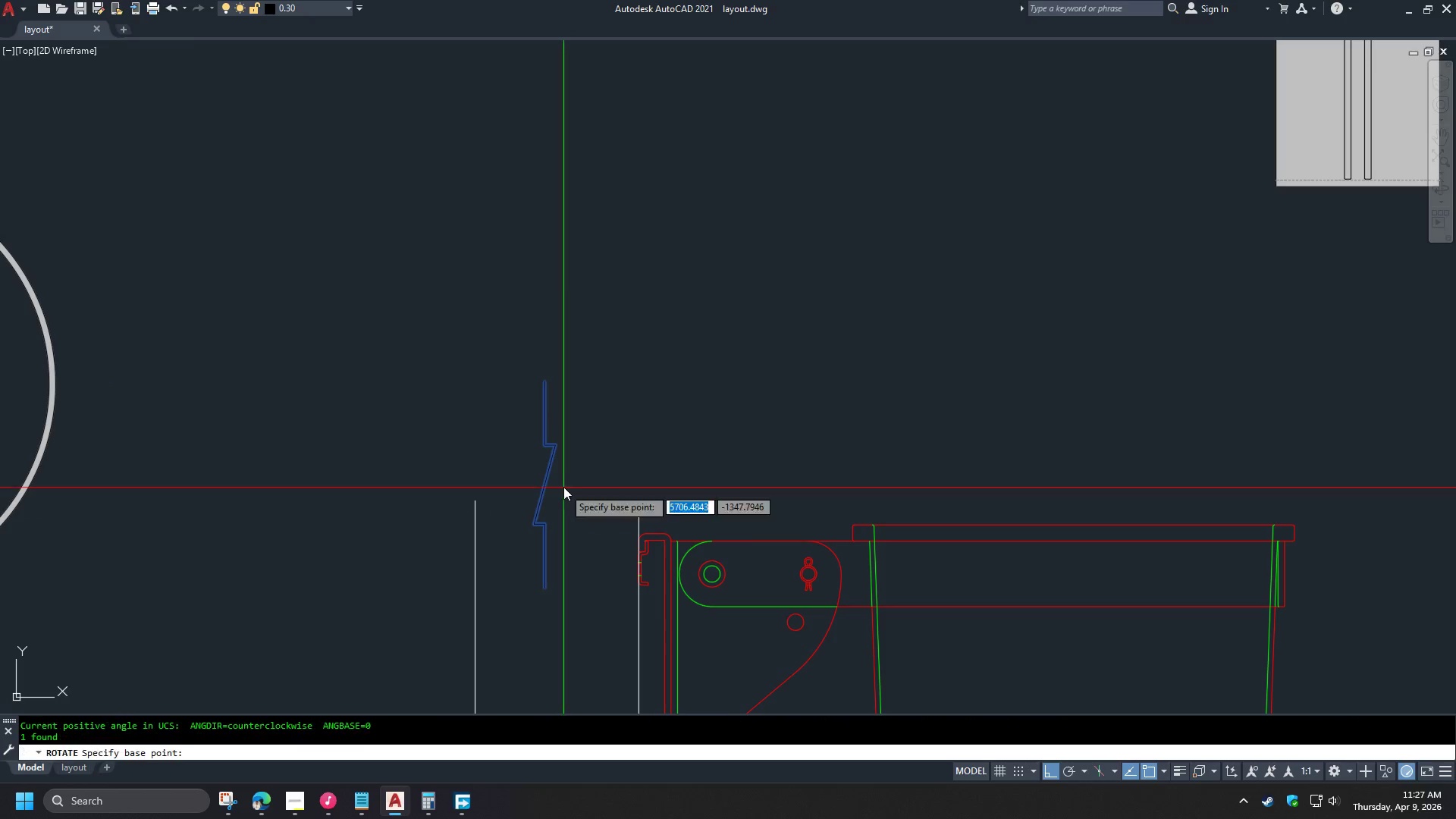 
left_click_drag(start_coordinate=[563, 487], to_coordinate=[563, 480])
 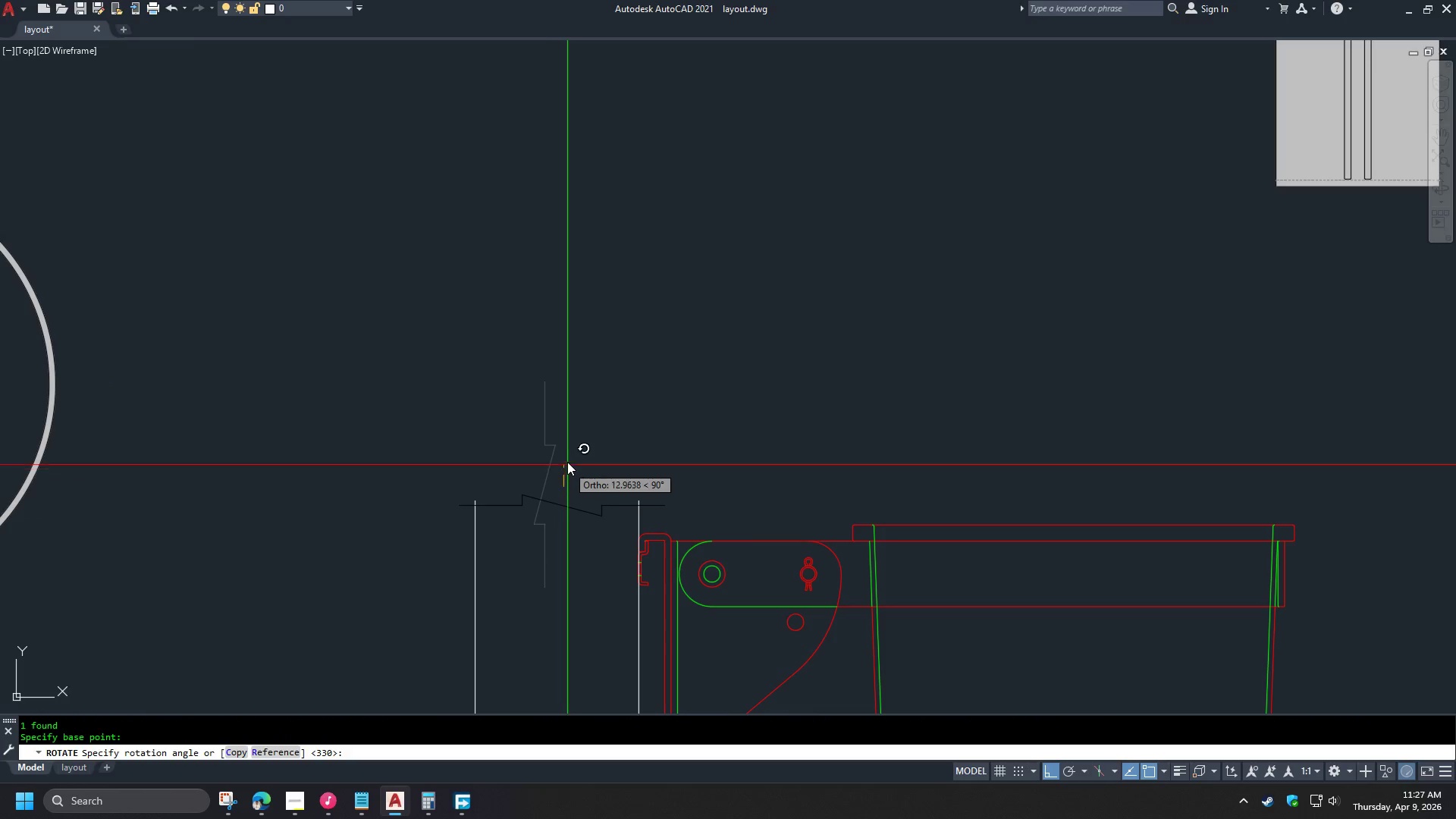 
left_click([568, 453])
 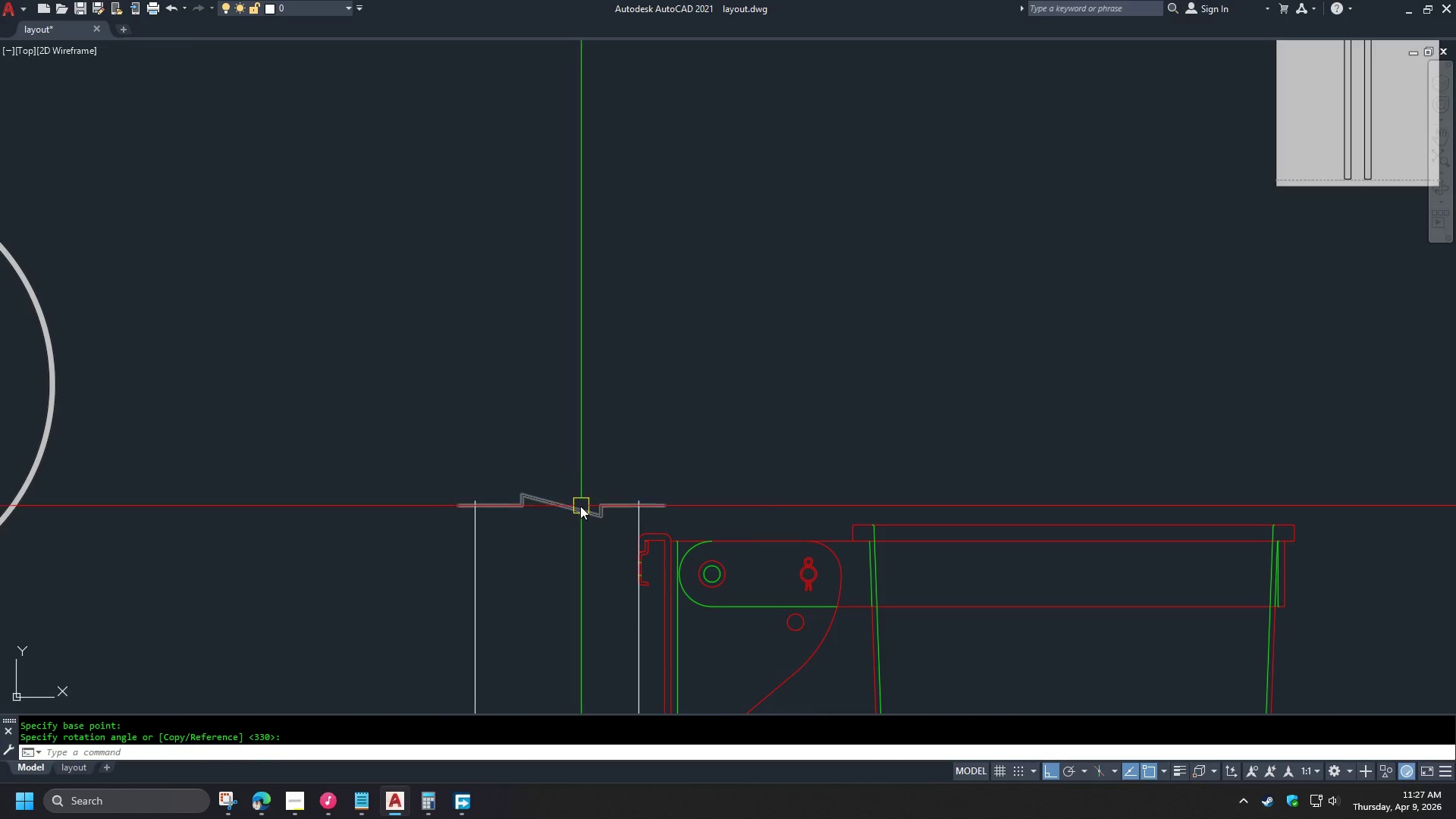 
left_click([569, 503])
 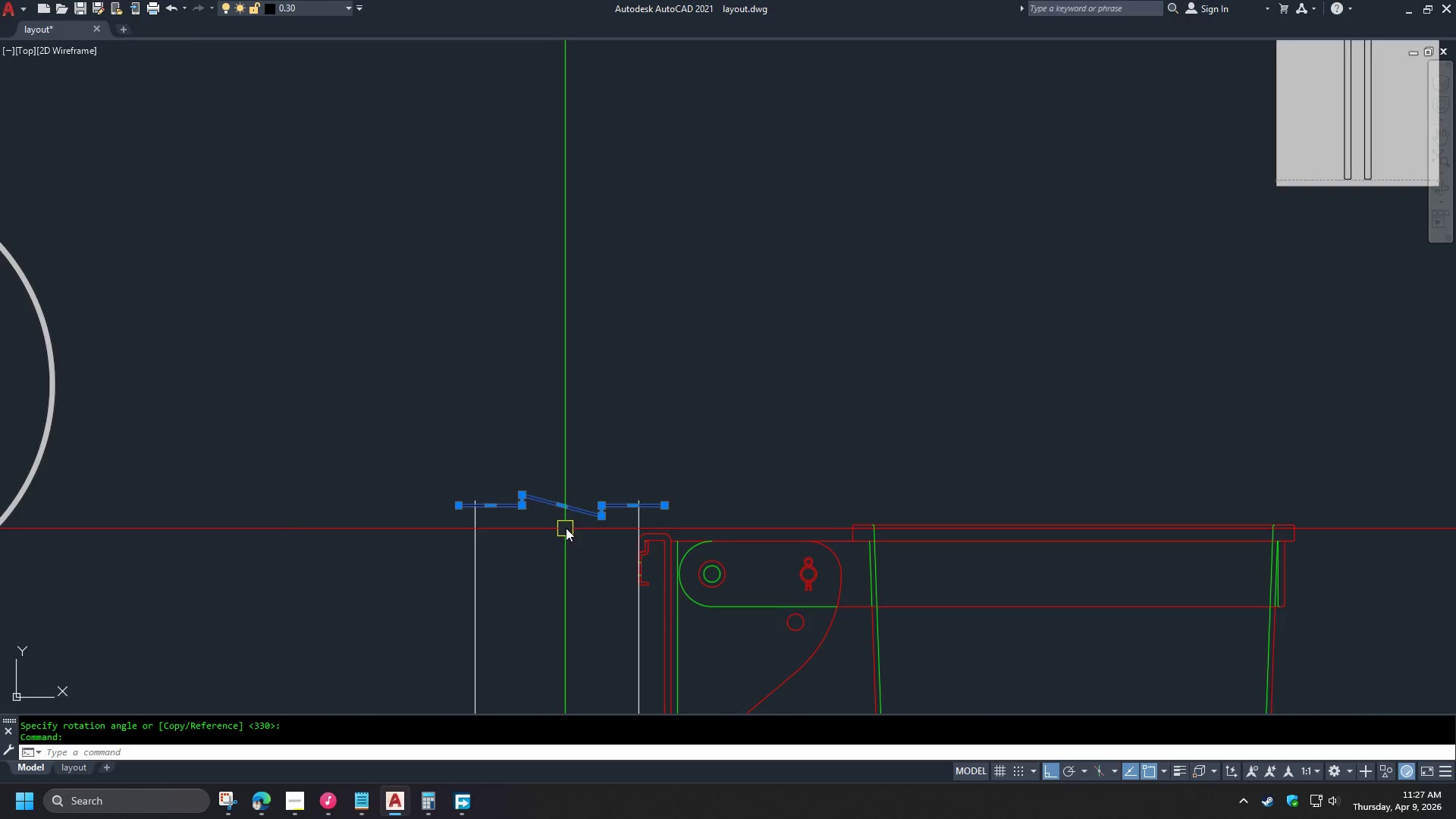 
scroll: coordinate [568, 524], scroll_direction: up, amount: 2.0
 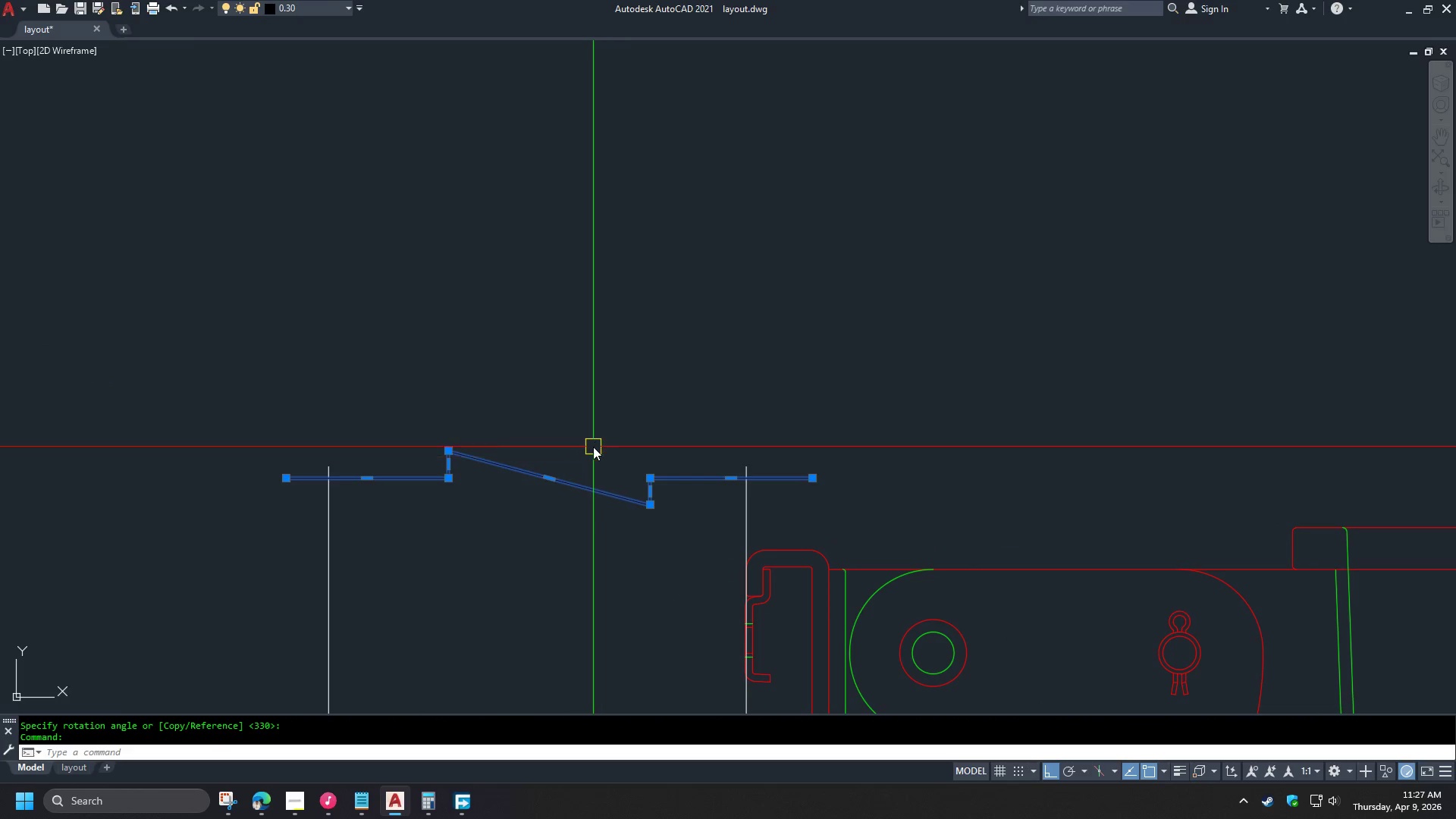 
key(M)
 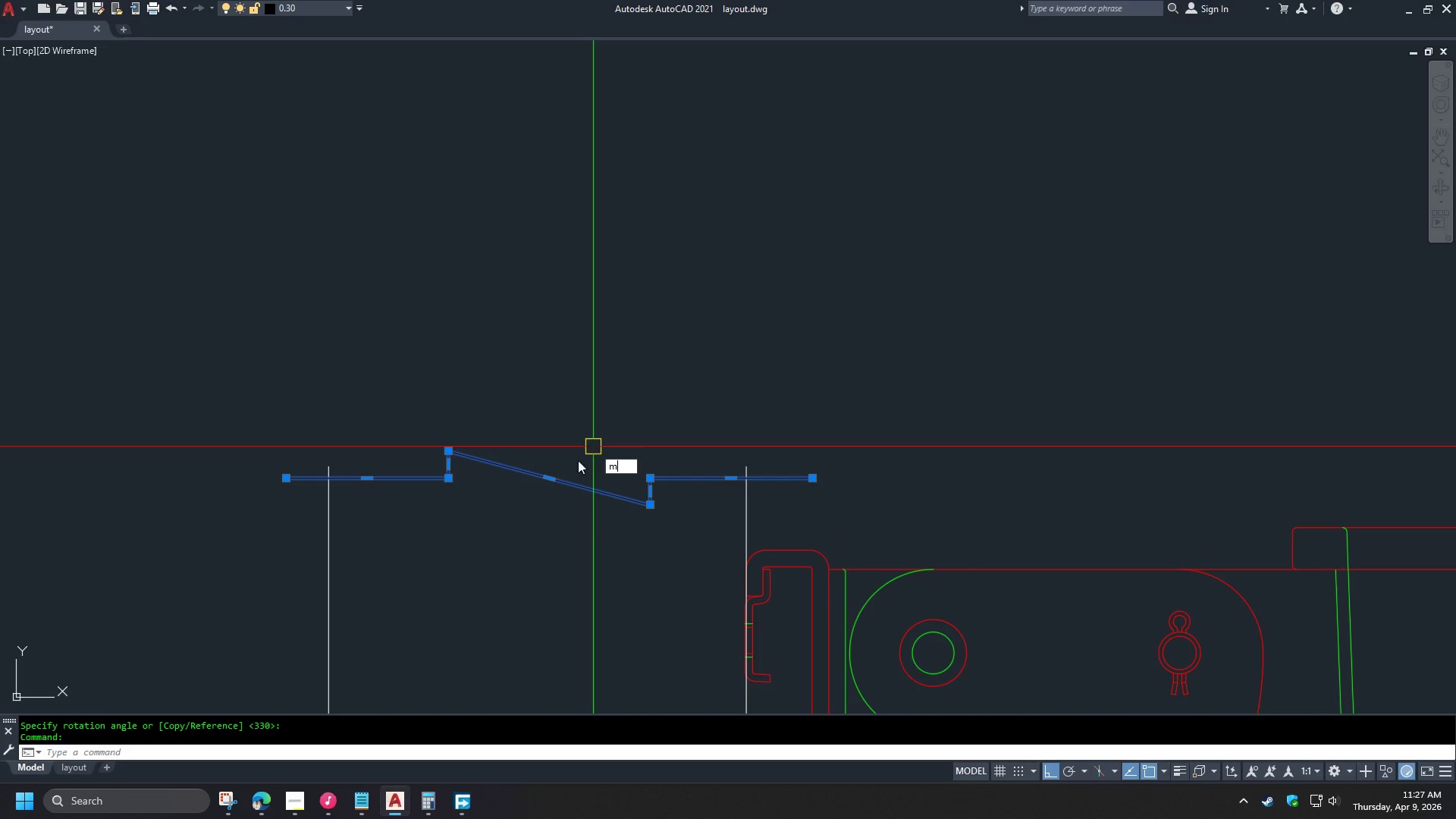 
key(Space)
 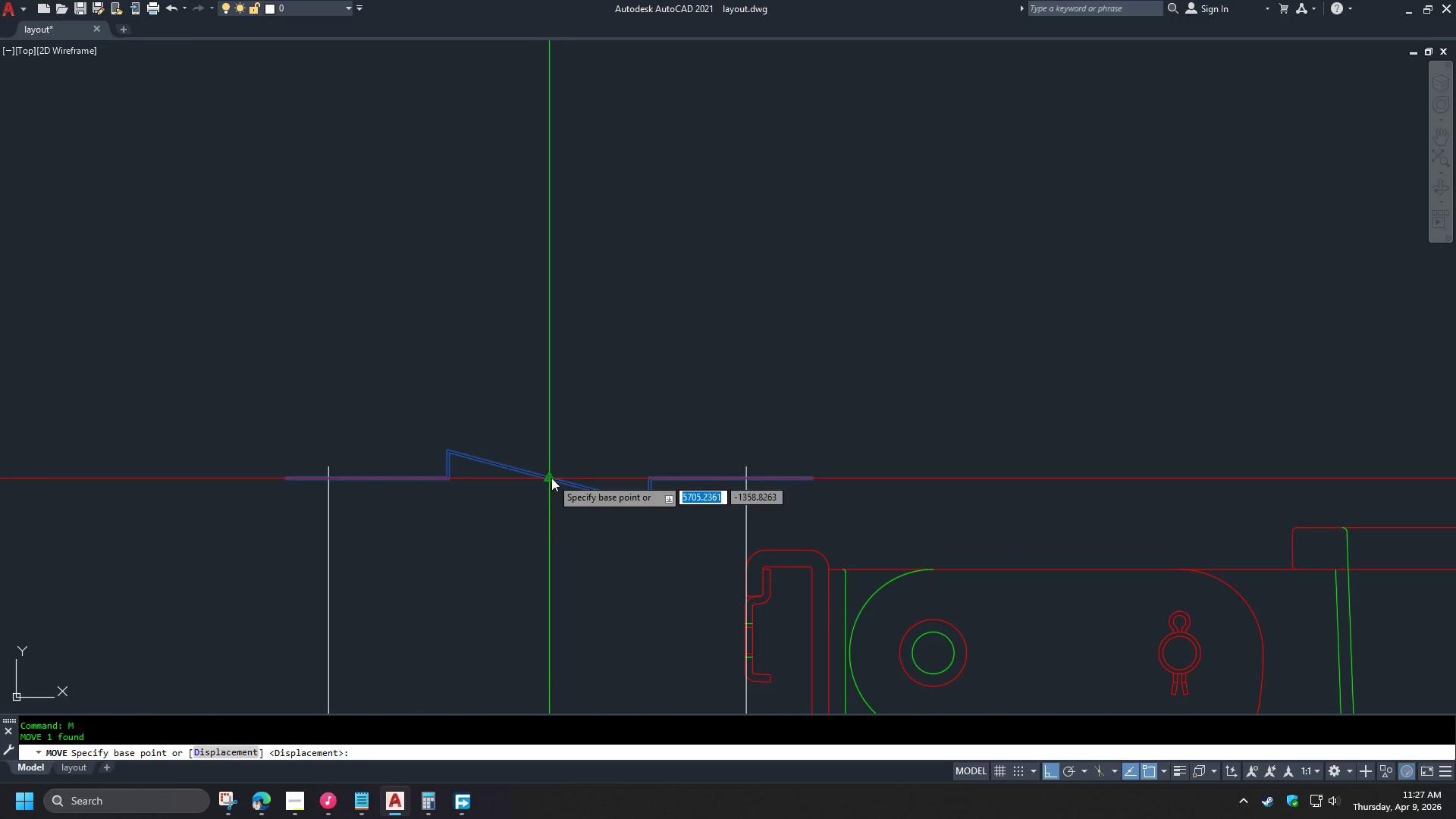 
left_click([551, 478])
 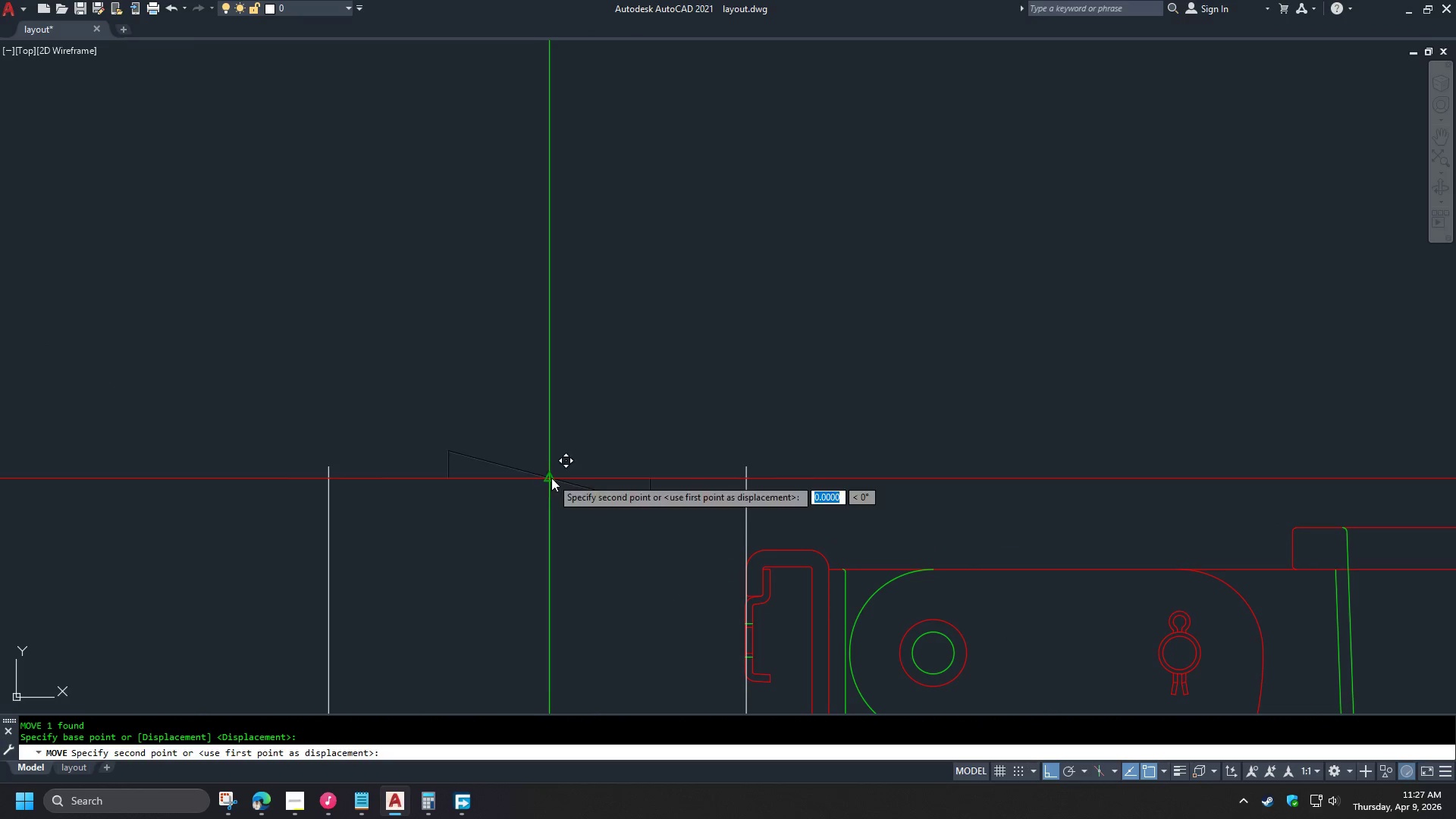 
hold_key(key=ShiftLeft, duration=0.38)
right_click([554, 372])
 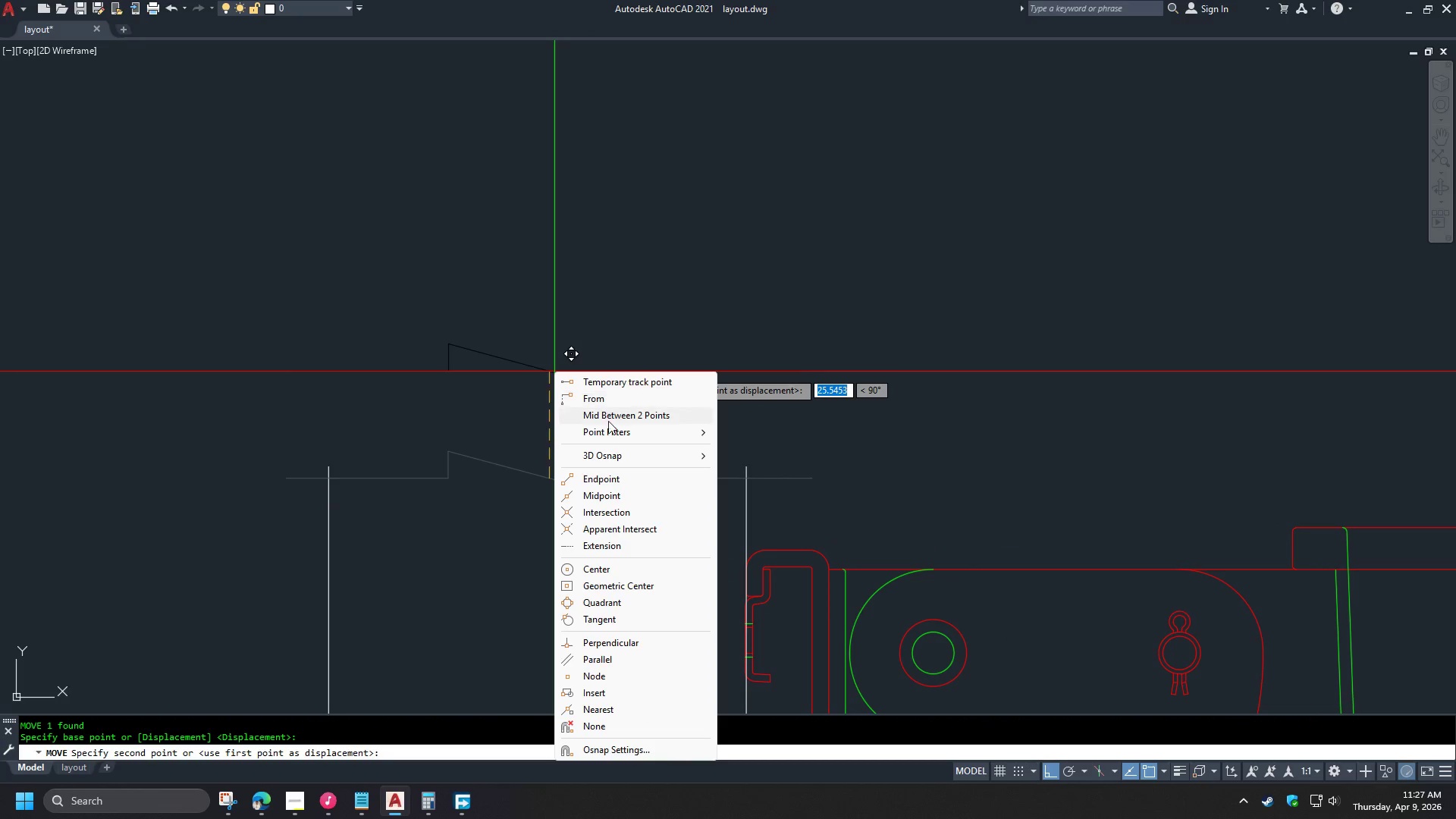 
left_click([600, 413])
 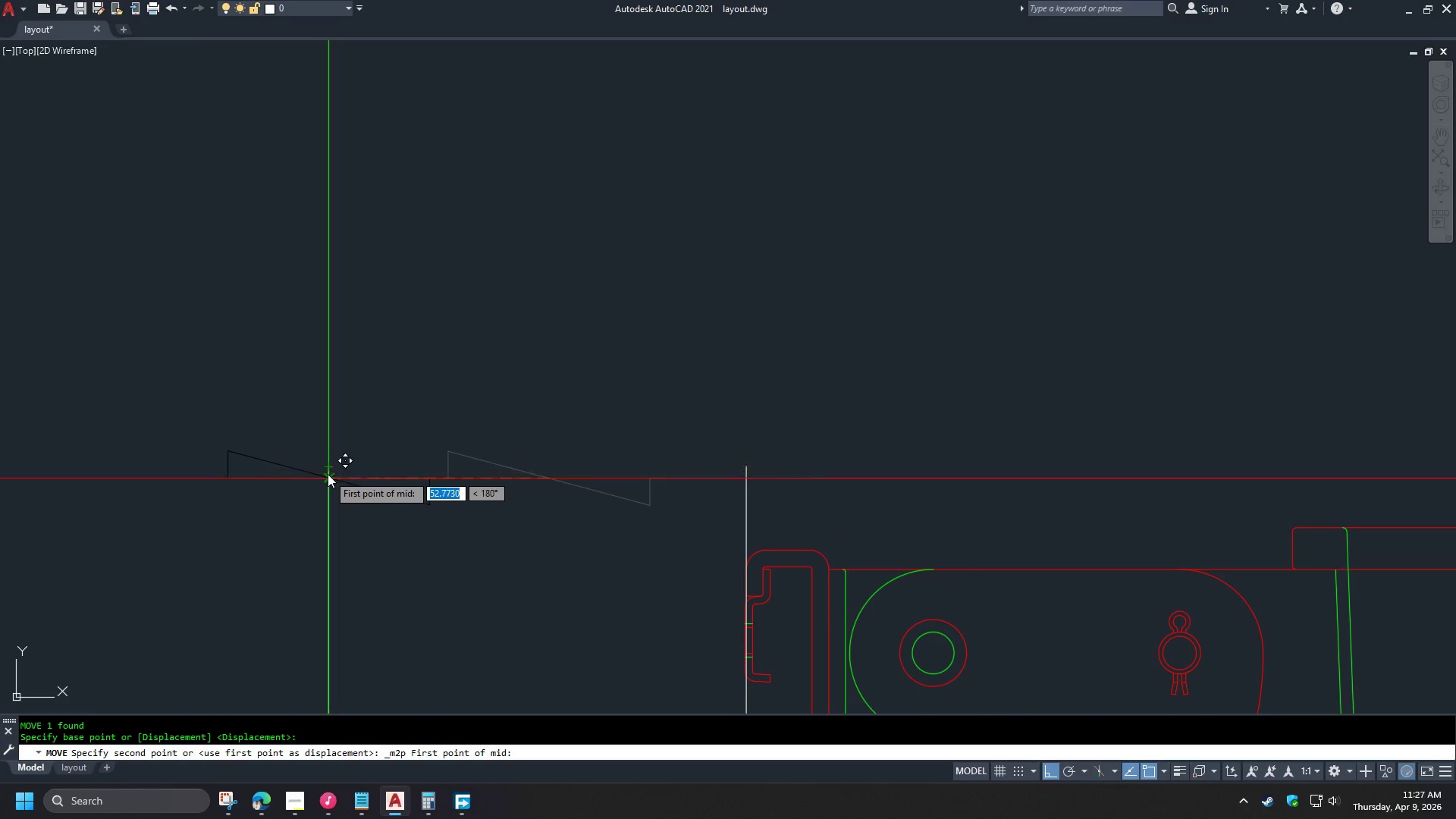 
left_click([328, 466])
 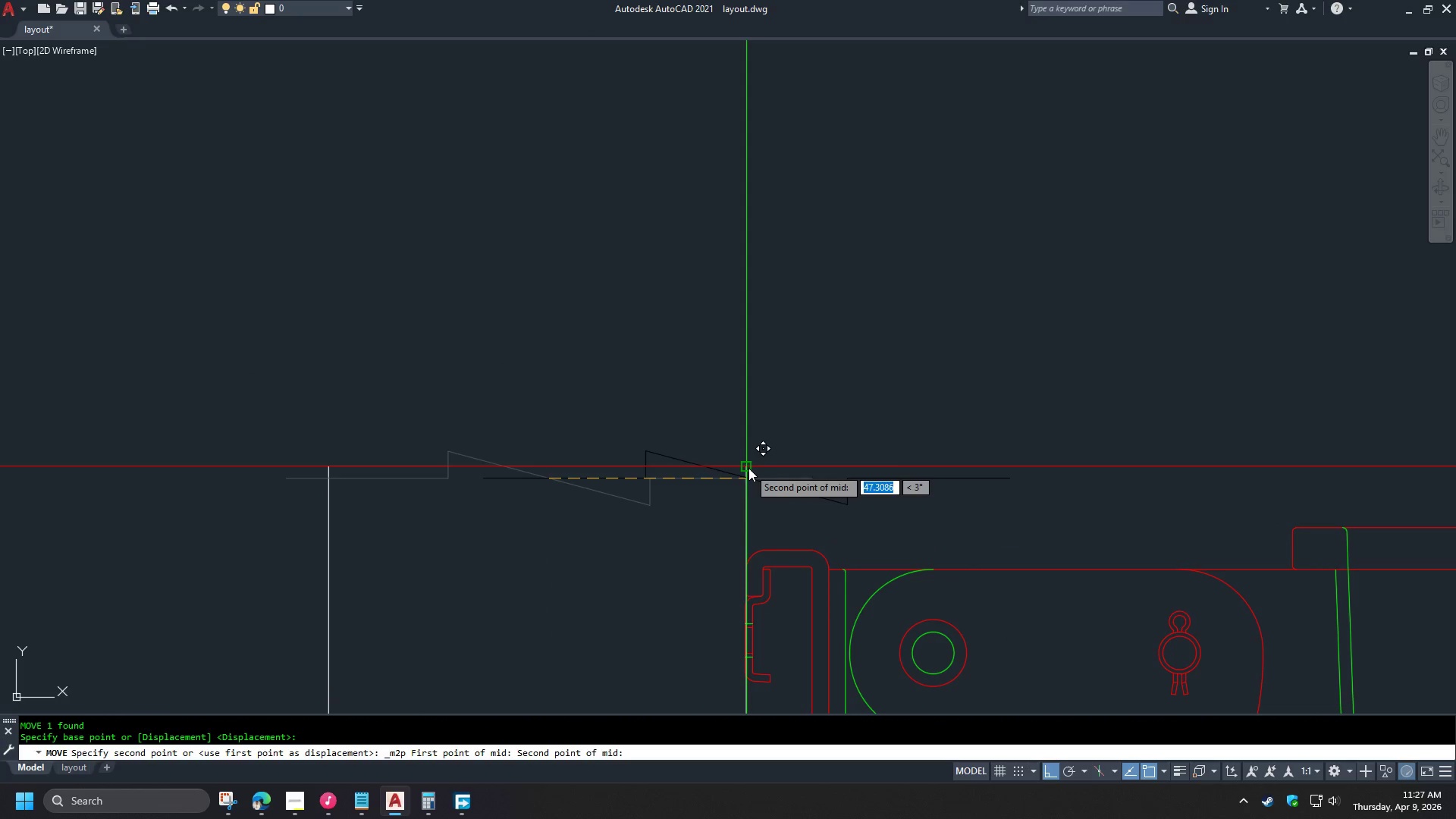 
left_click([748, 469])
 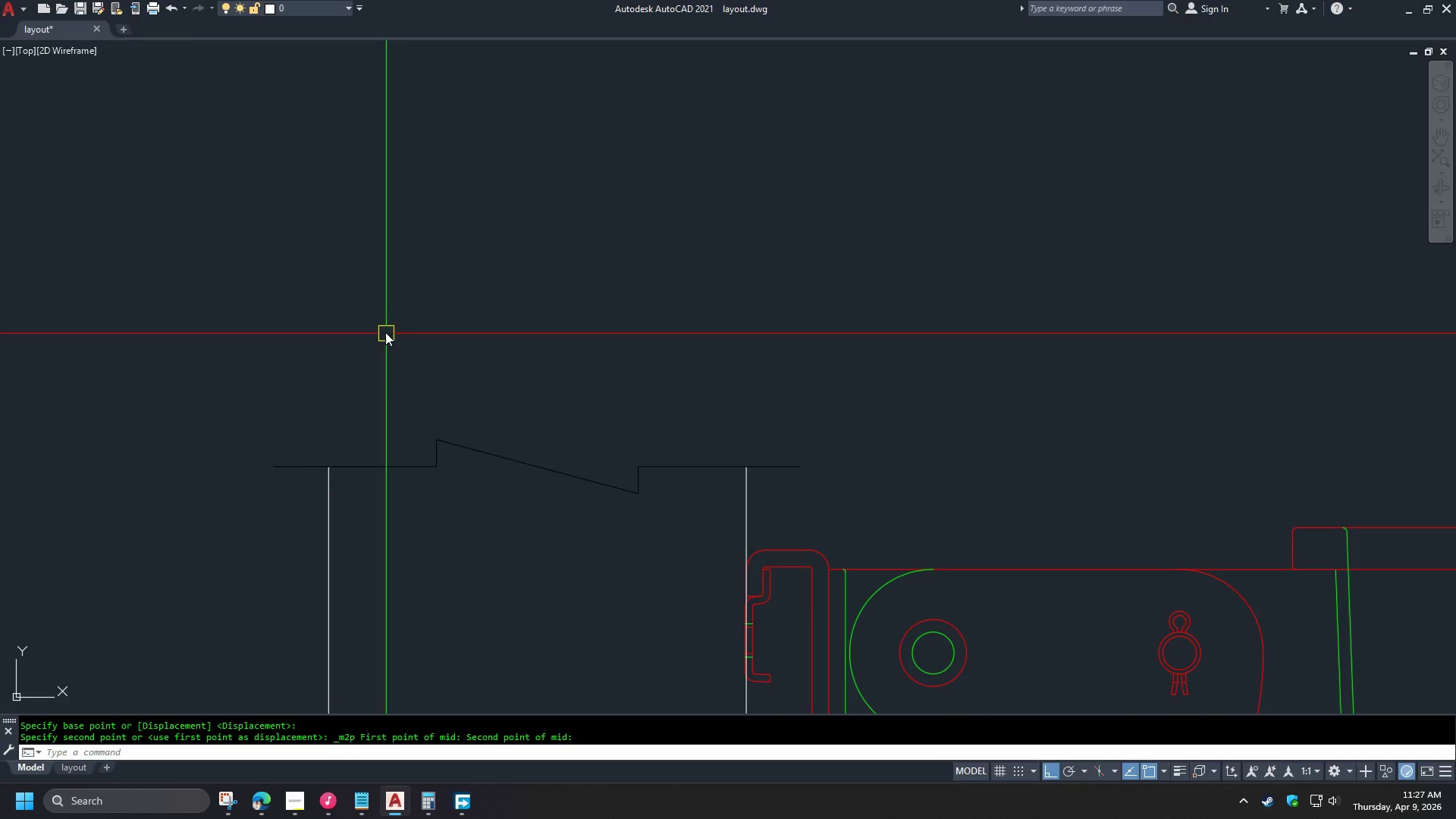 
scroll: coordinate [400, 290], scroll_direction: down, amount: 4.0
 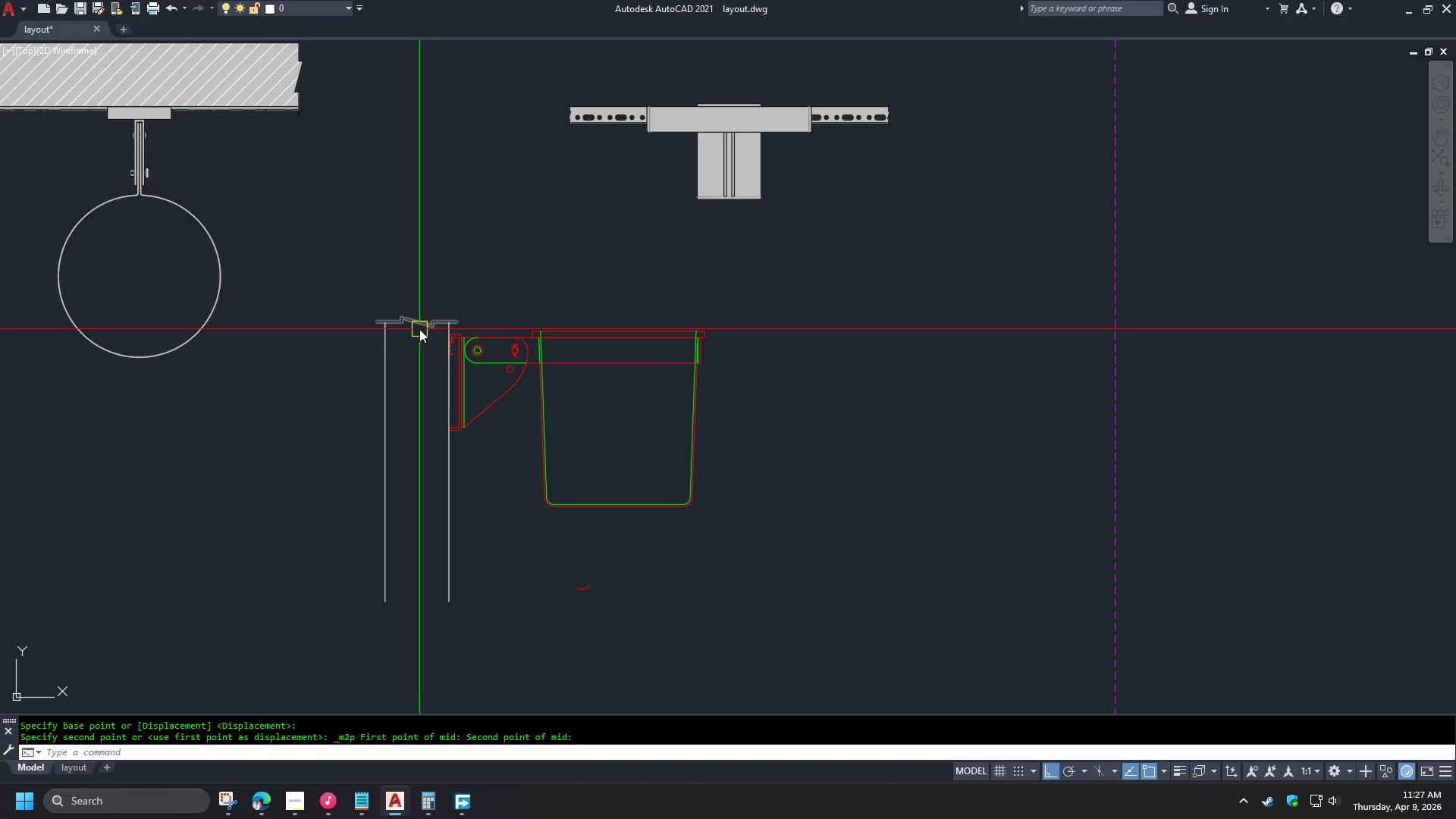 
left_click([419, 331])
 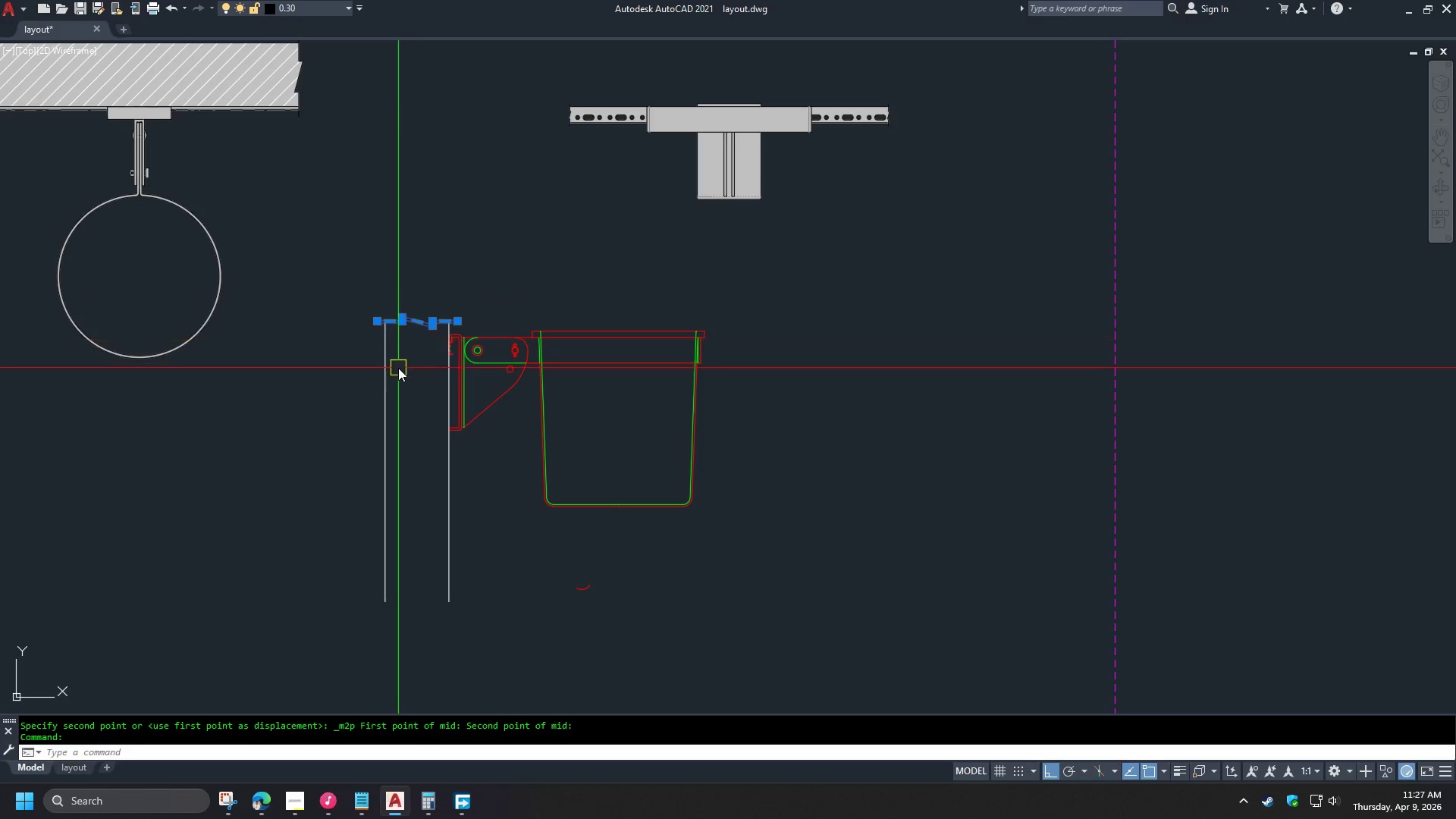 
type(co )
 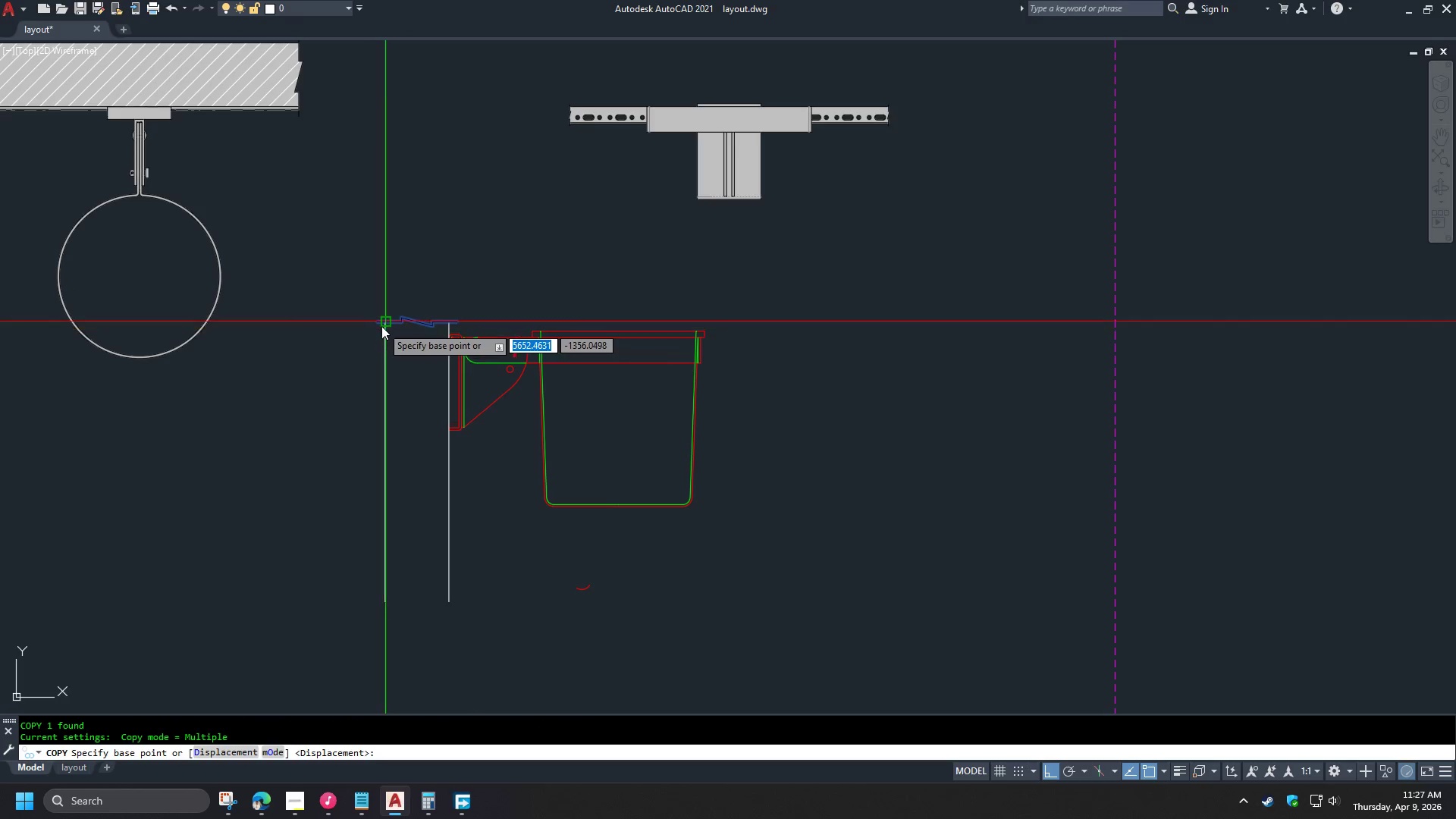 
left_click([381, 326])
 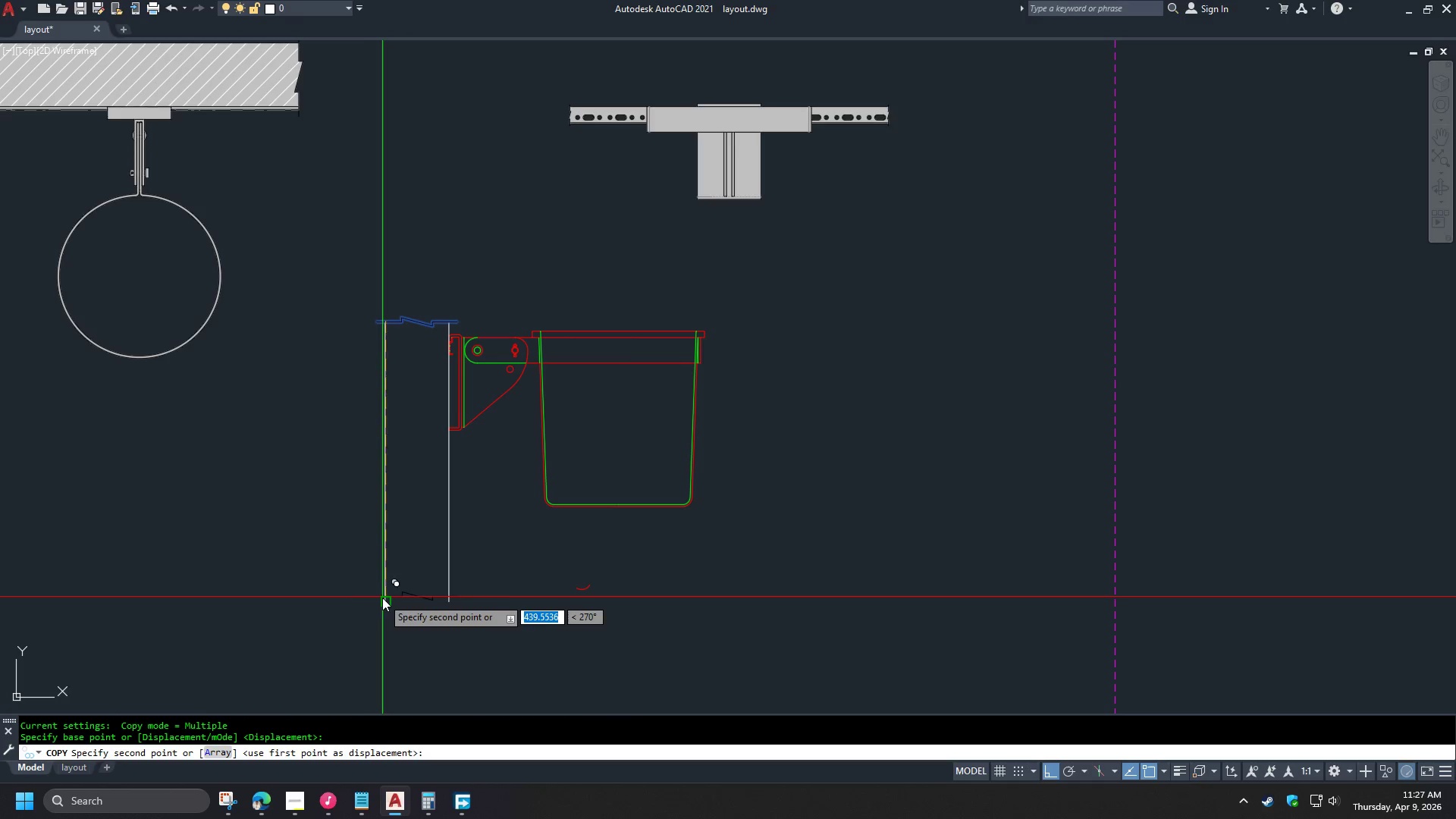 
left_click([381, 600])
 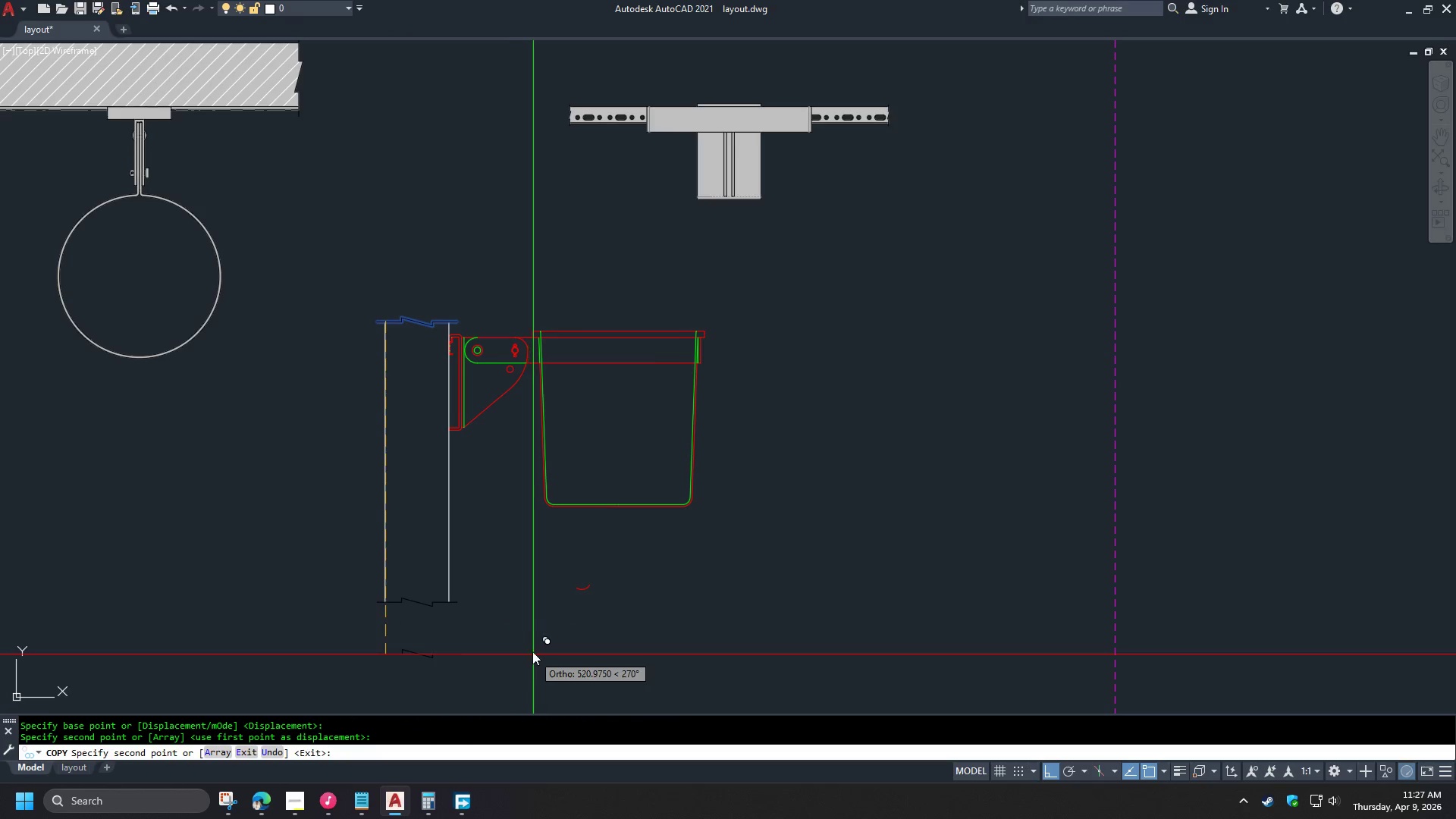 
key(Space)
 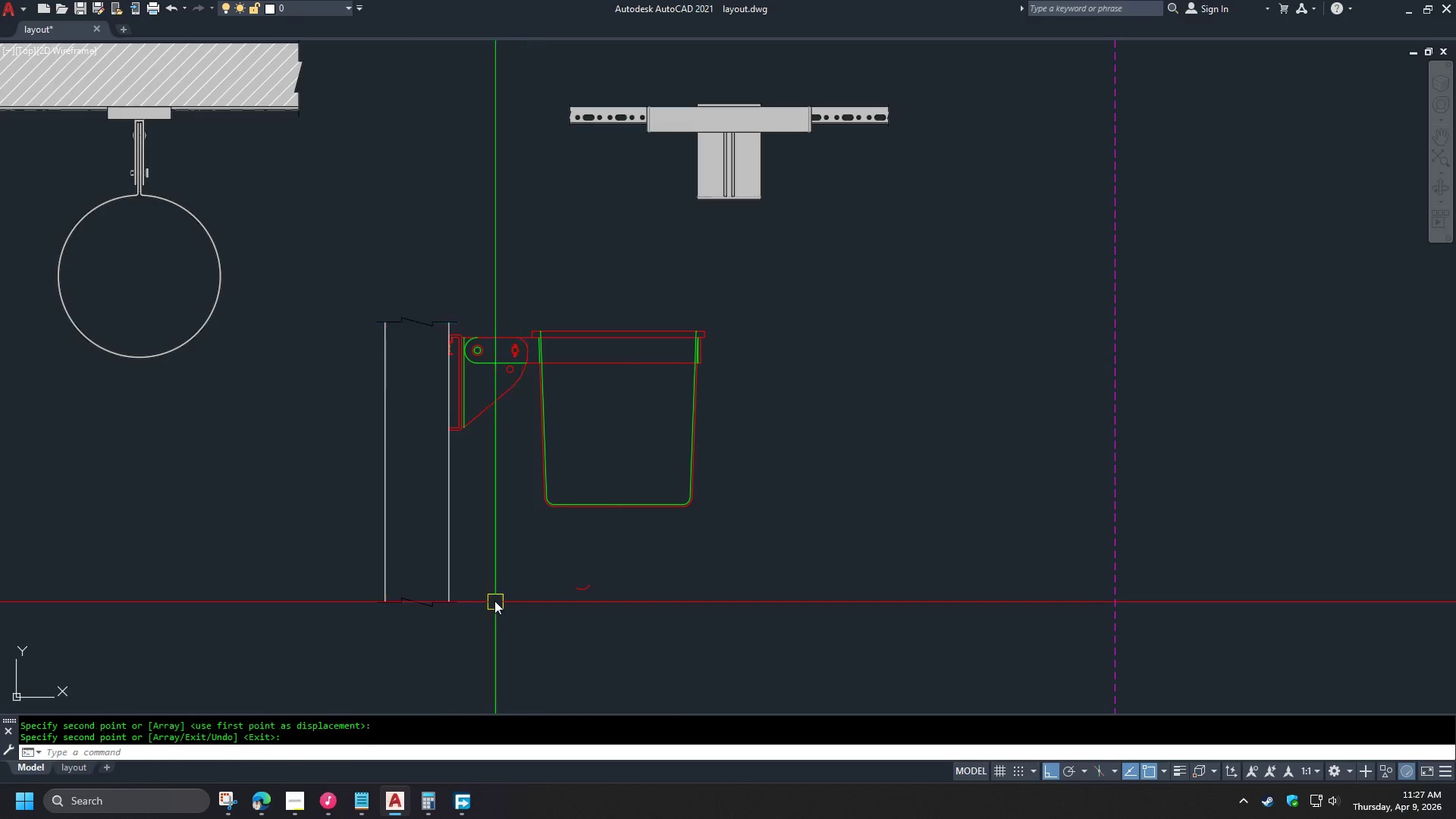 
scroll: coordinate [487, 596], scroll_direction: up, amount: 1.0
 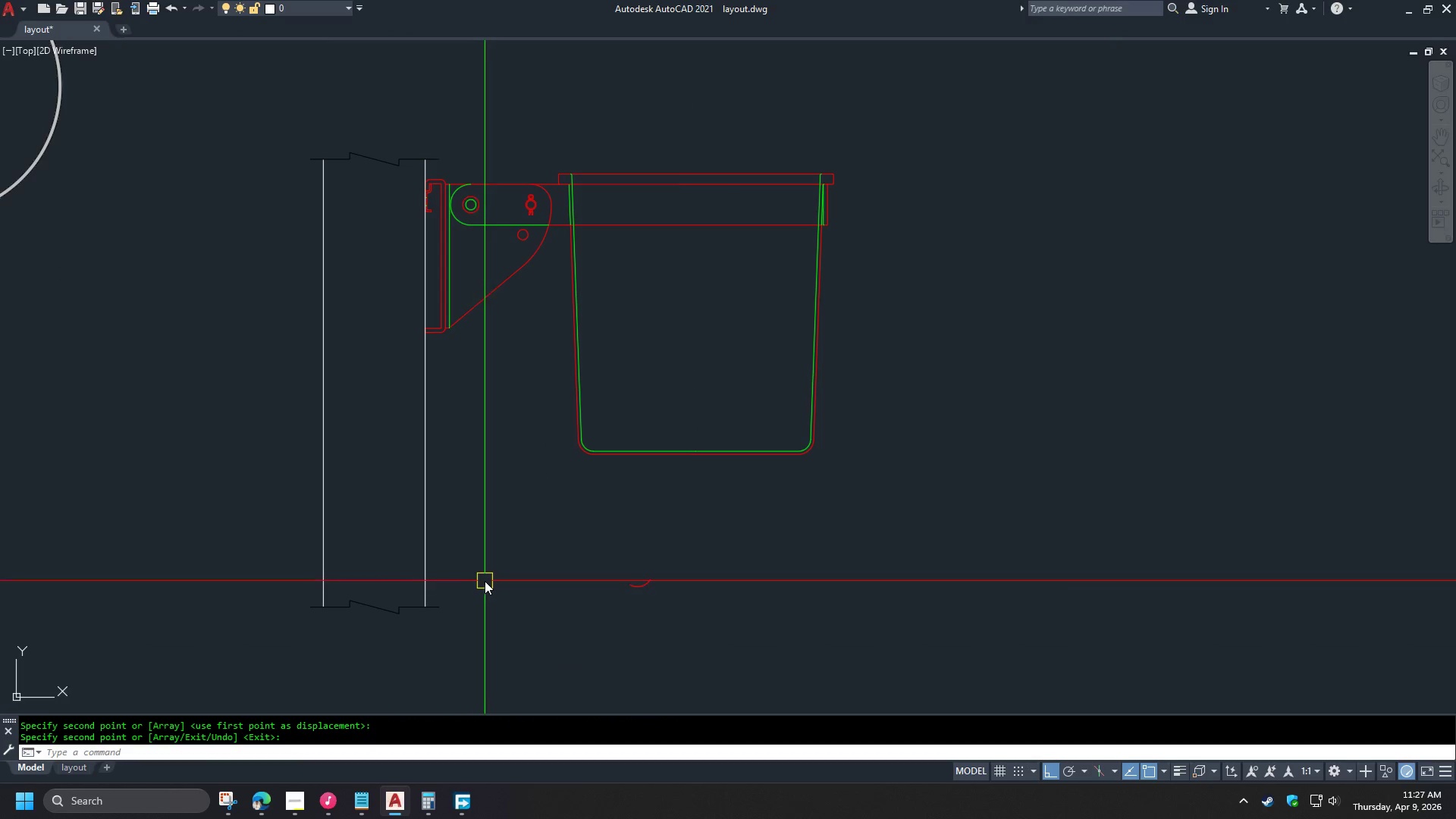 
type(ma )
 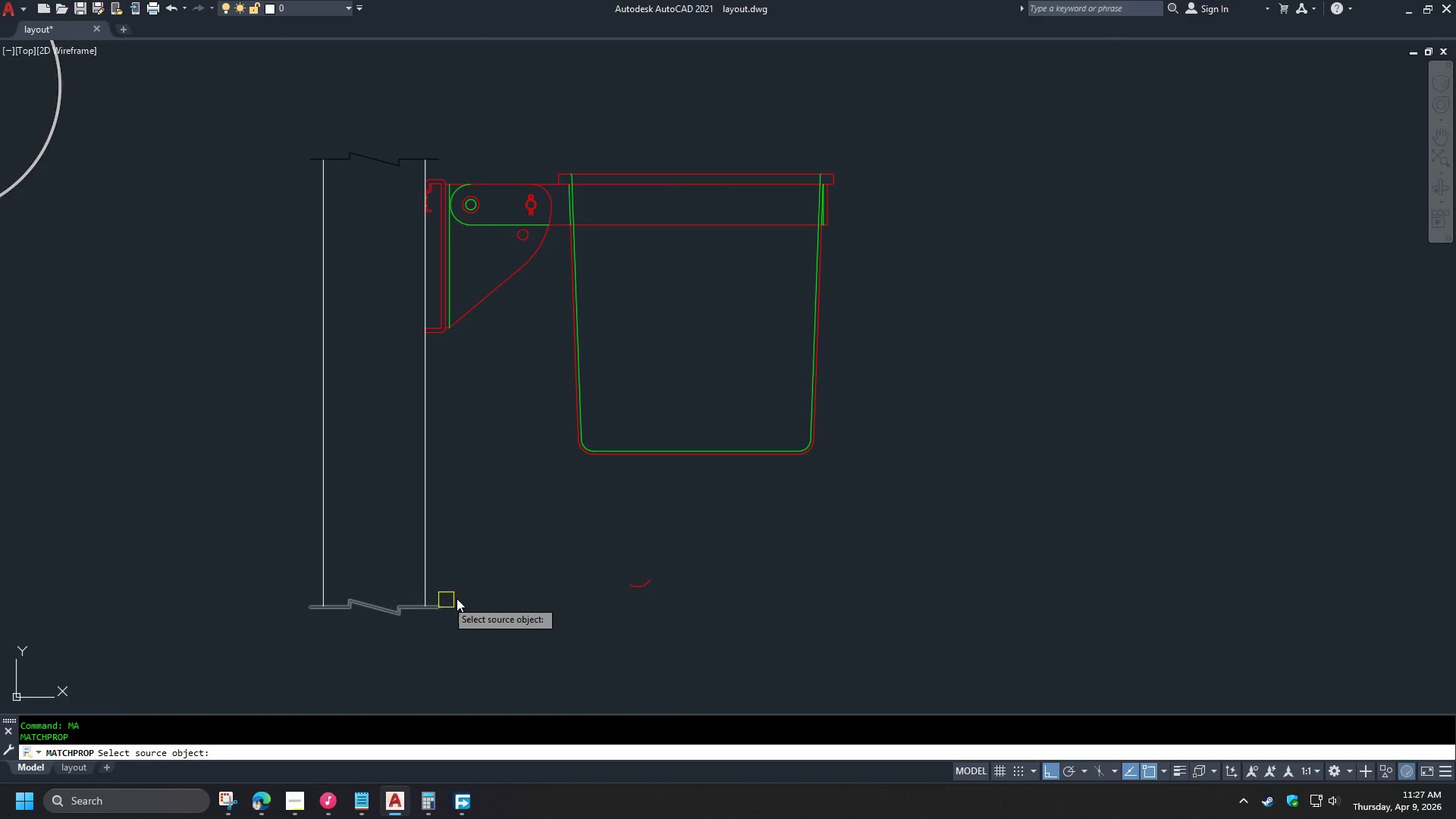 
scroll: coordinate [501, 563], scroll_direction: down, amount: 2.0
 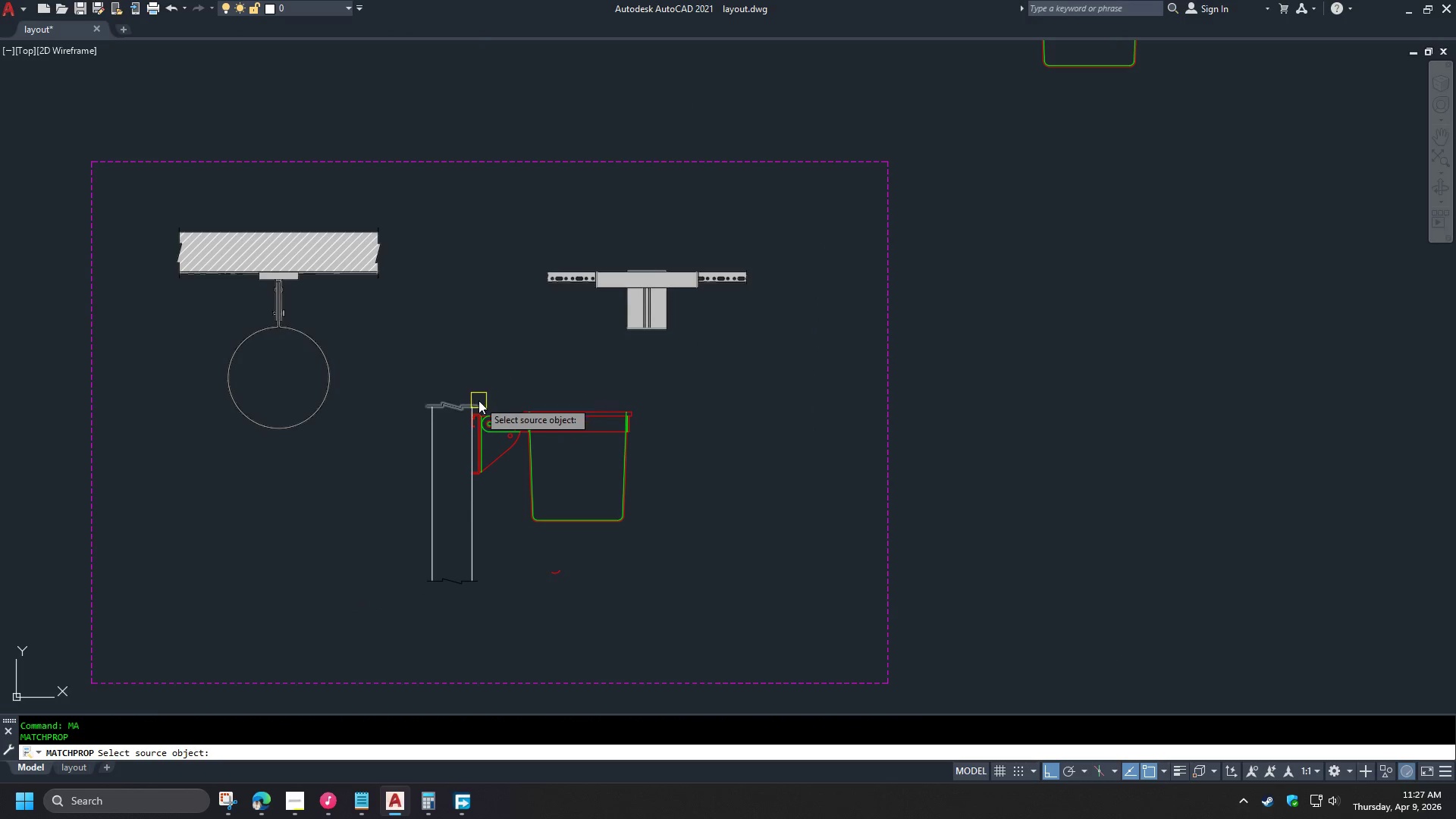 
left_click([454, 404])
 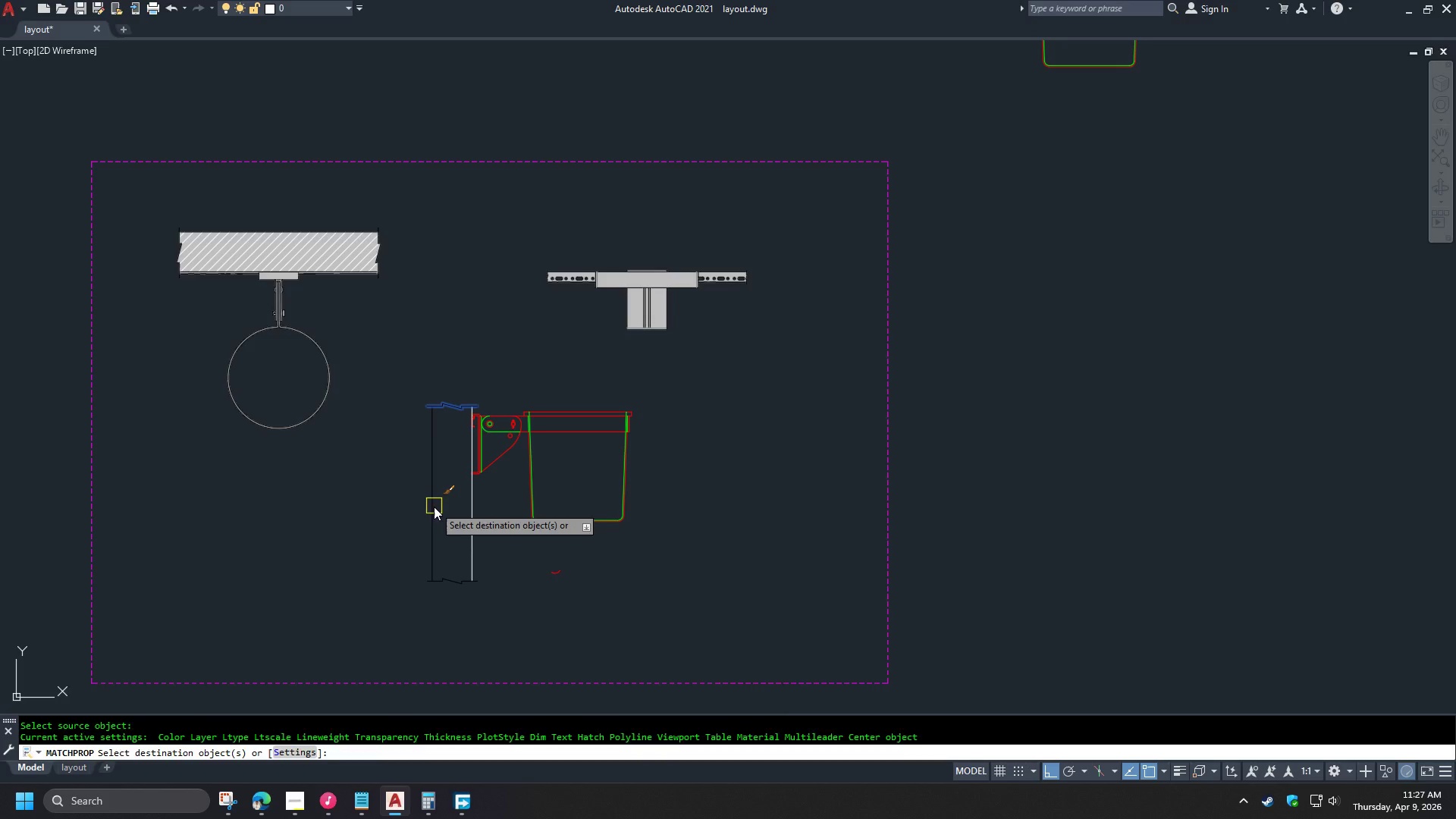 
double_click([472, 522])
 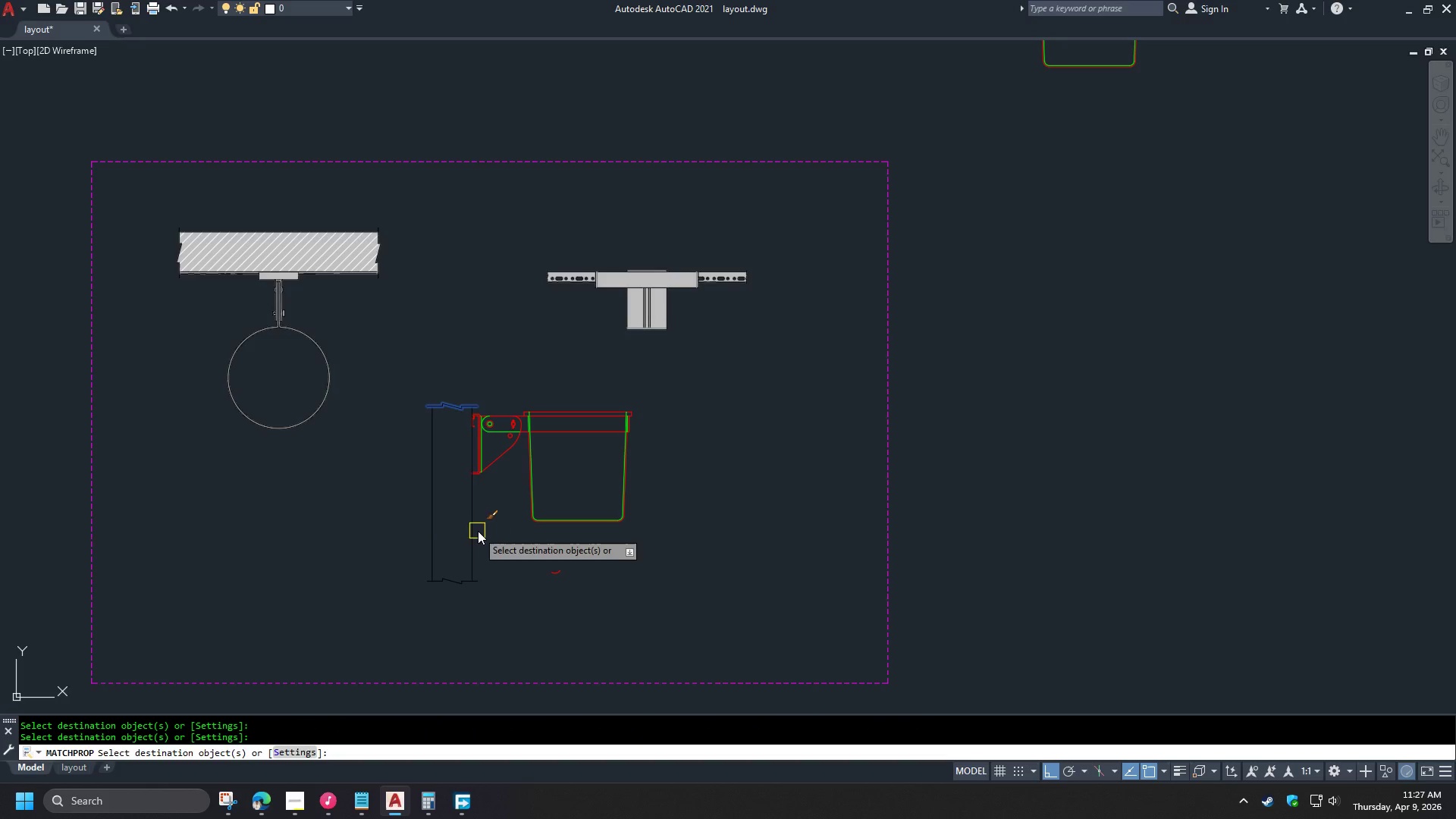 
key(Space)
 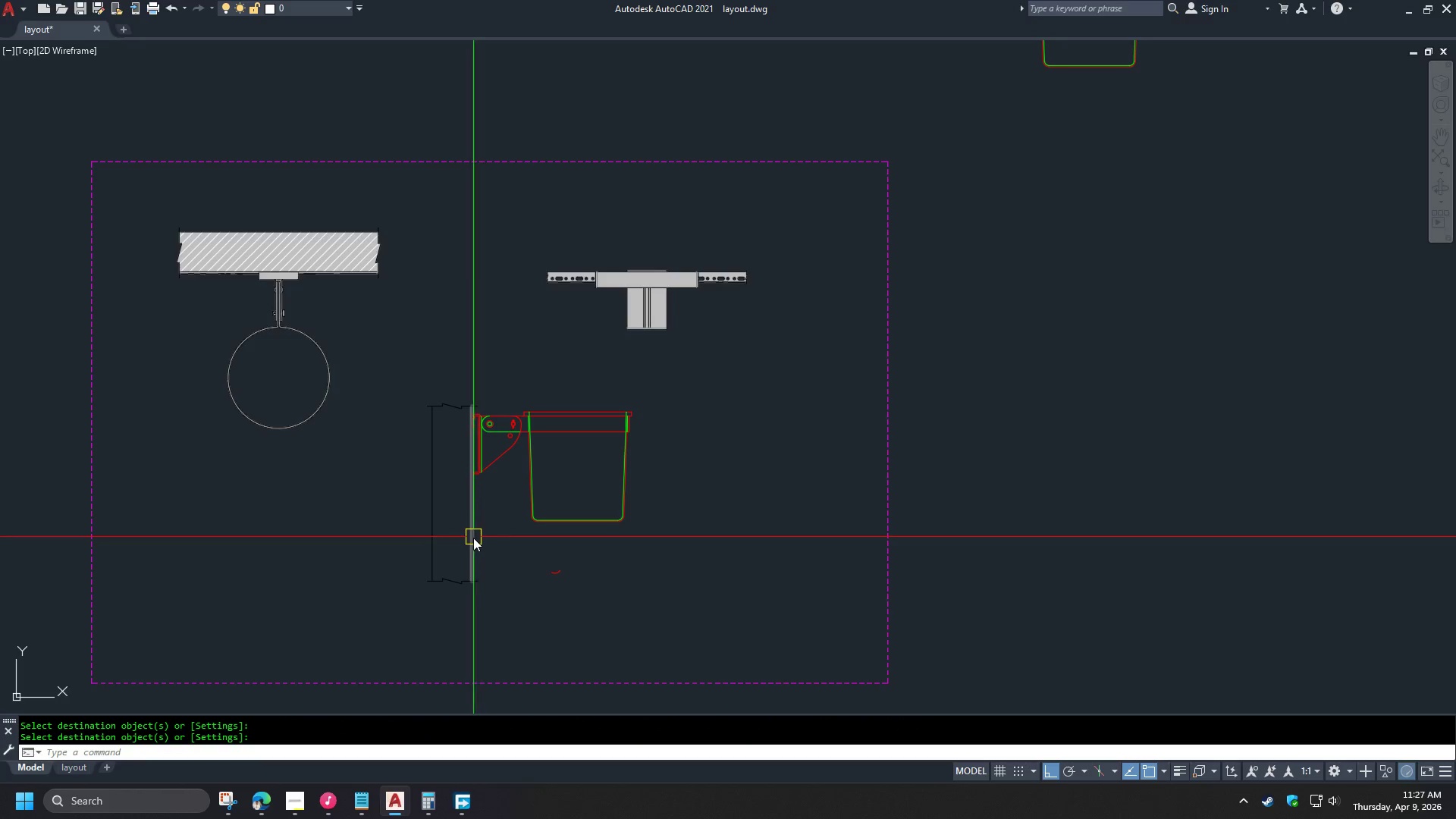 
triple_click([473, 538])
 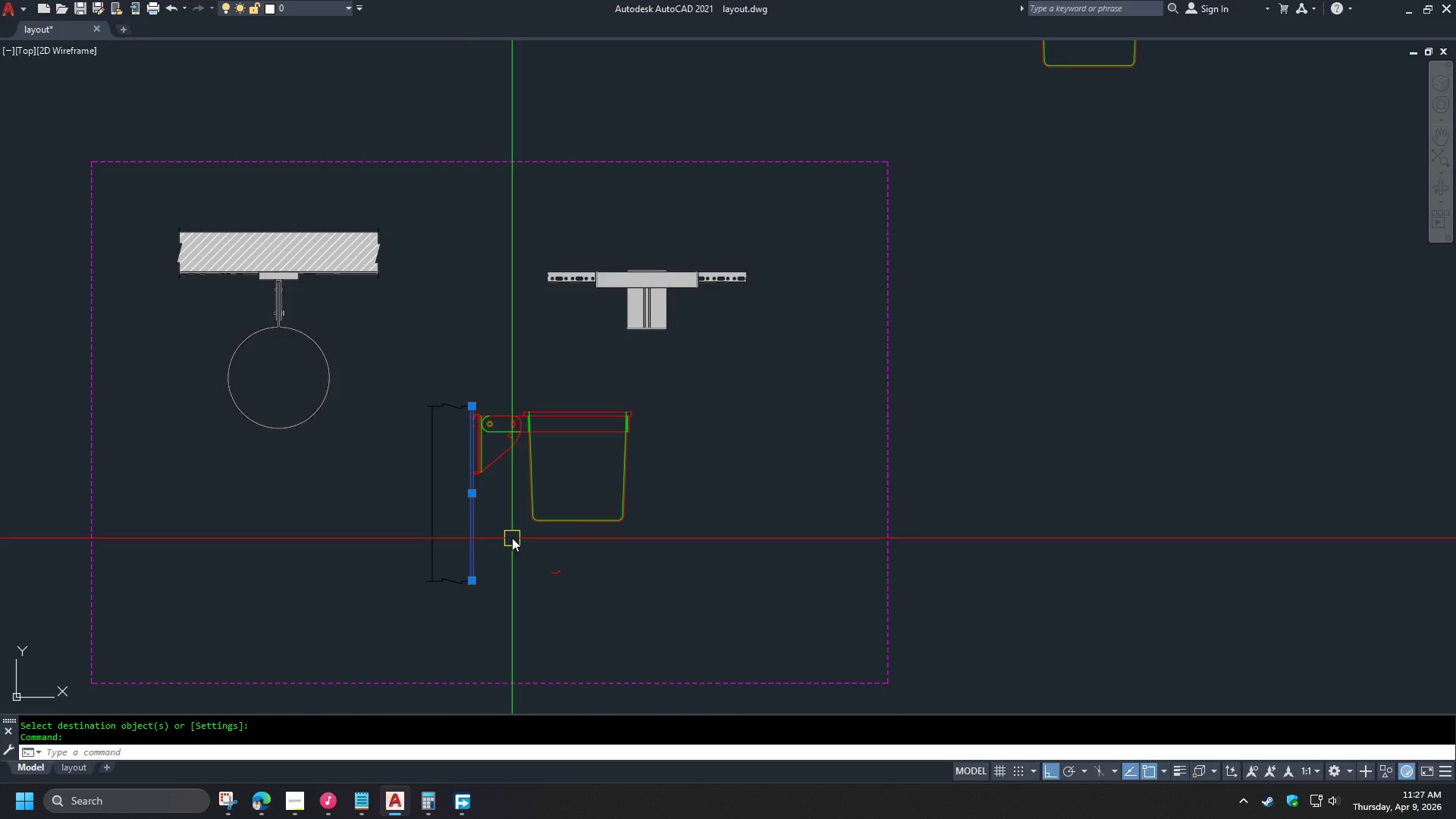 
key(Control+1)
 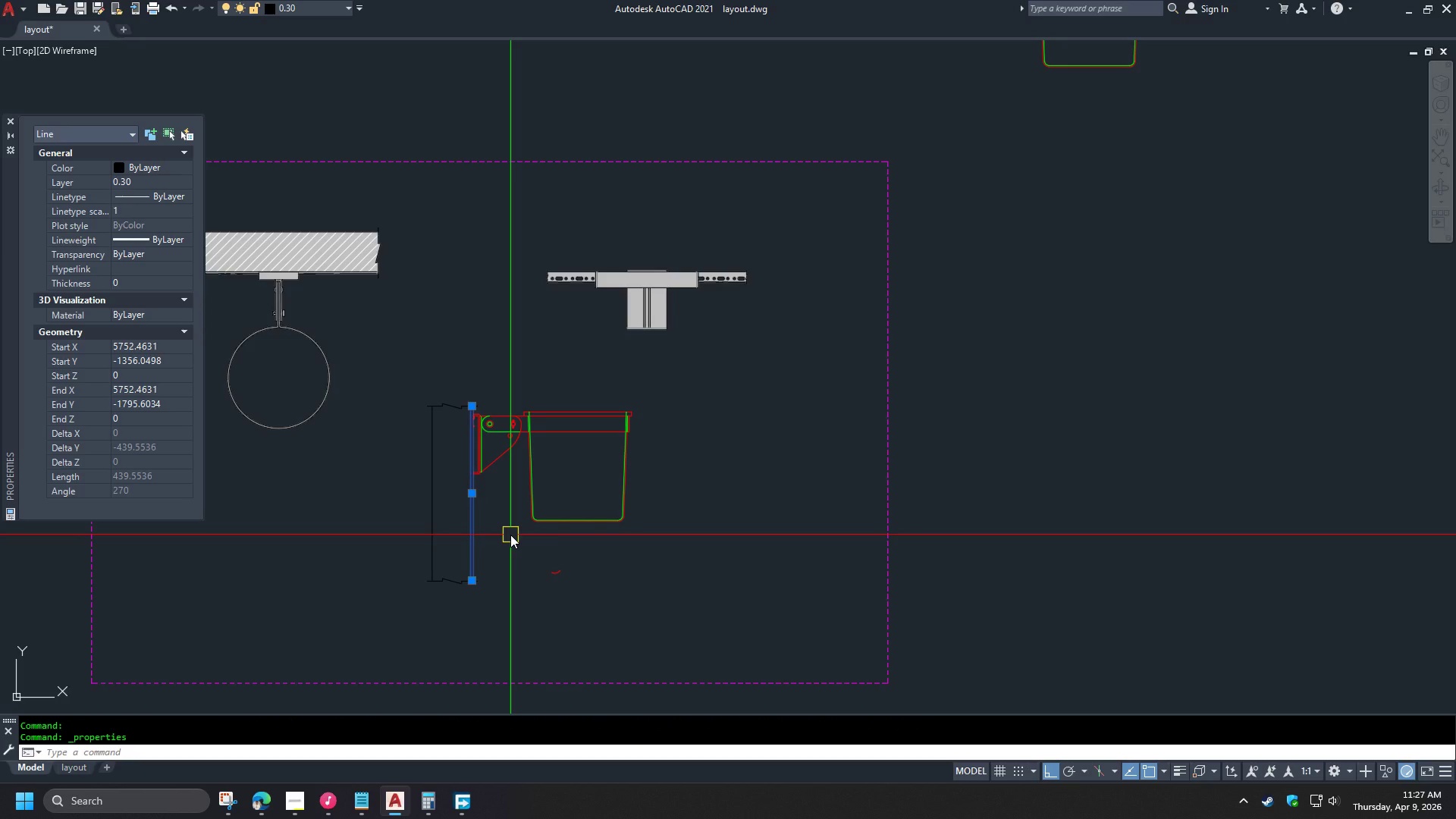 
key(Control+1)
 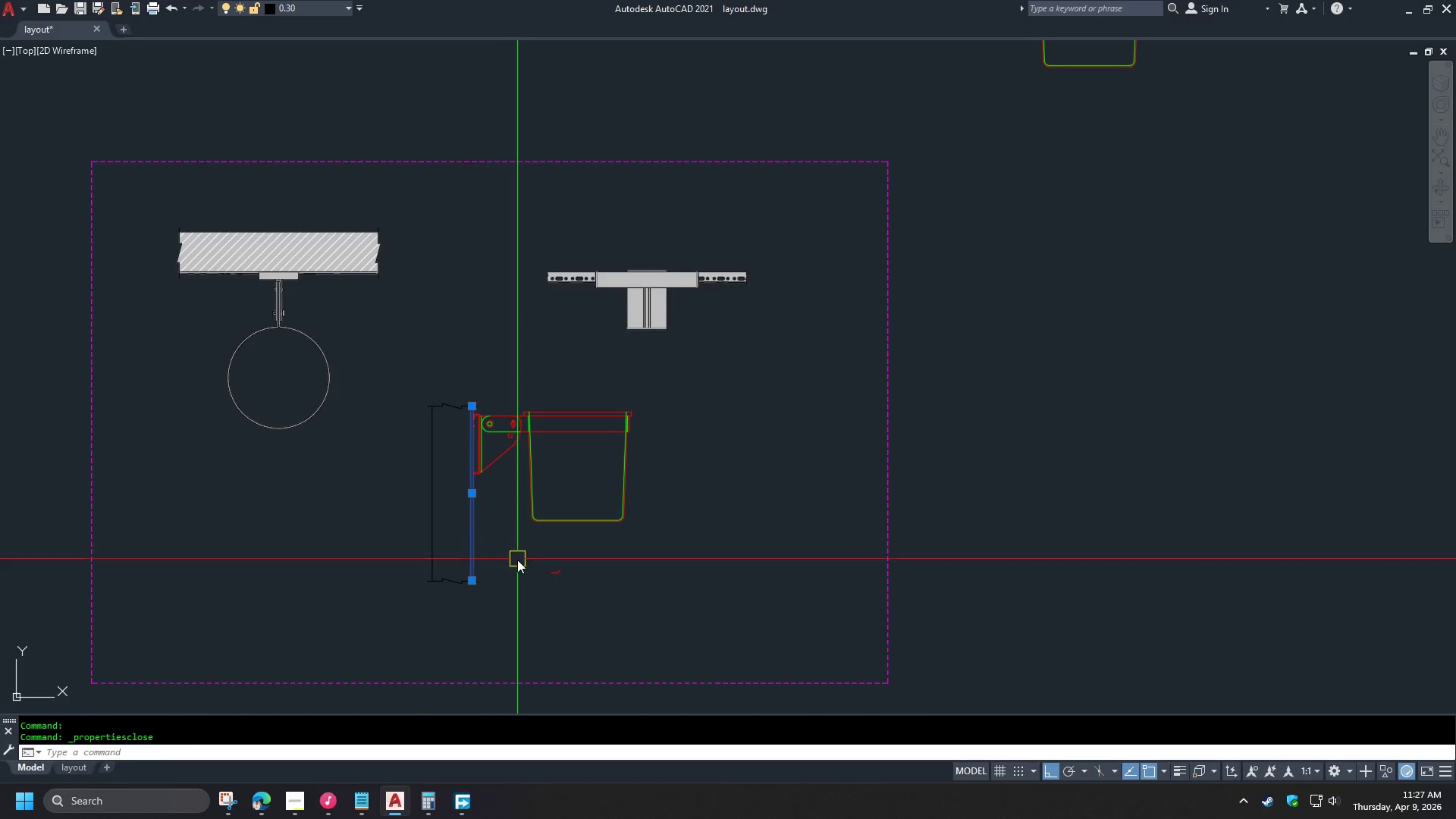 
key(Escape)
 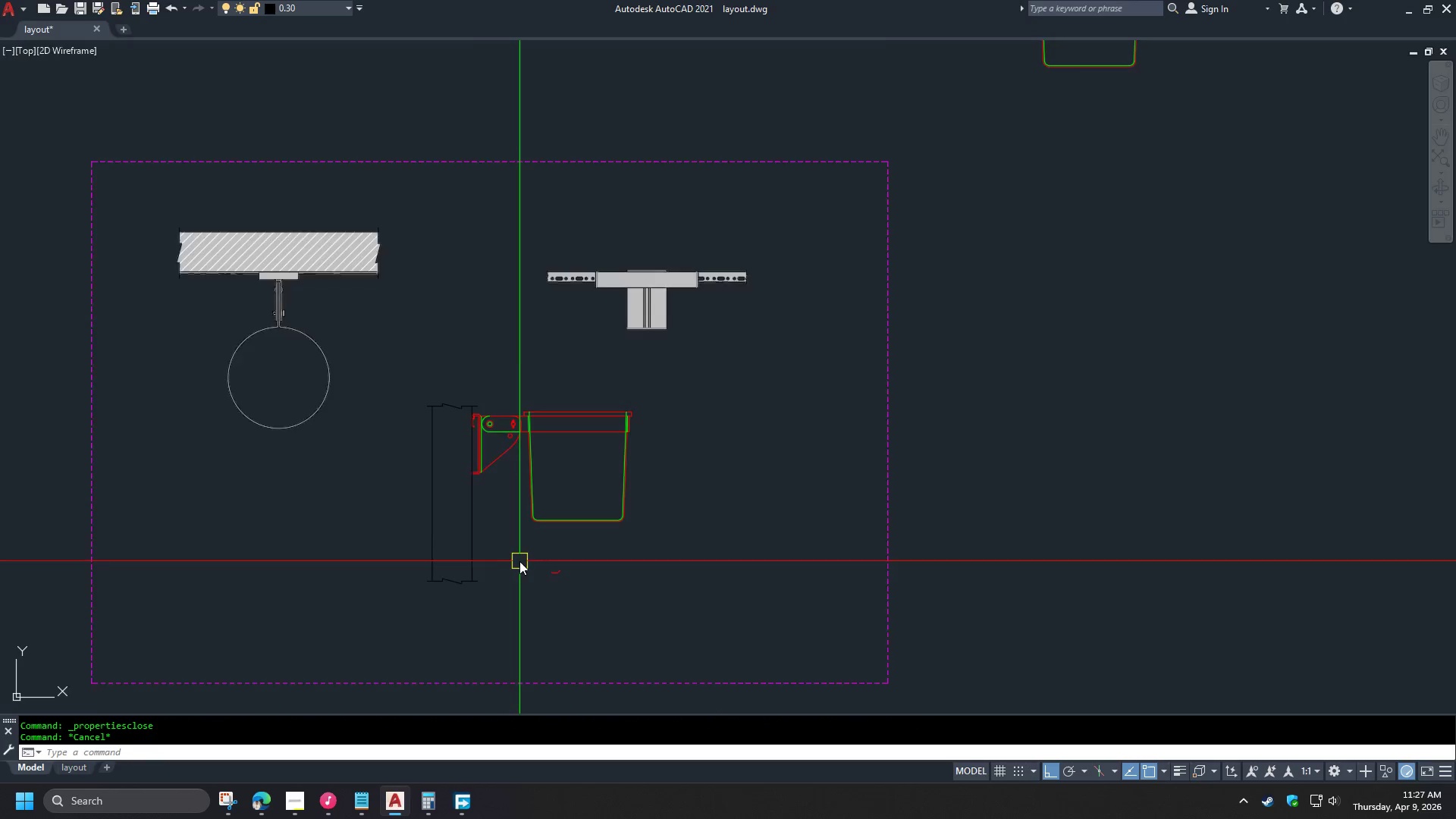 
scroll: coordinate [520, 561], scroll_direction: up, amount: 2.0
 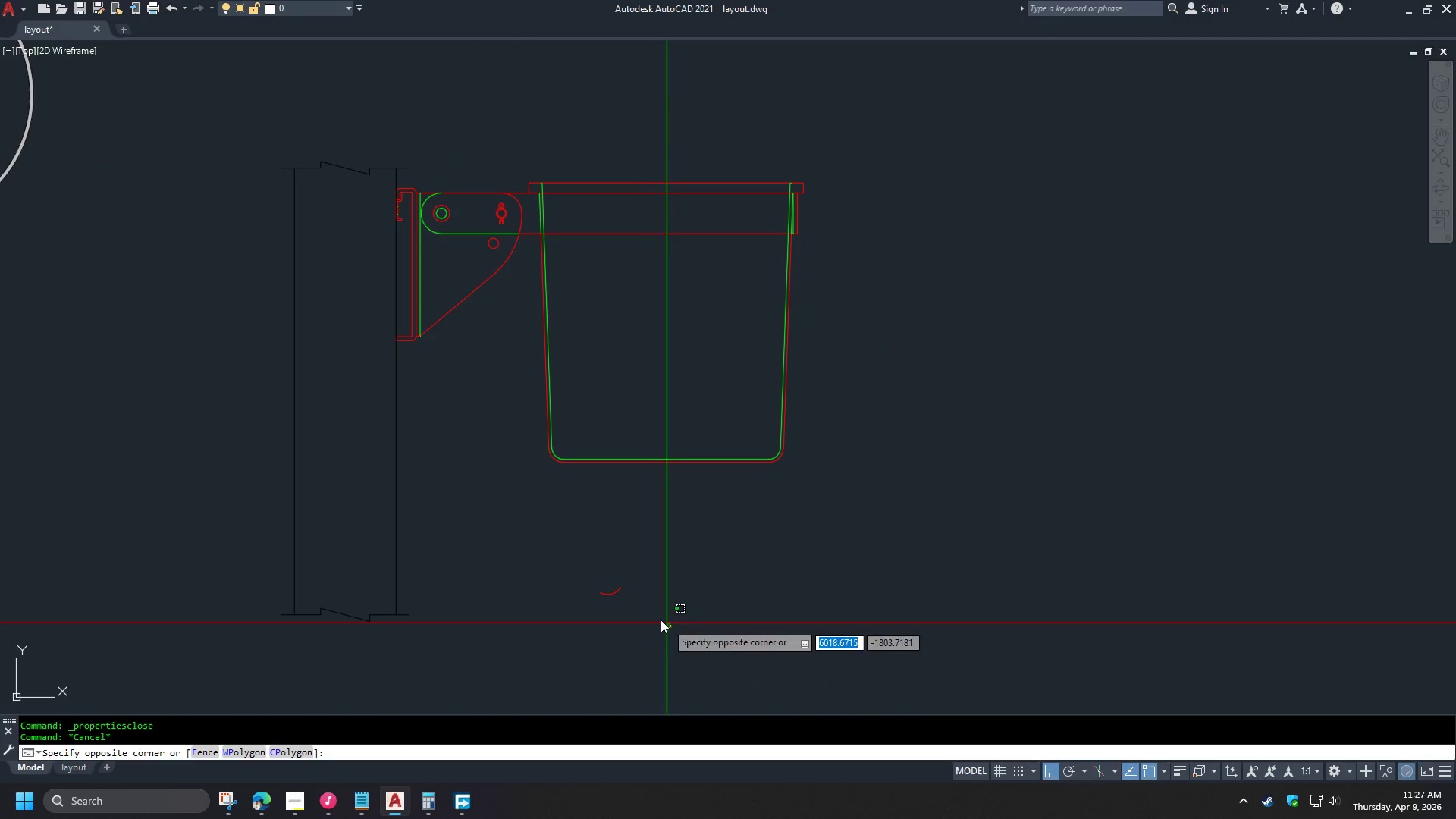 
double_click([554, 568])
 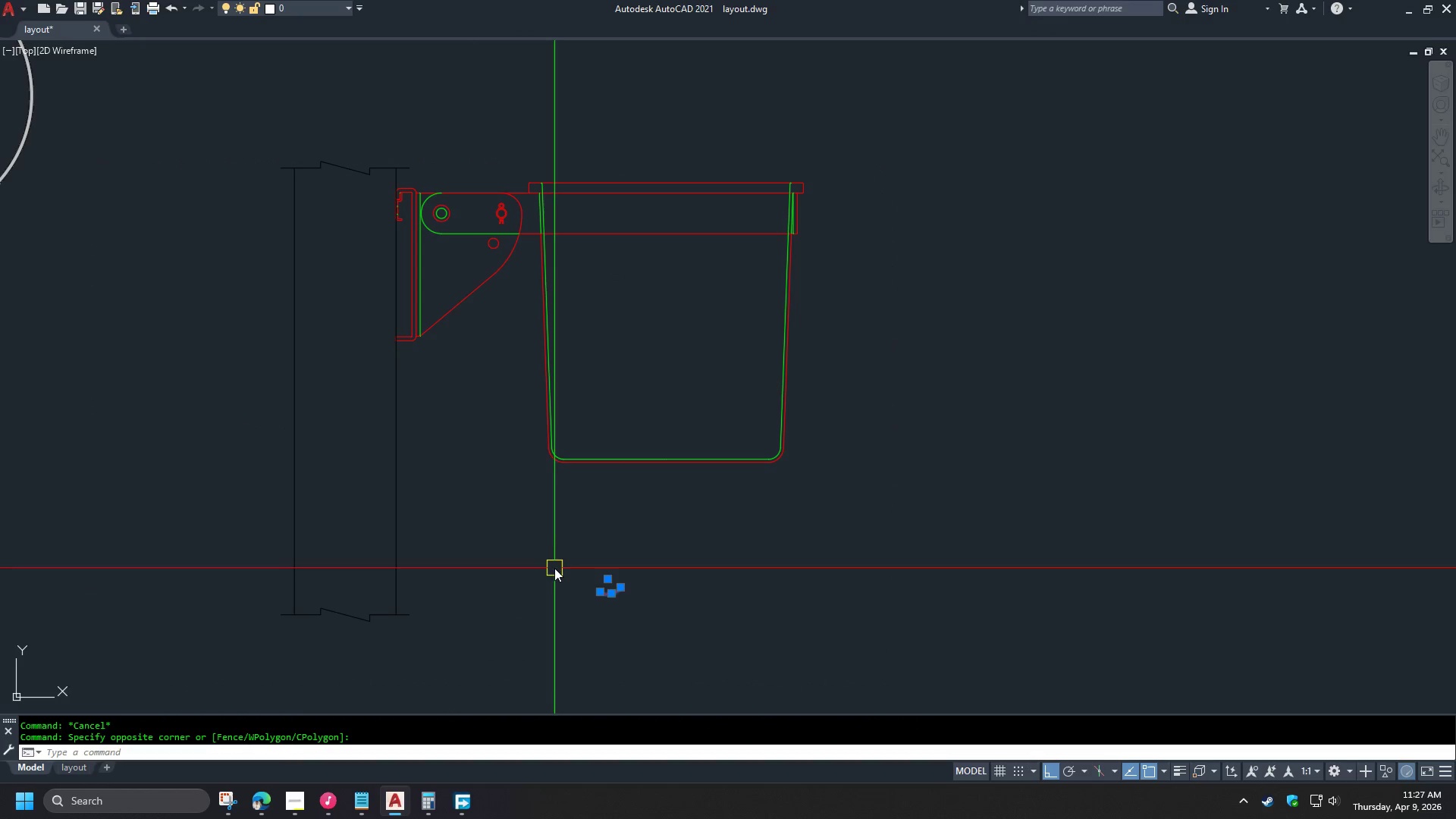 
key(E)
 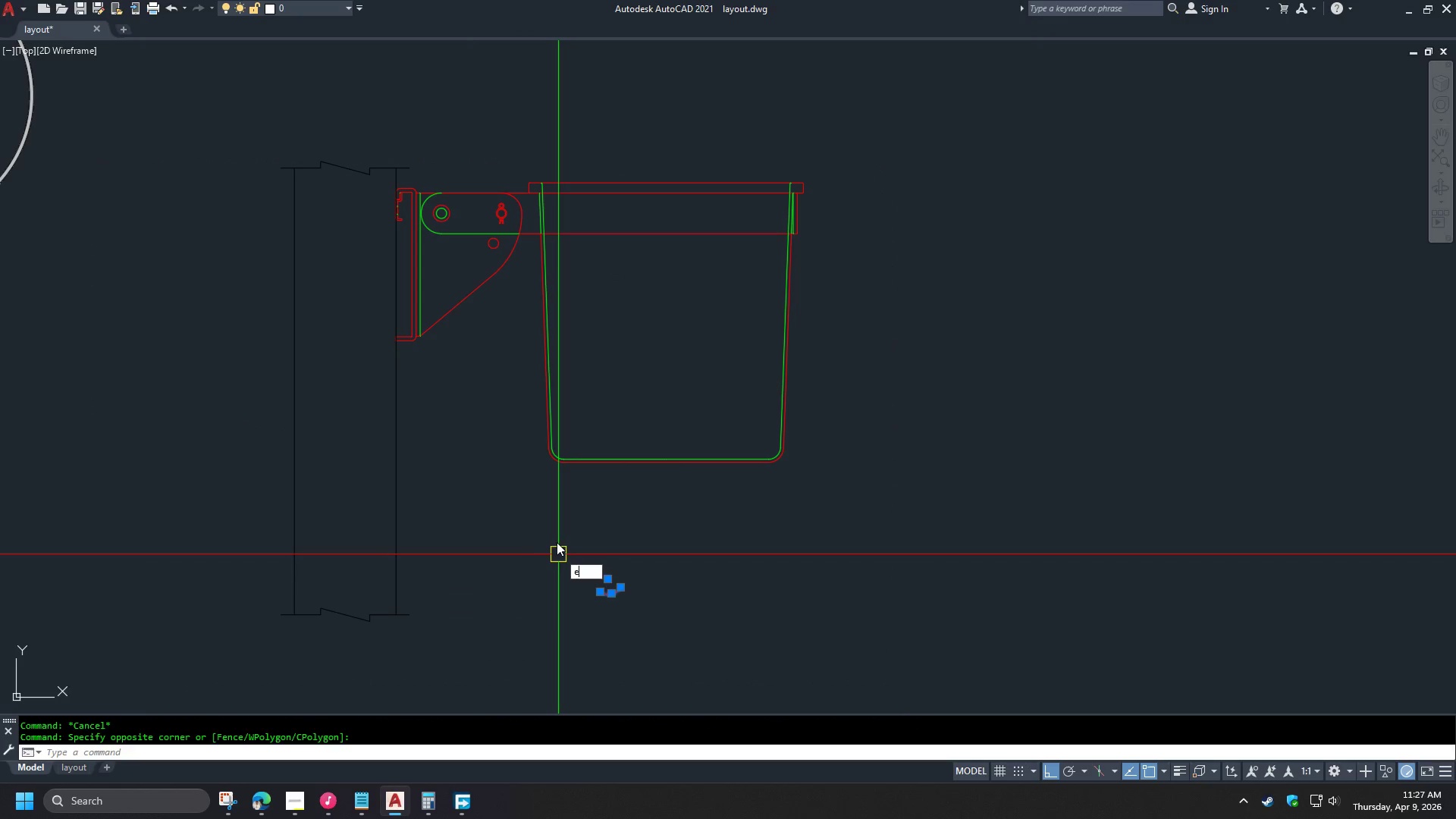 
key(Space)
 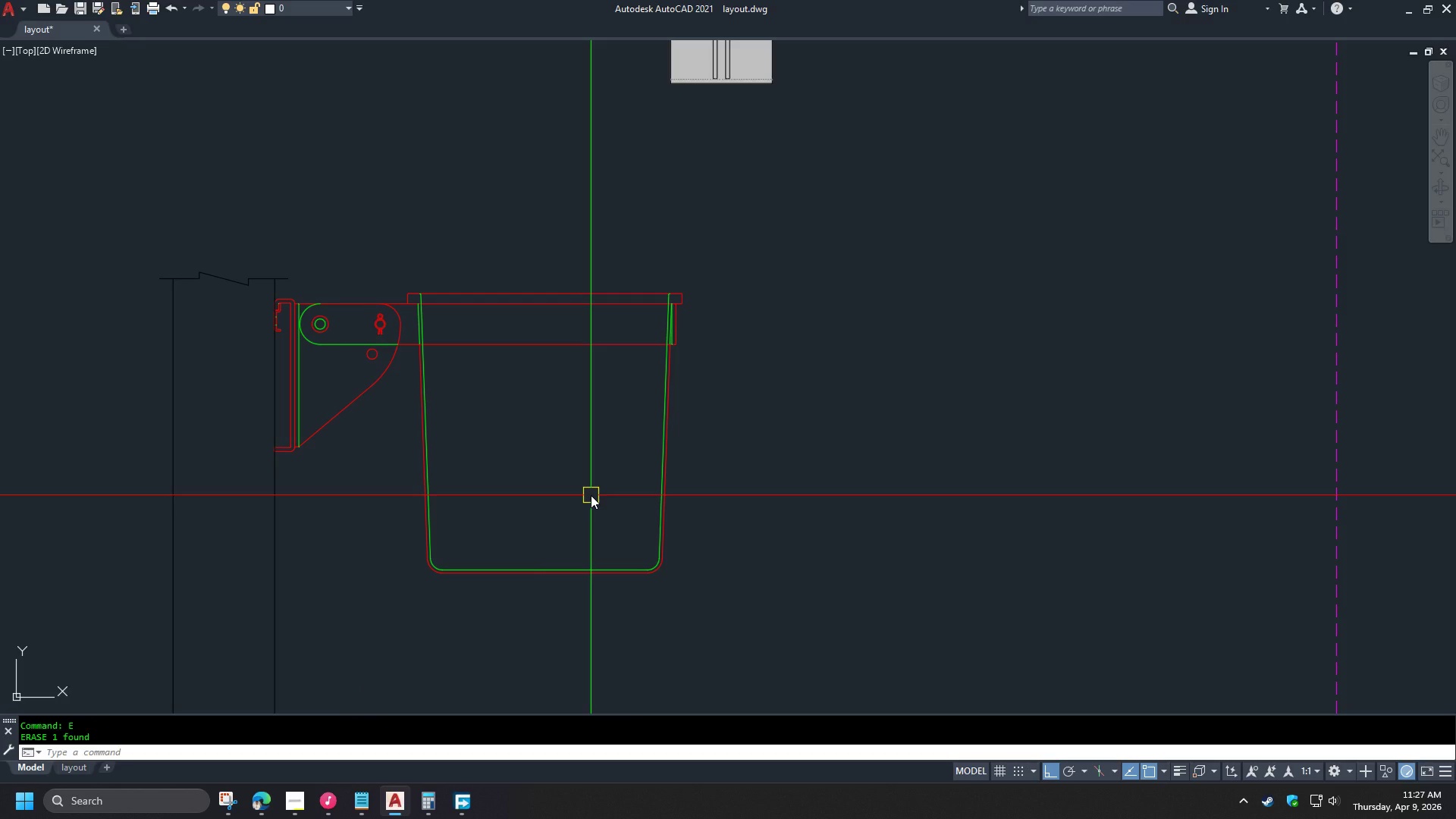 
wait(15.5)
 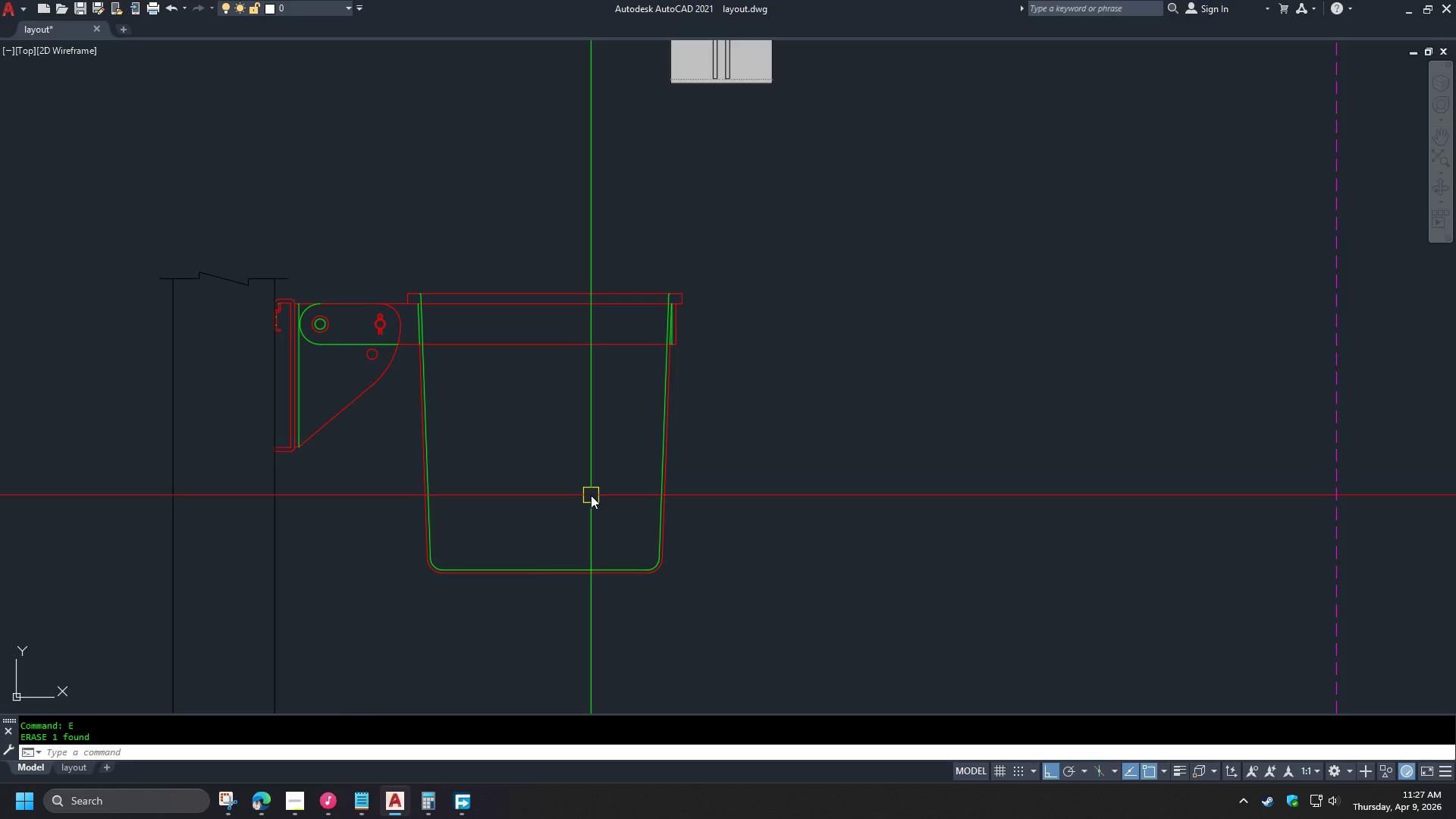 
scroll: coordinate [512, 431], scroll_direction: down, amount: 1.0
 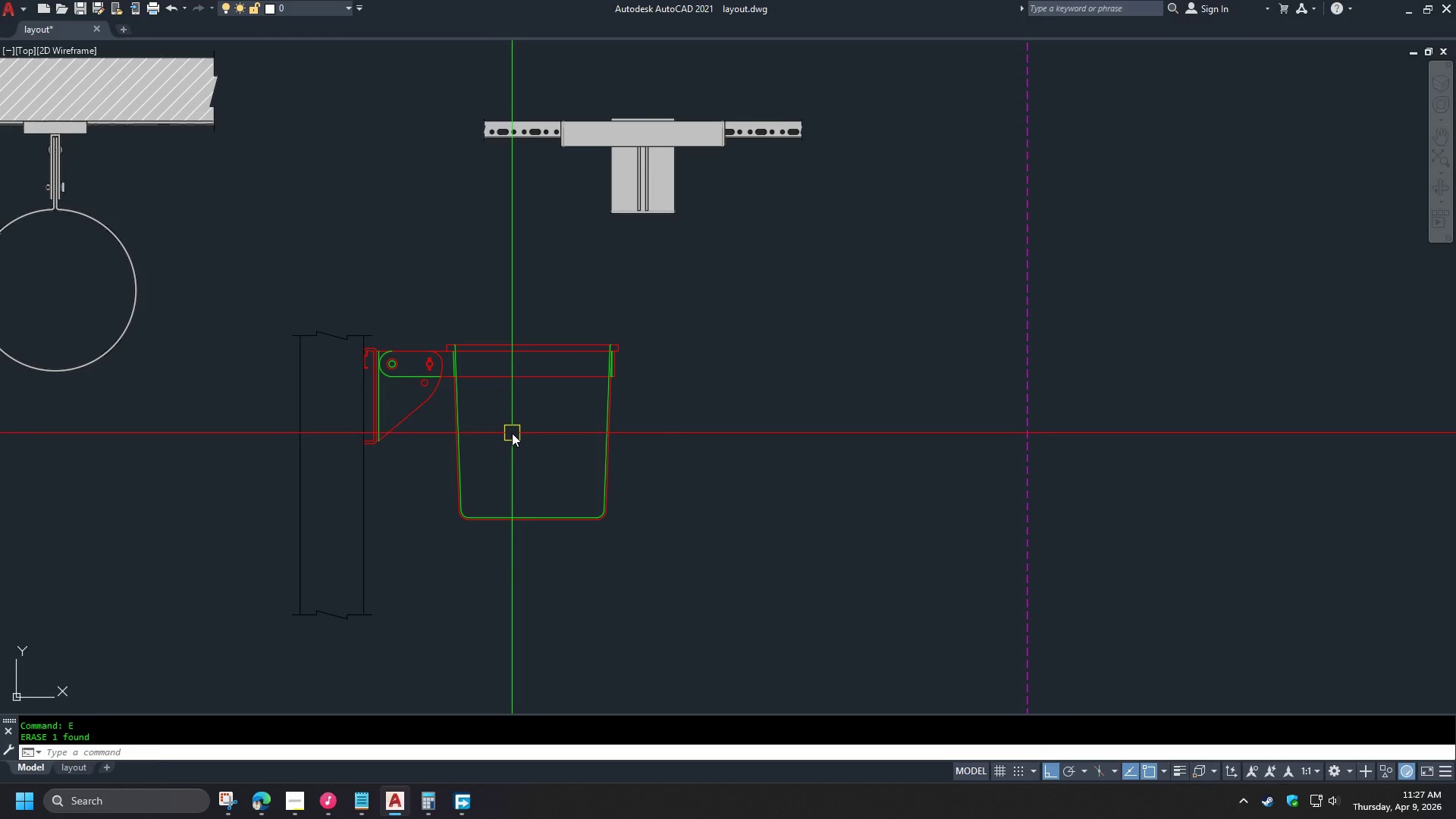 
scroll: coordinate [512, 433], scroll_direction: up, amount: 1.0
 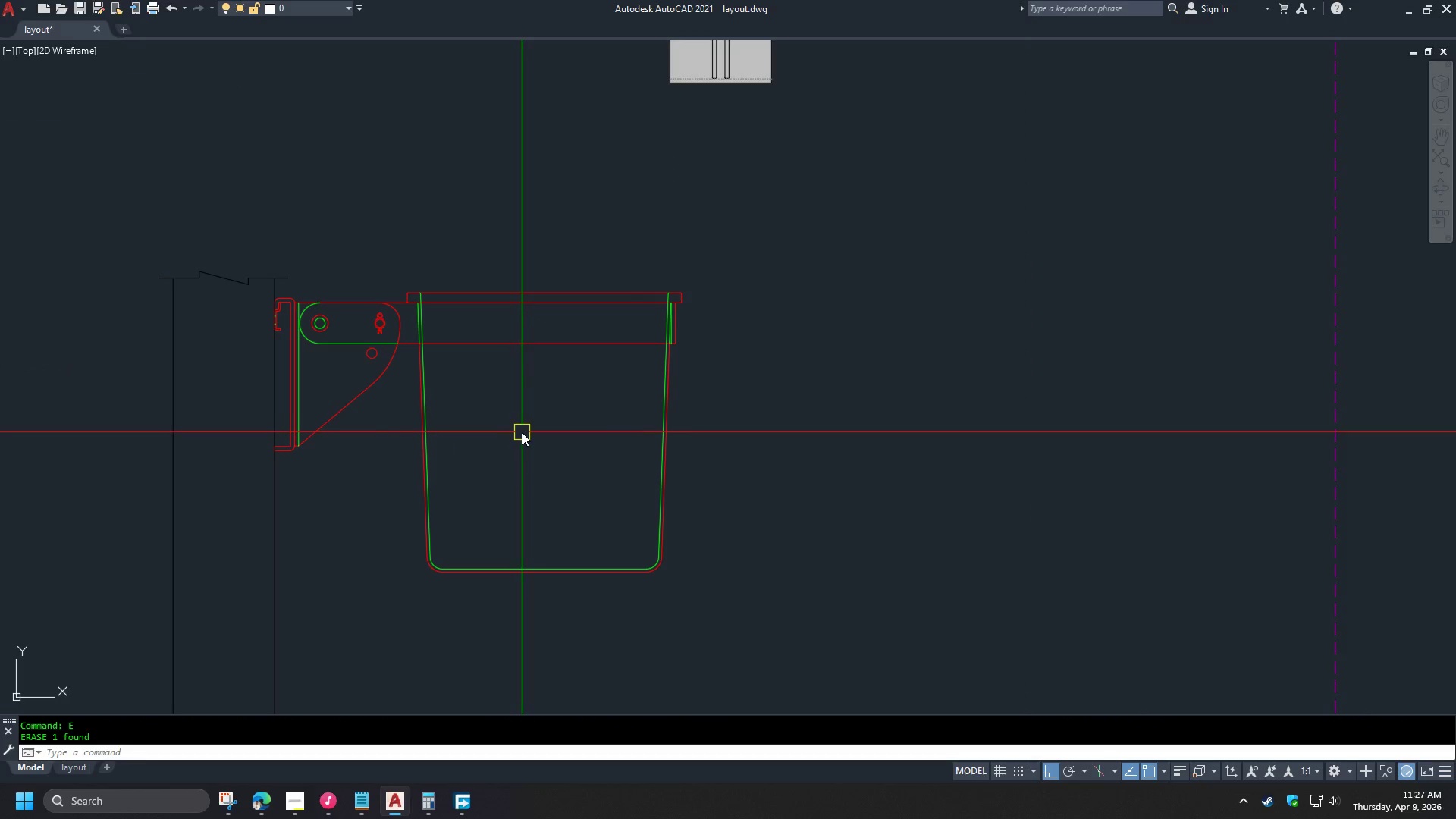 
wait(5.17)
 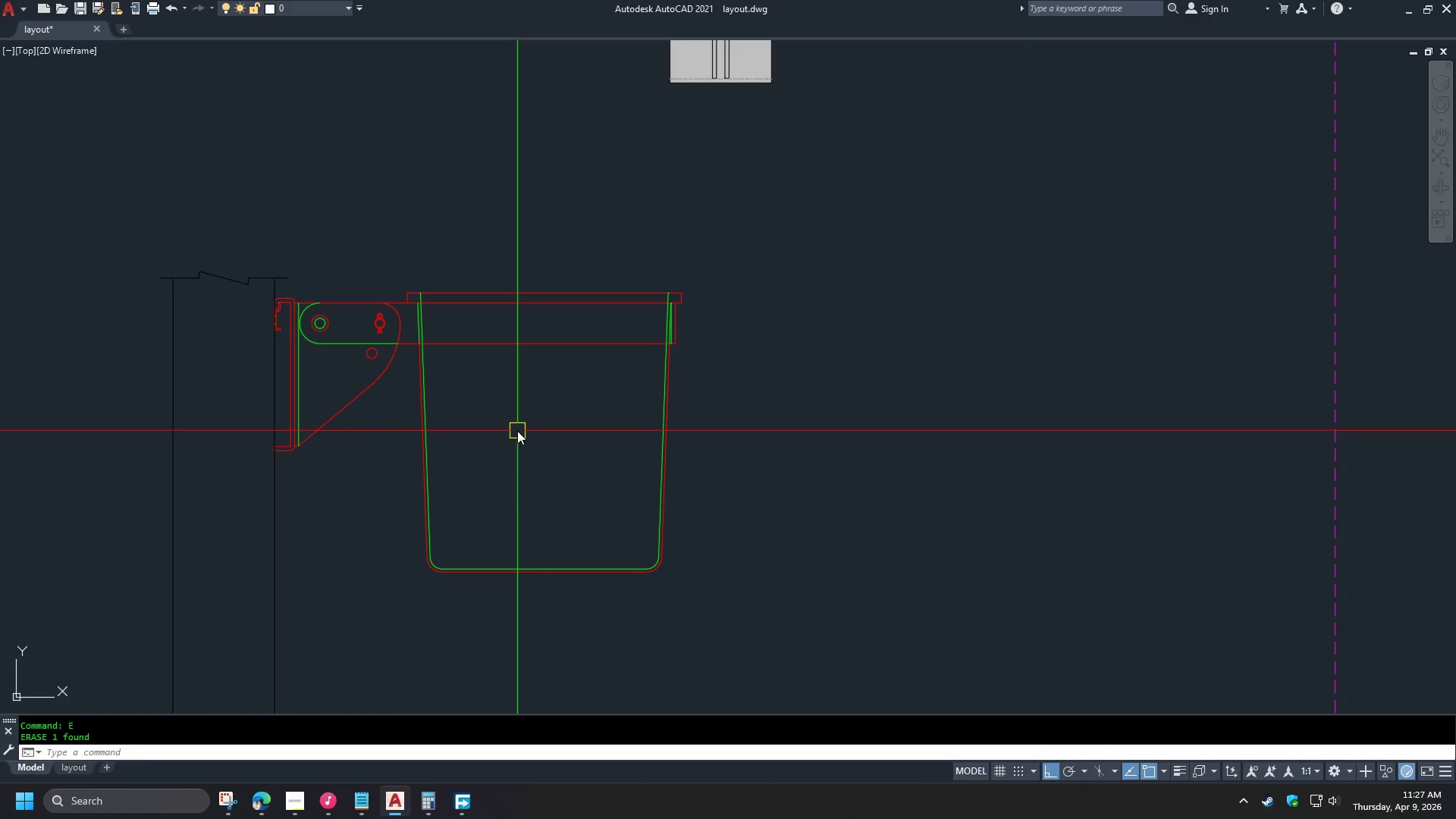 
scroll: coordinate [279, 395], scroll_direction: up, amount: 2.0
 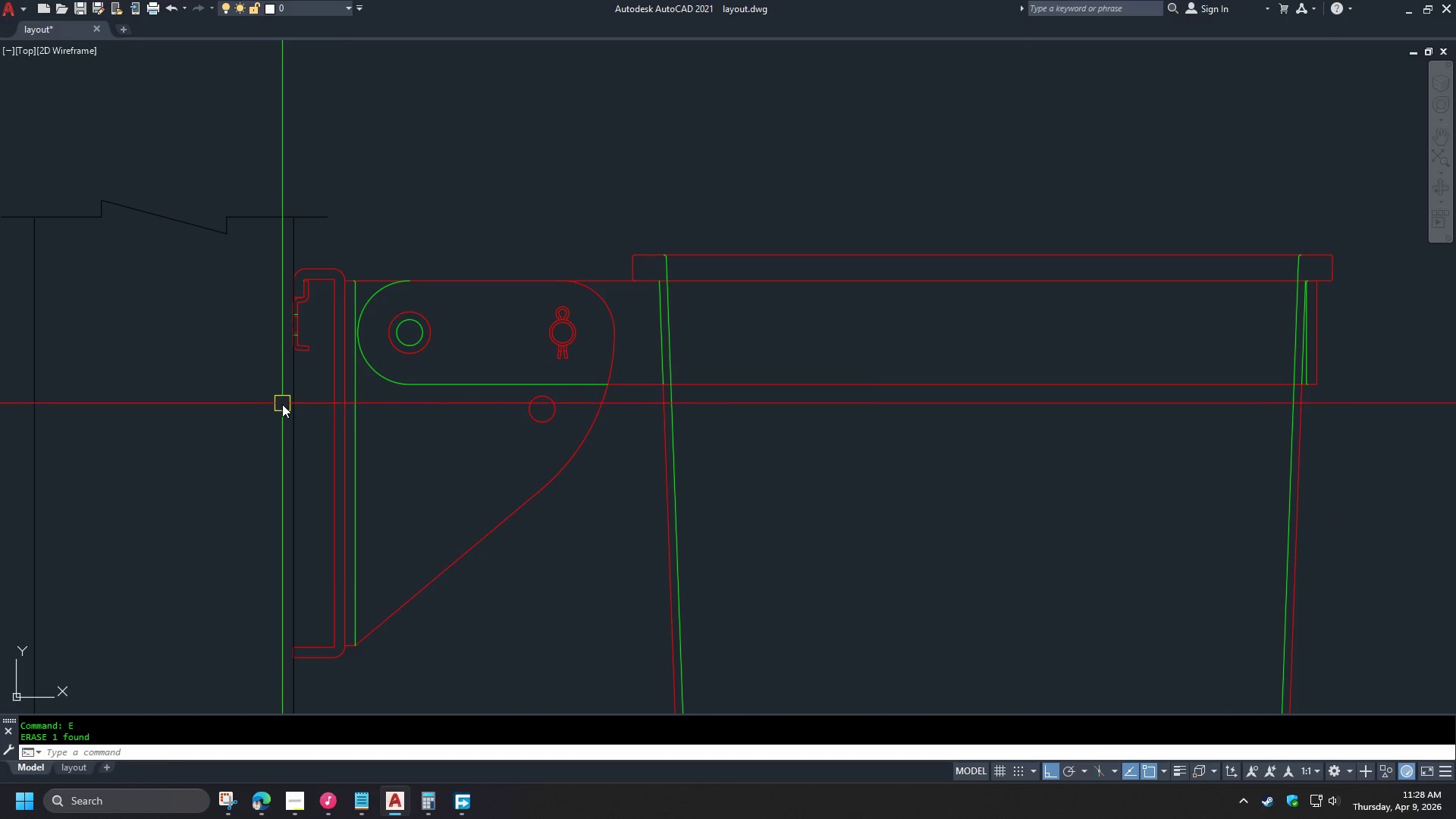 
type(ma )
 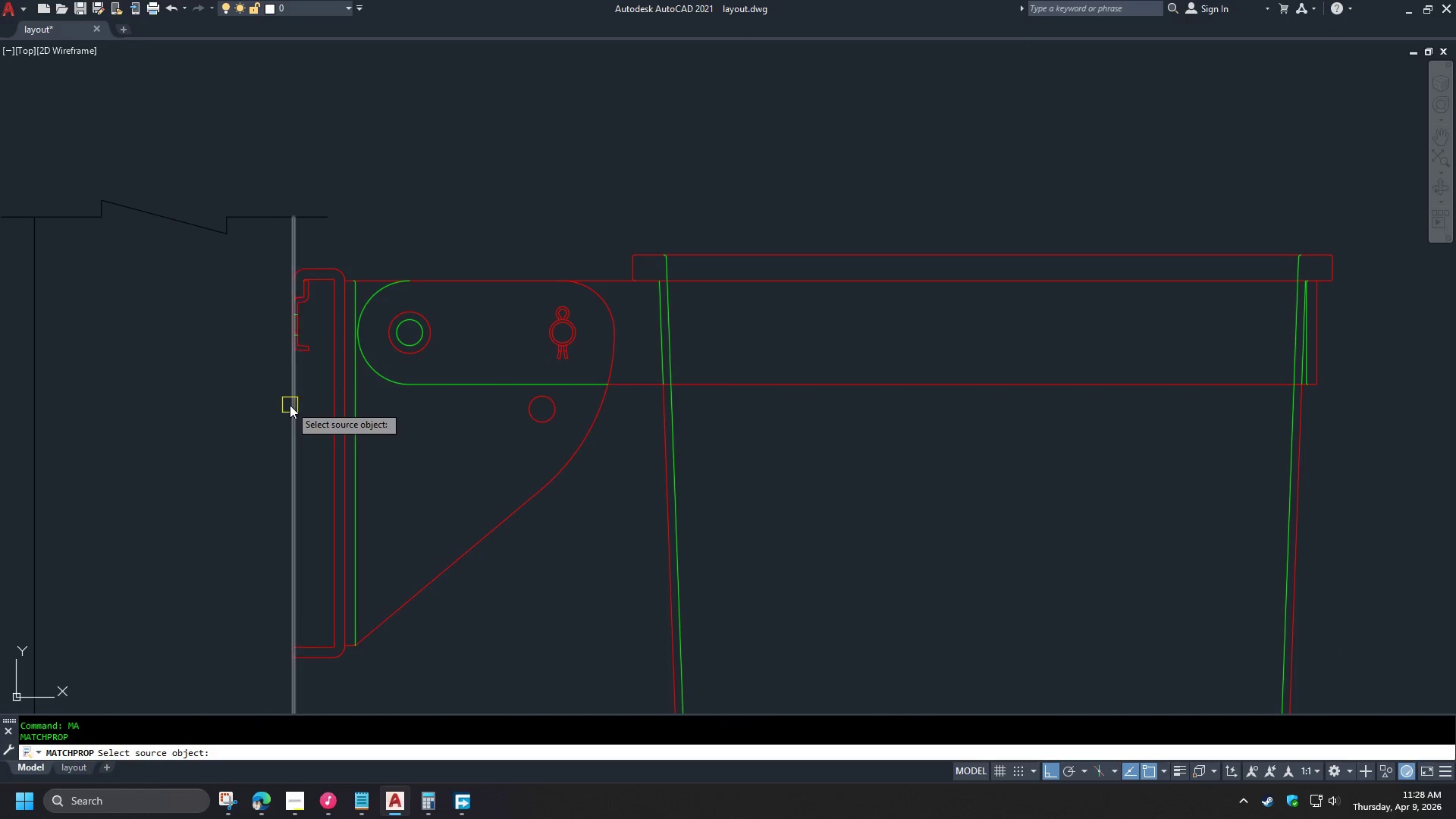 
left_click([290, 405])
 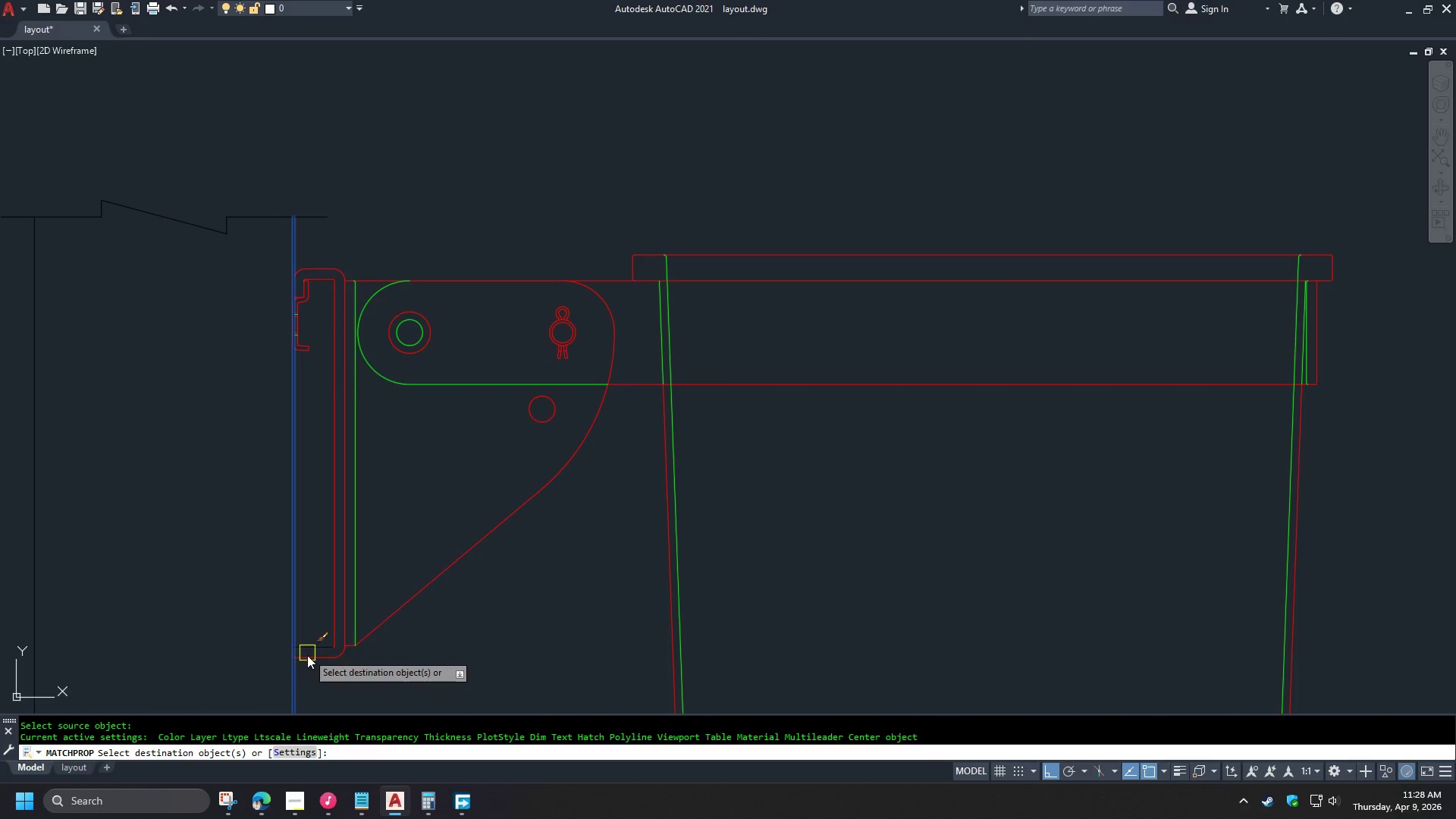 
scroll: coordinate [265, 645], scroll_direction: up, amount: 6.0
 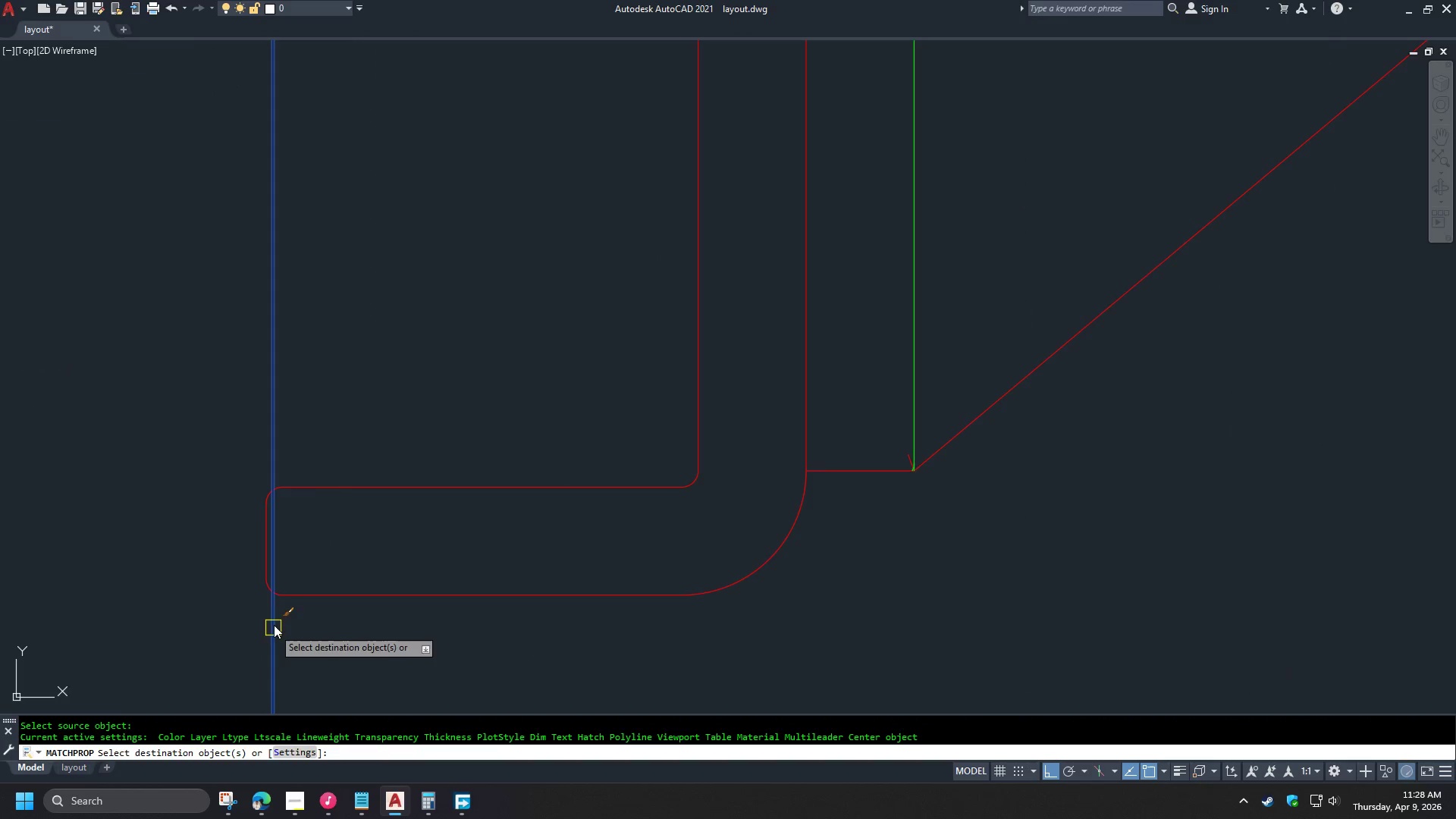 
scroll: coordinate [342, 438], scroll_direction: down, amount: 4.0
 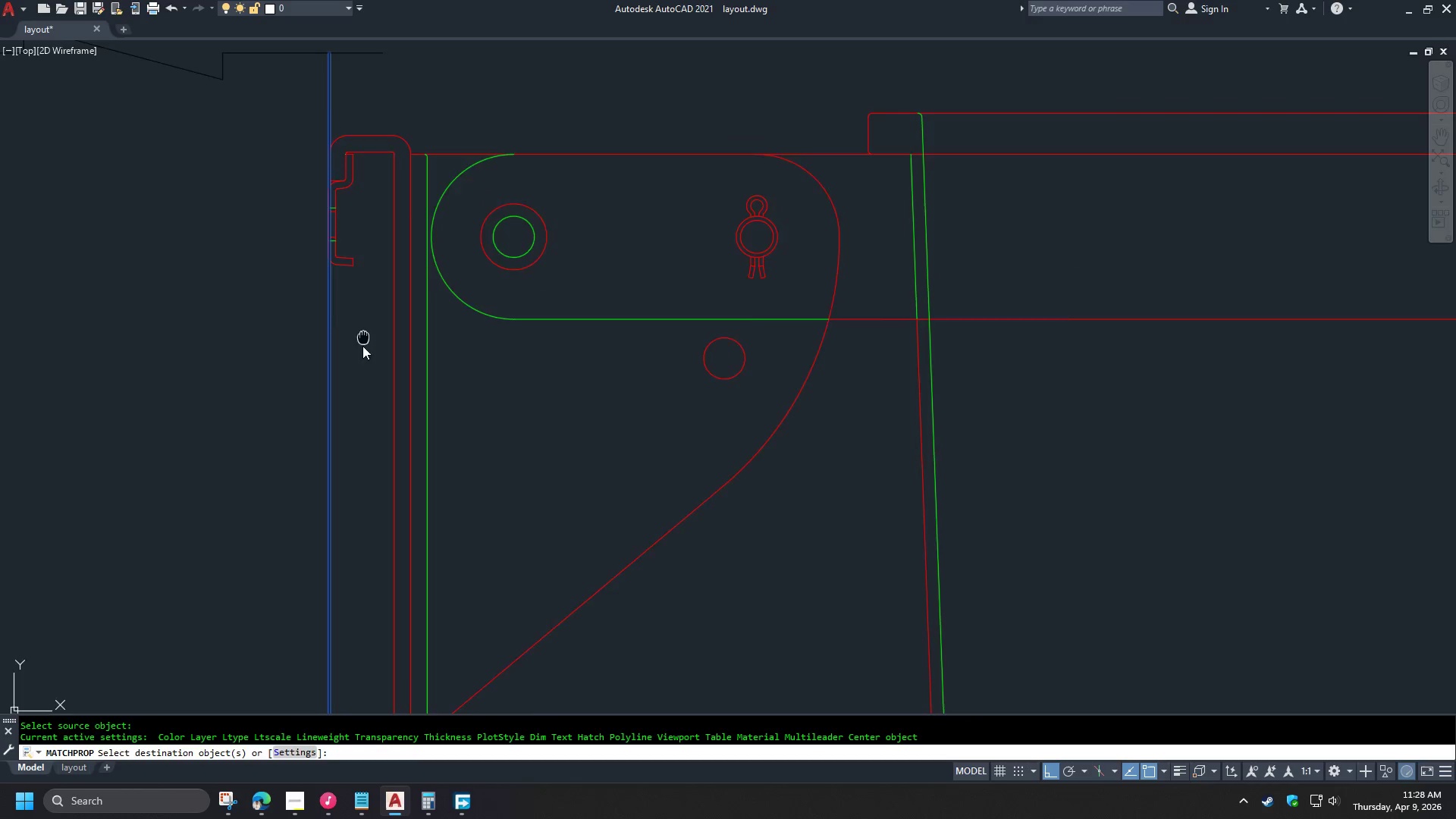 
key(Escape)
 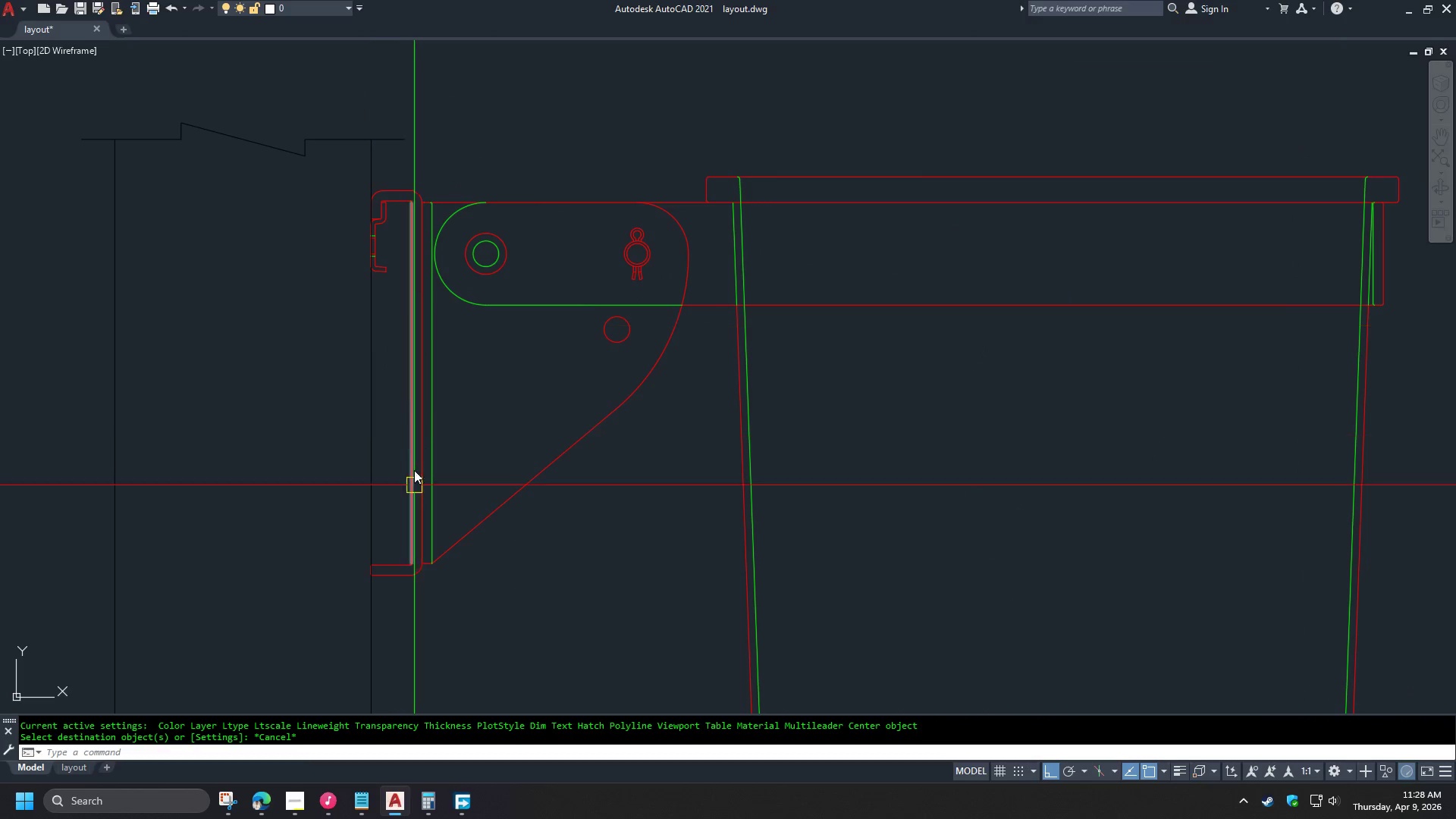 
scroll: coordinate [377, 221], scroll_direction: down, amount: 5.0
 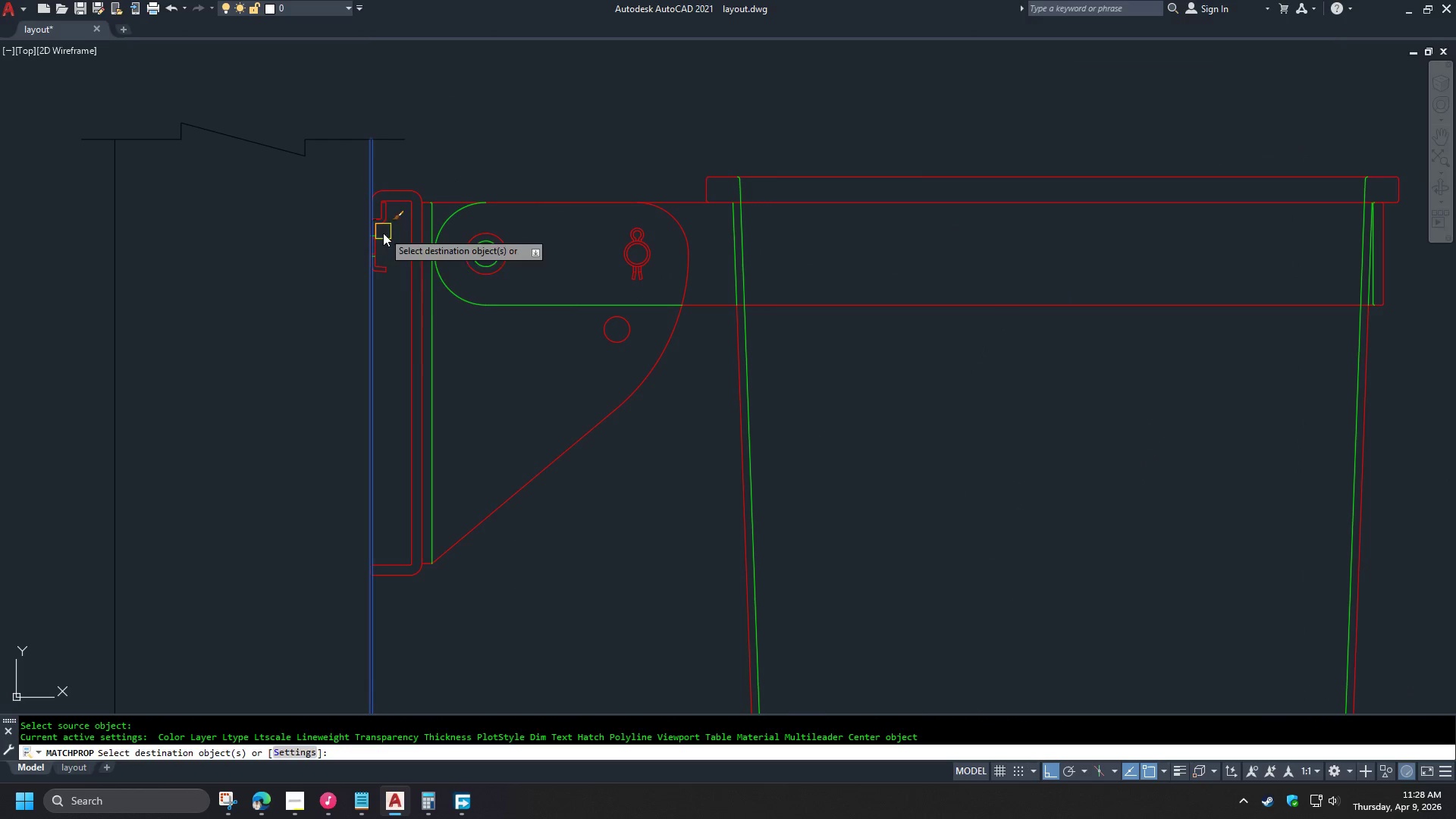 
key(D)
 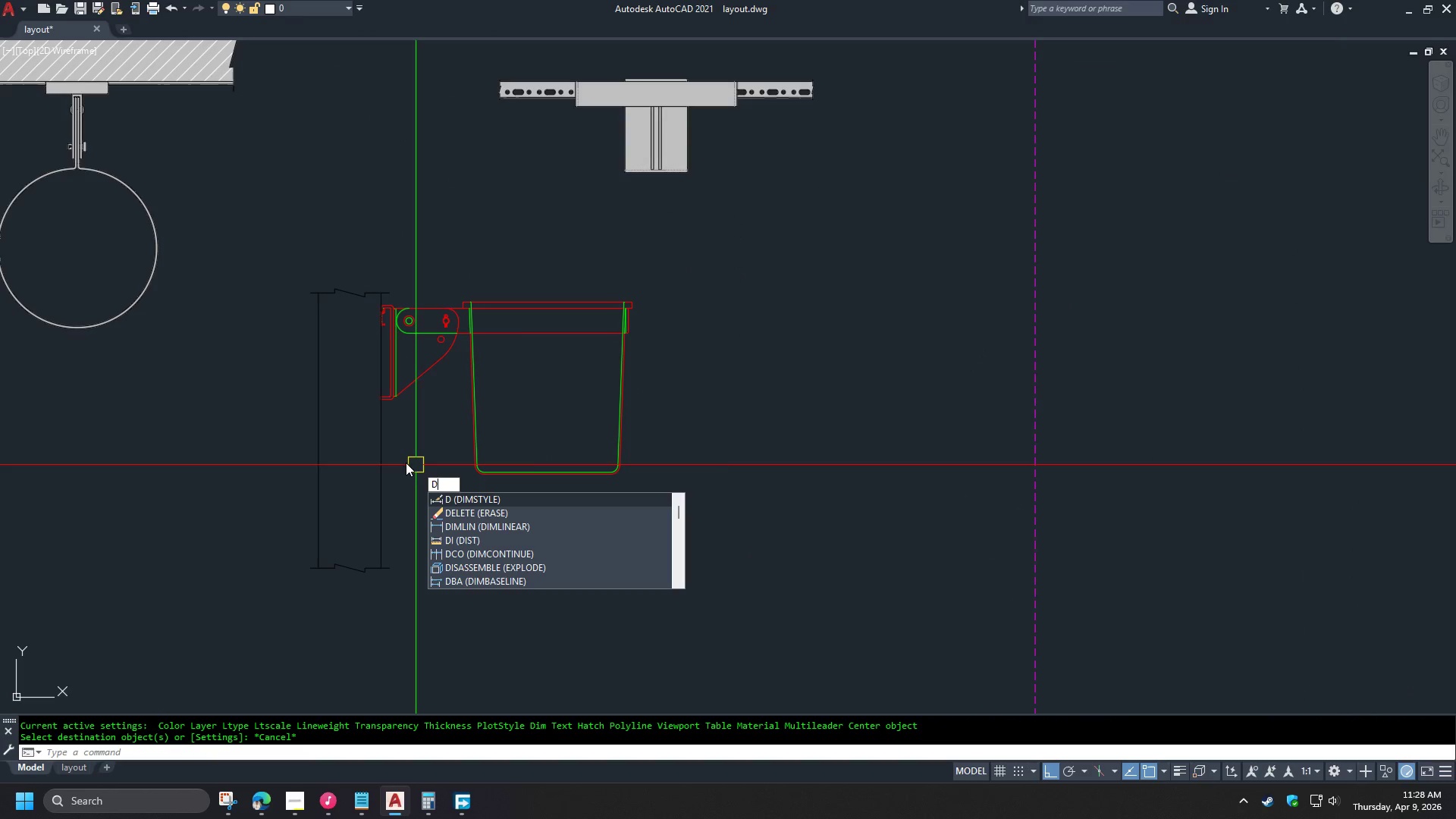 
scroll: coordinate [384, 334], scroll_direction: down, amount: 3.0
 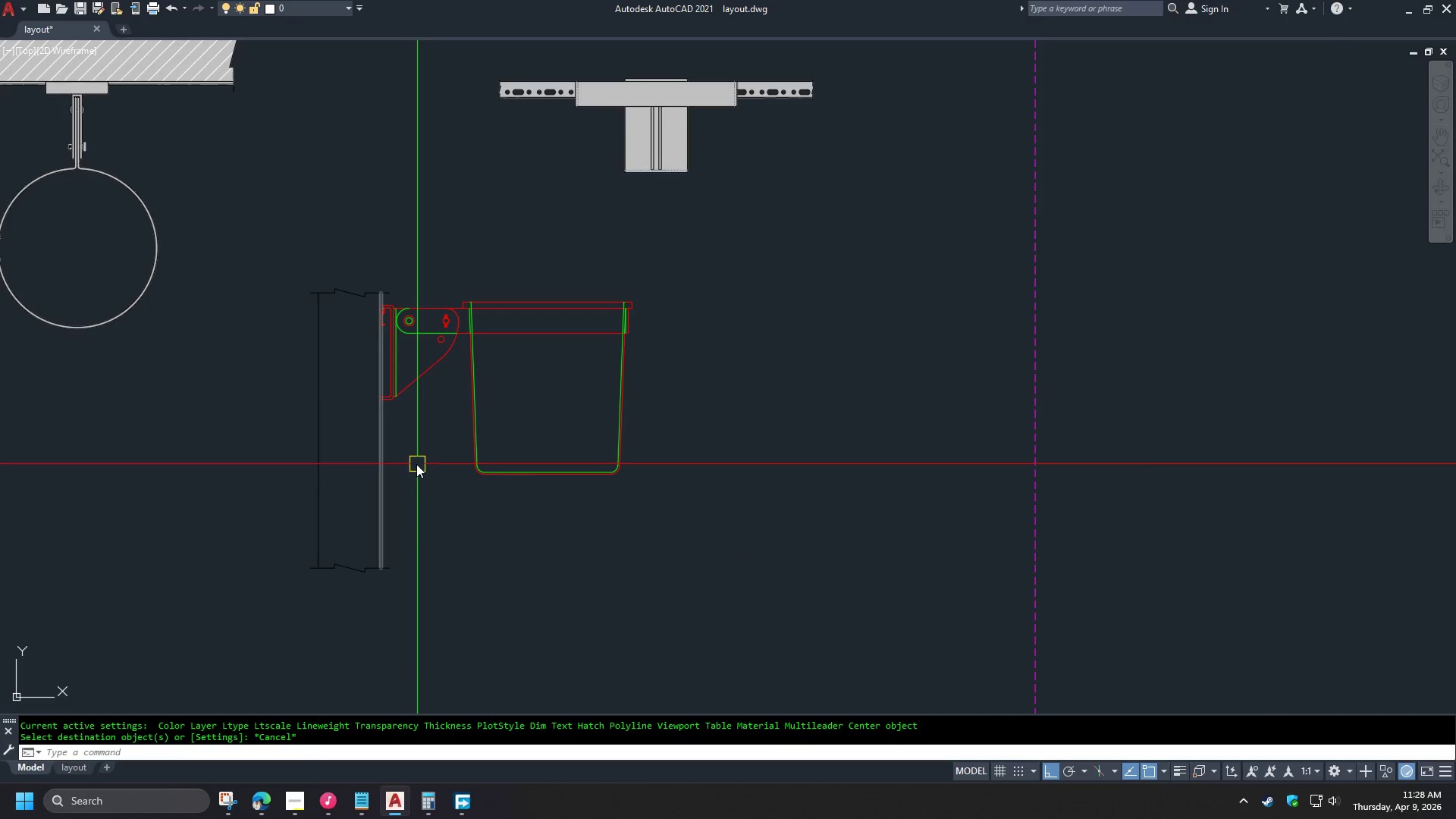 
key(I)
 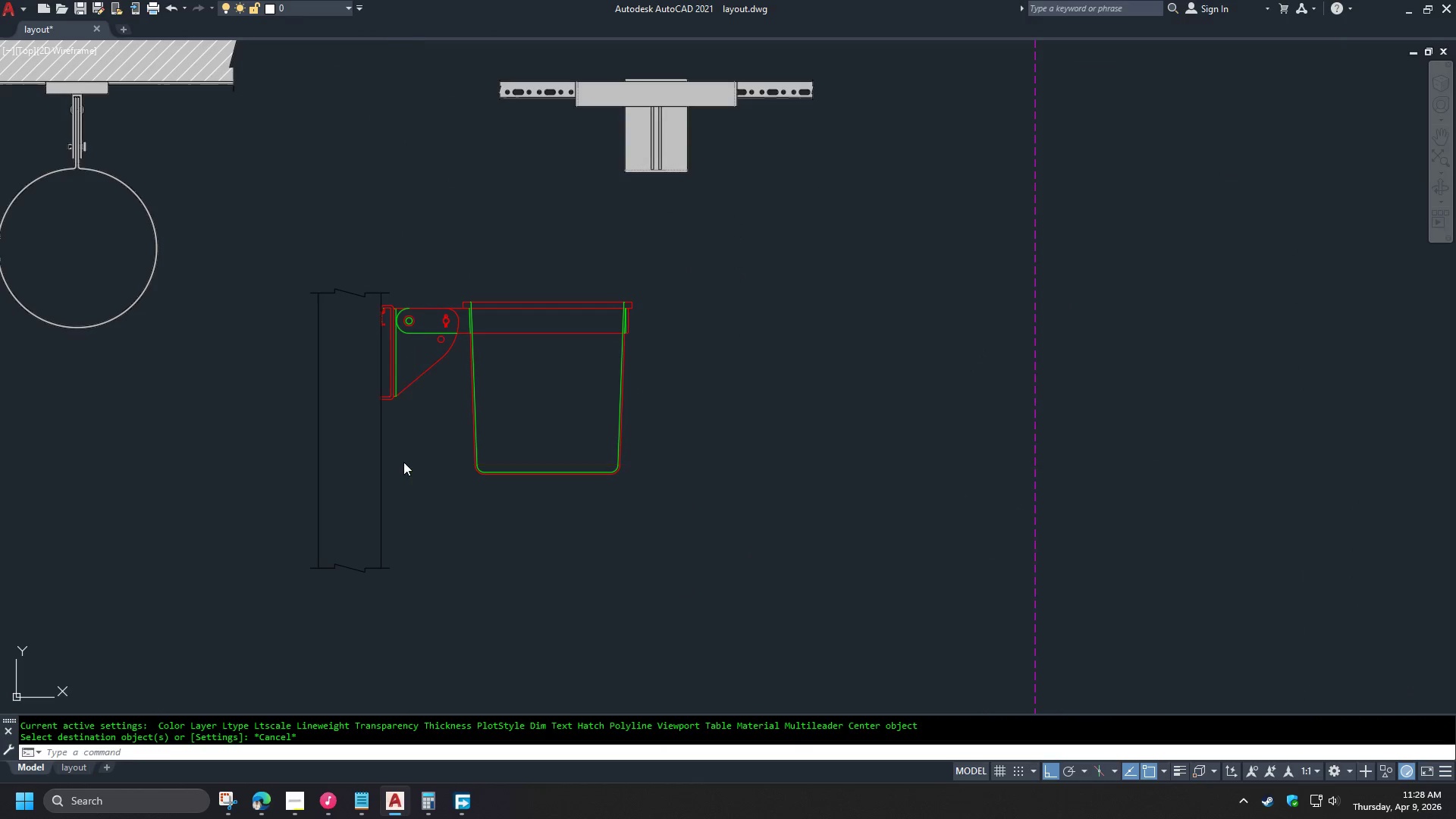 
key(Space)
 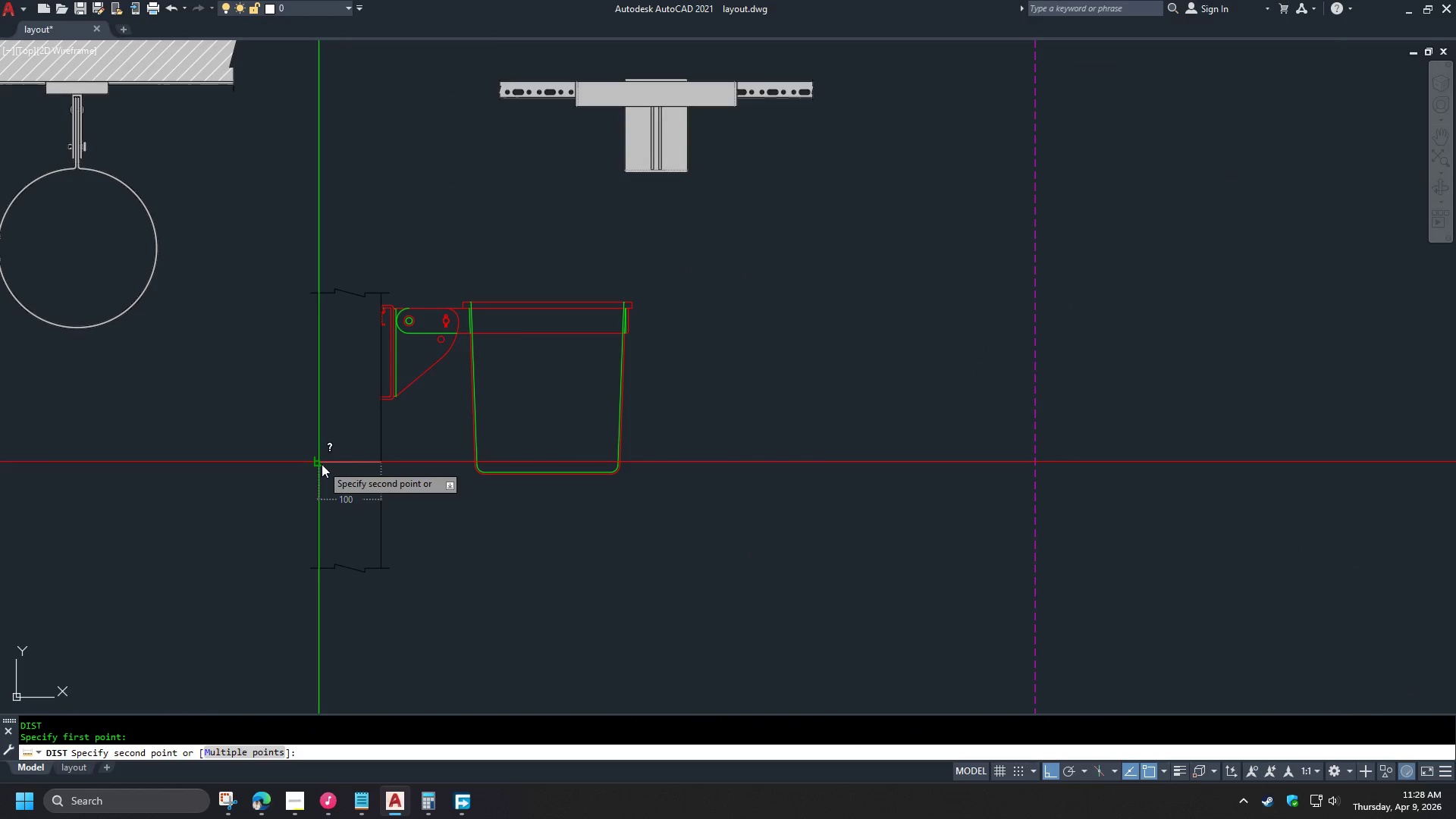 
key(Escape)
 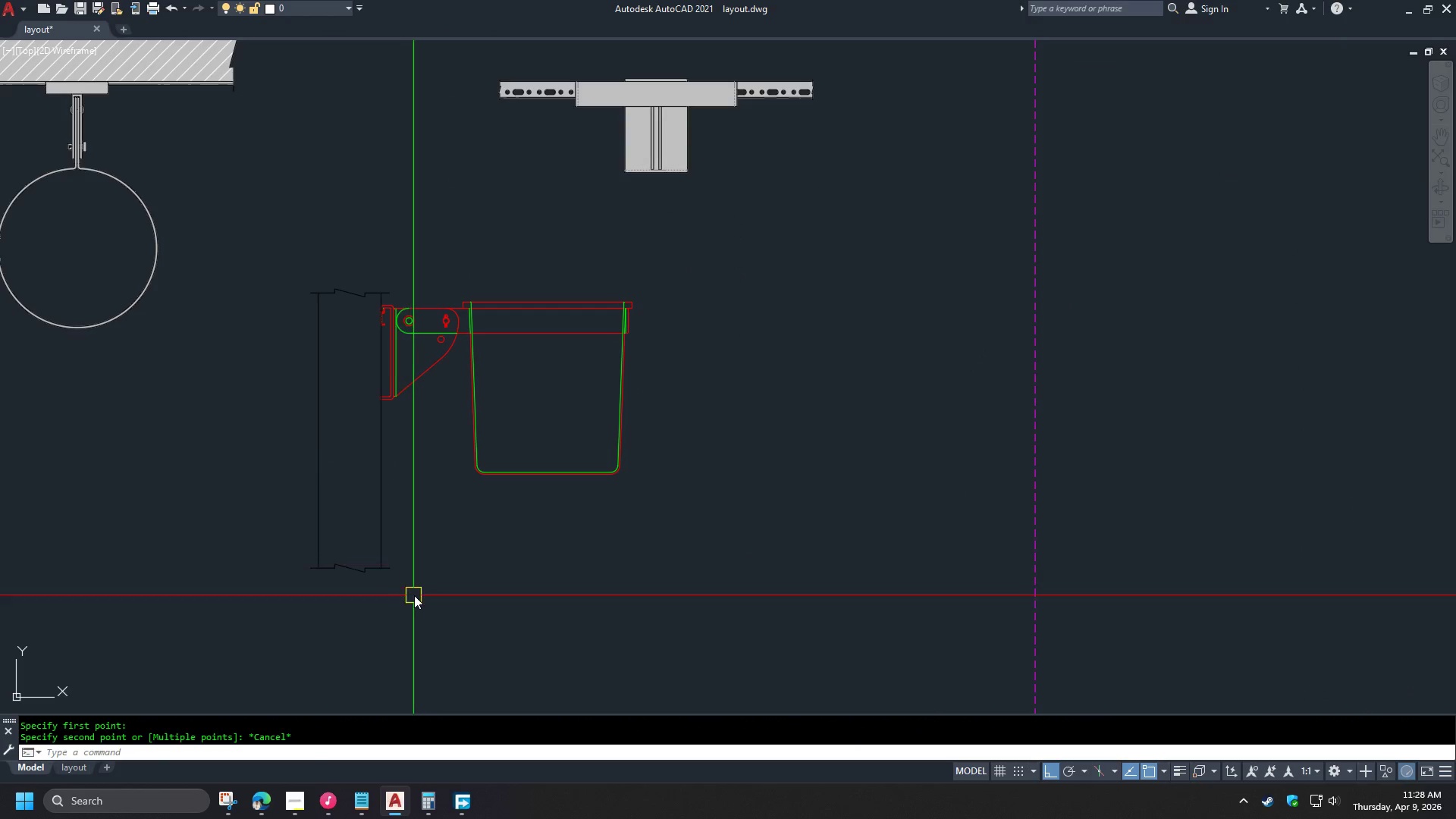 
left_click_drag(start_coordinate=[416, 597], to_coordinate=[408, 591])
 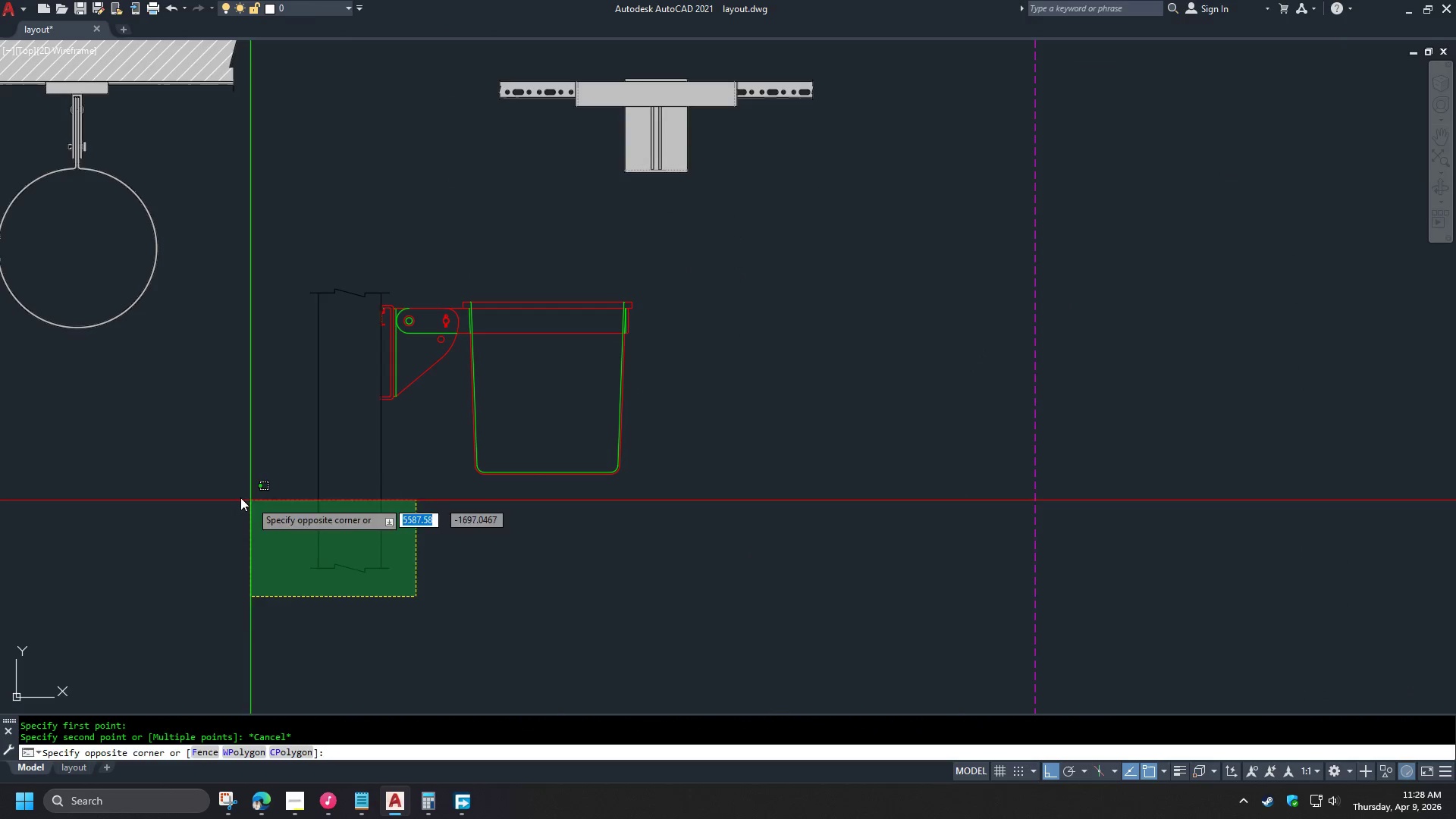 
double_click([233, 496])
 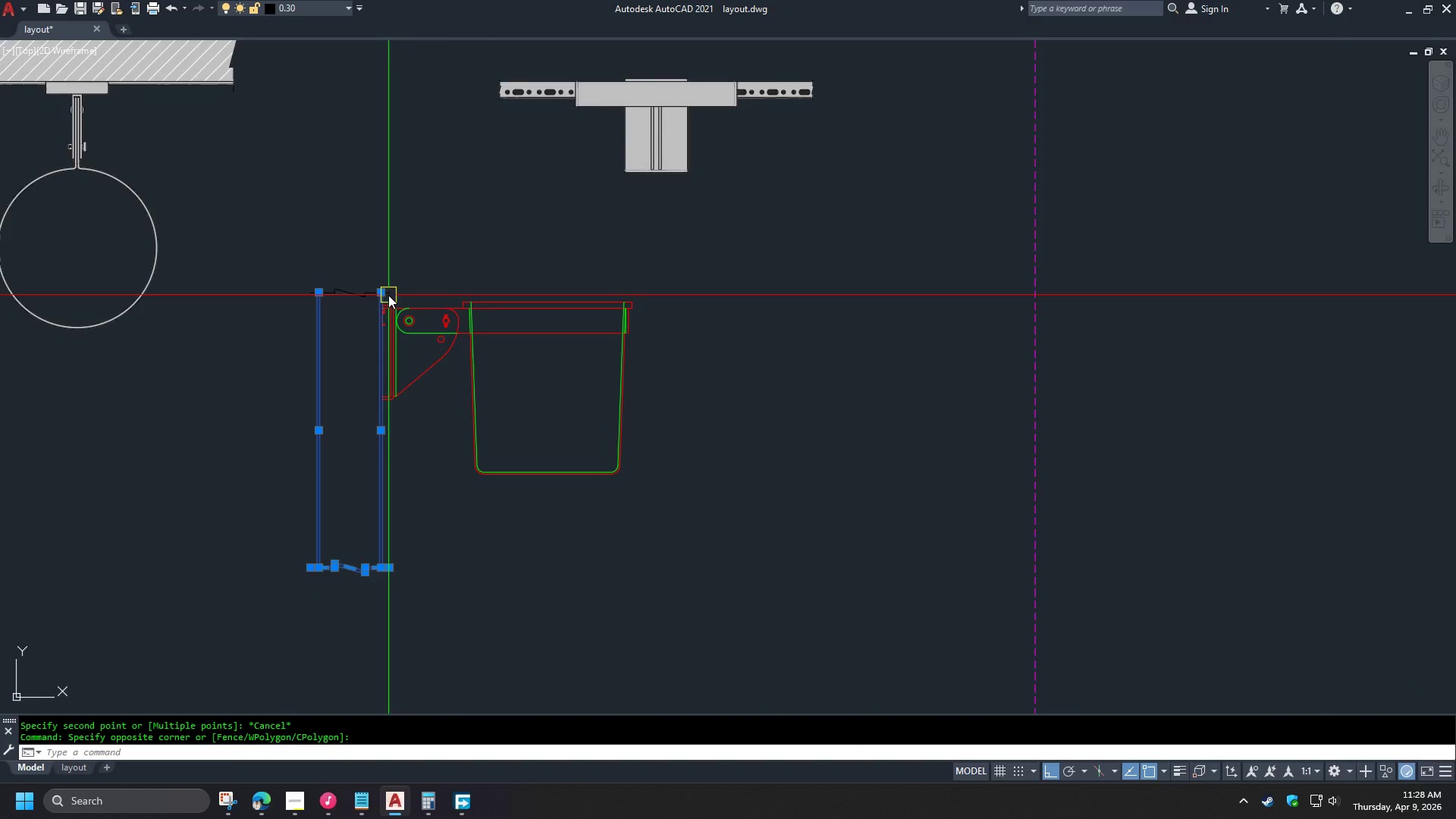 
left_click_drag(start_coordinate=[410, 302], to_coordinate=[403, 300])
 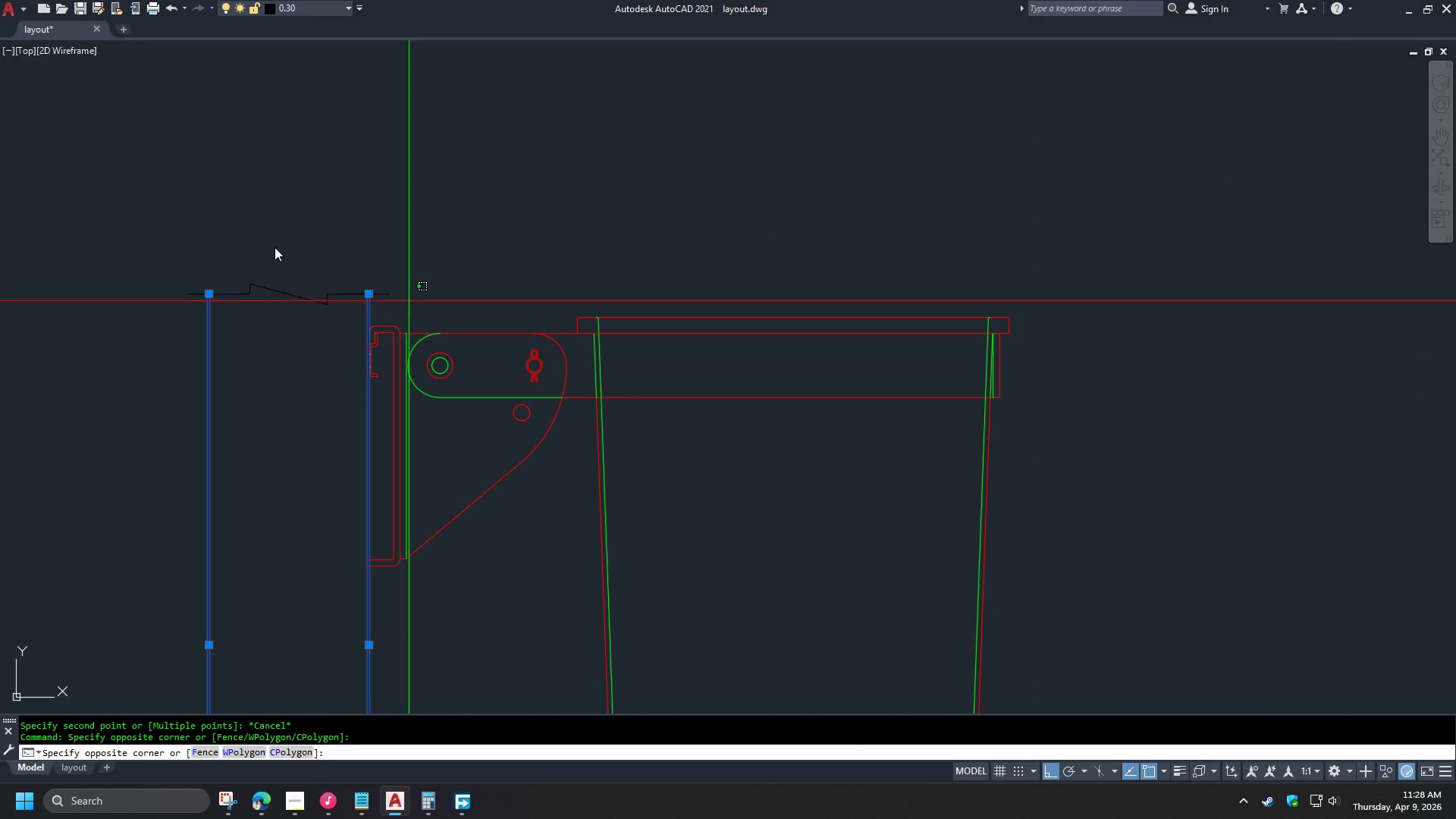 
scroll: coordinate [388, 291], scroll_direction: up, amount: 3.0
 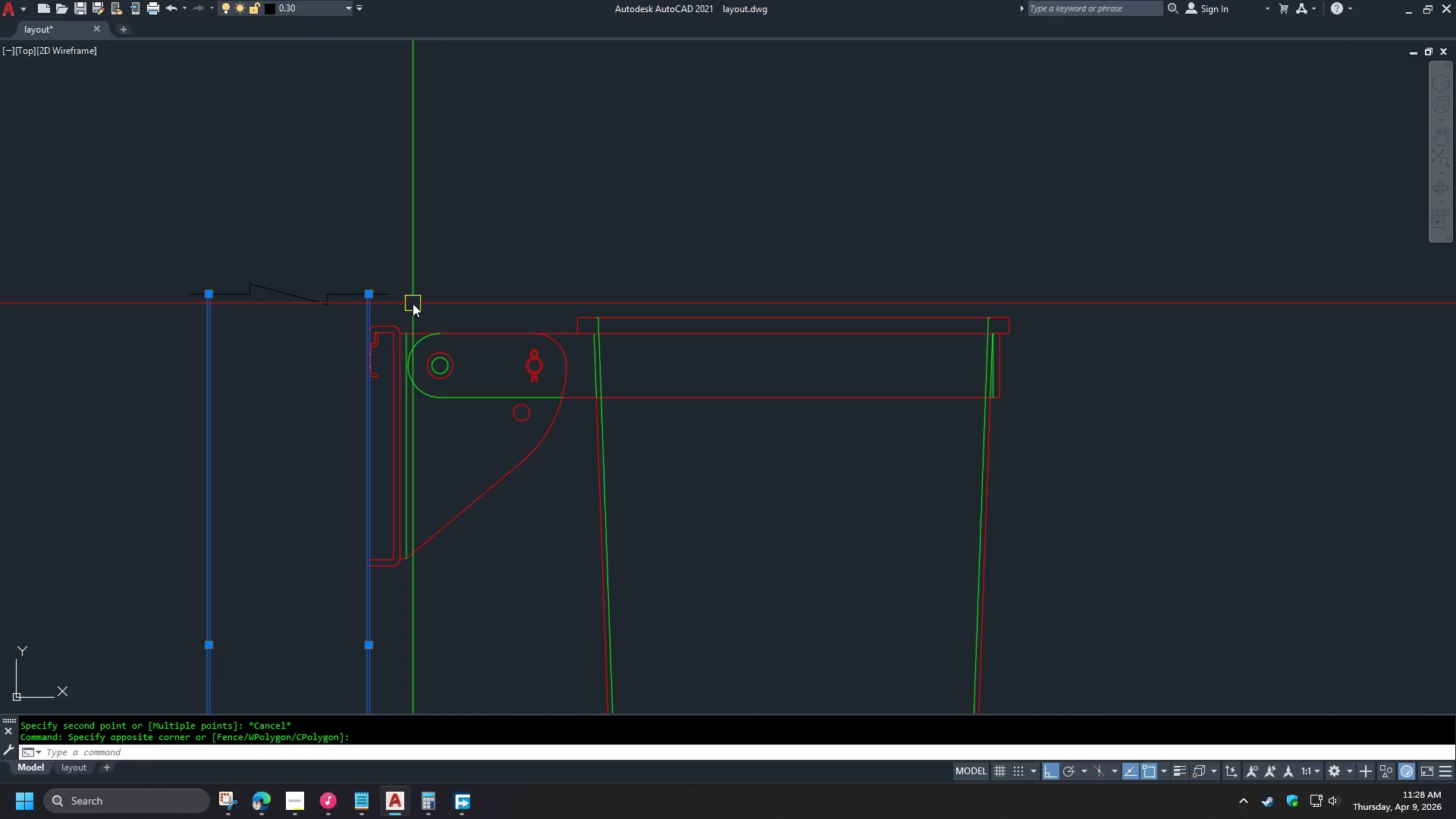 
double_click([275, 247])
 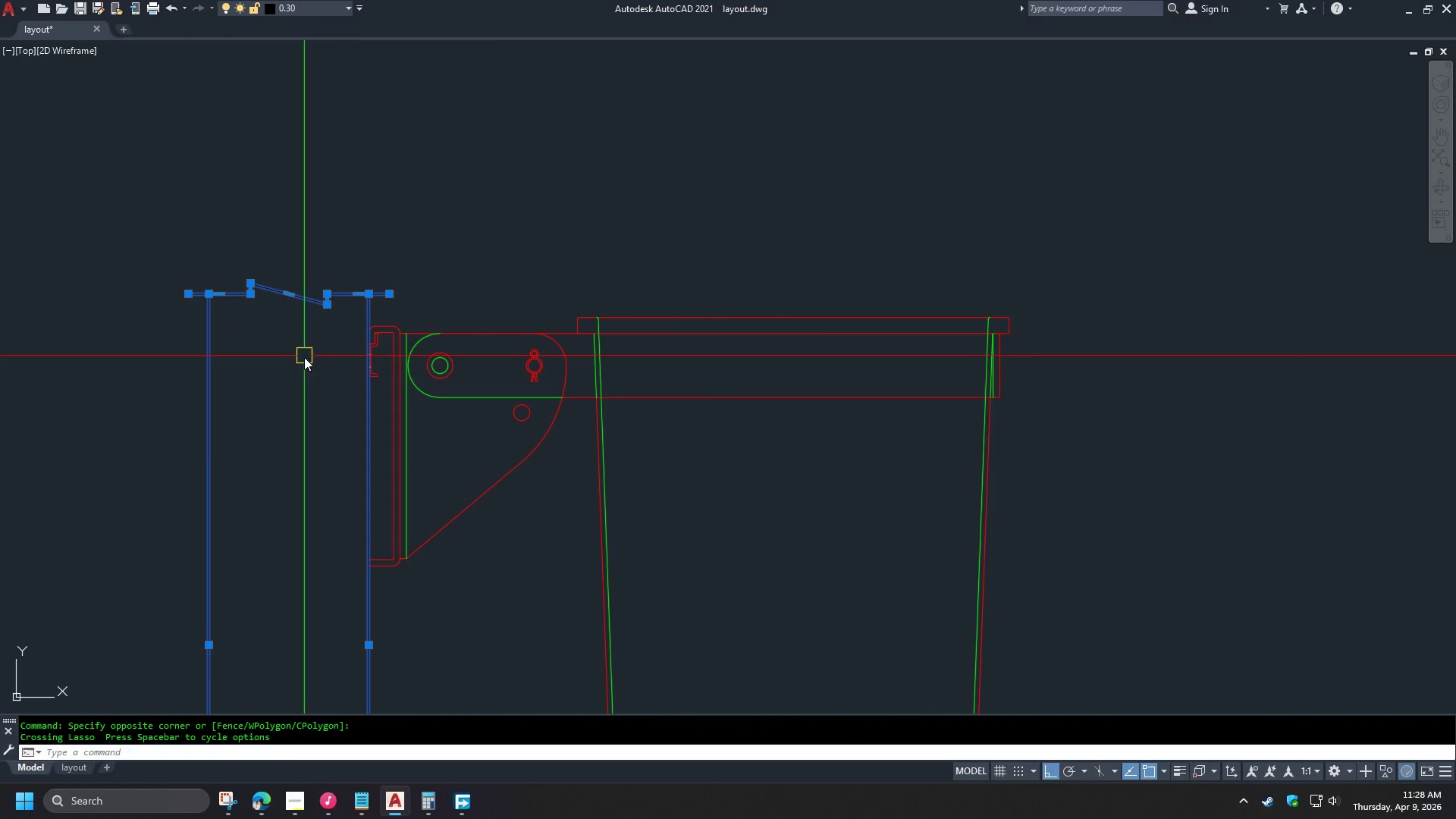 
scroll: coordinate [269, 672], scroll_direction: up, amount: 8.0
 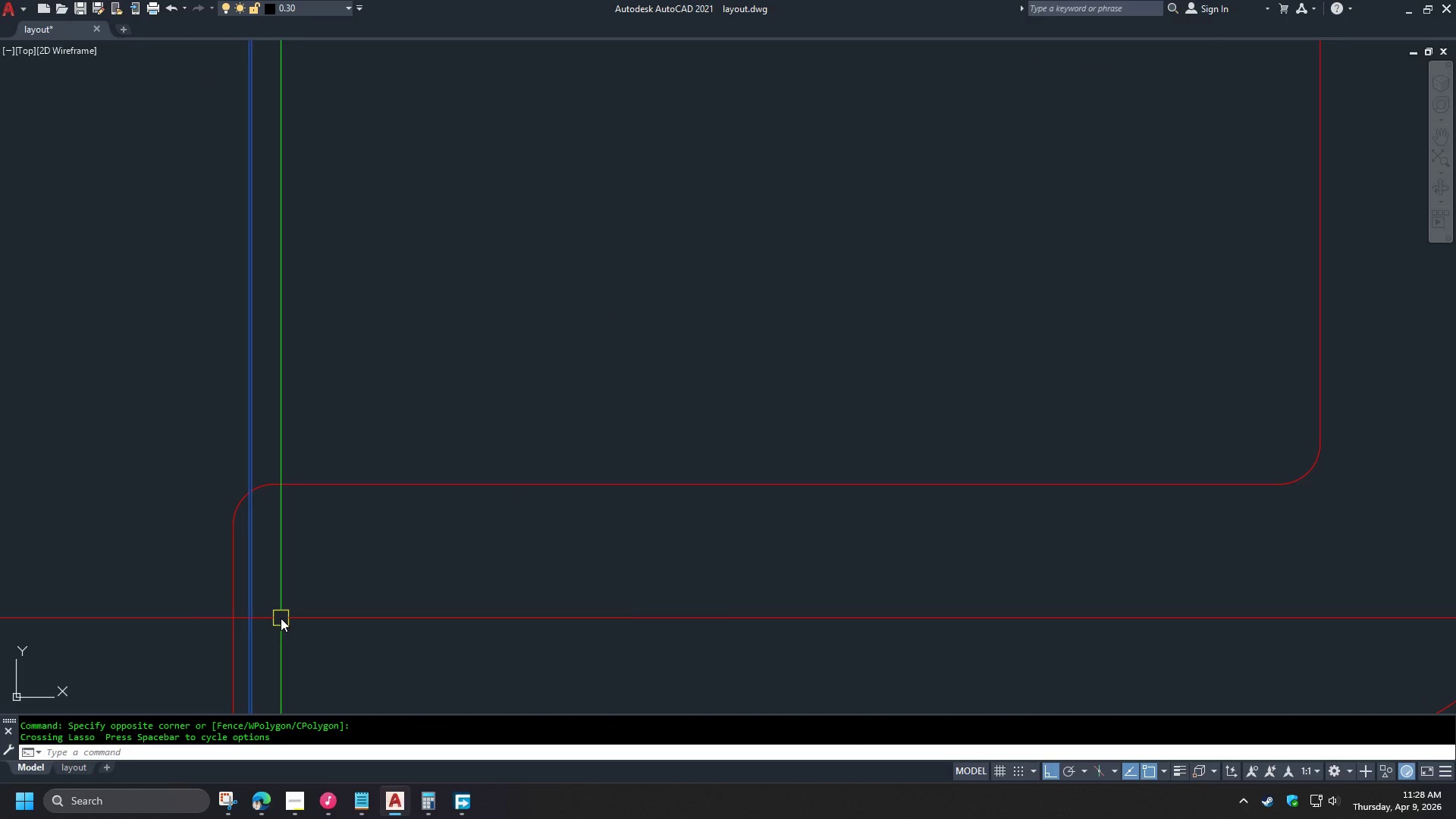 
key(M)
 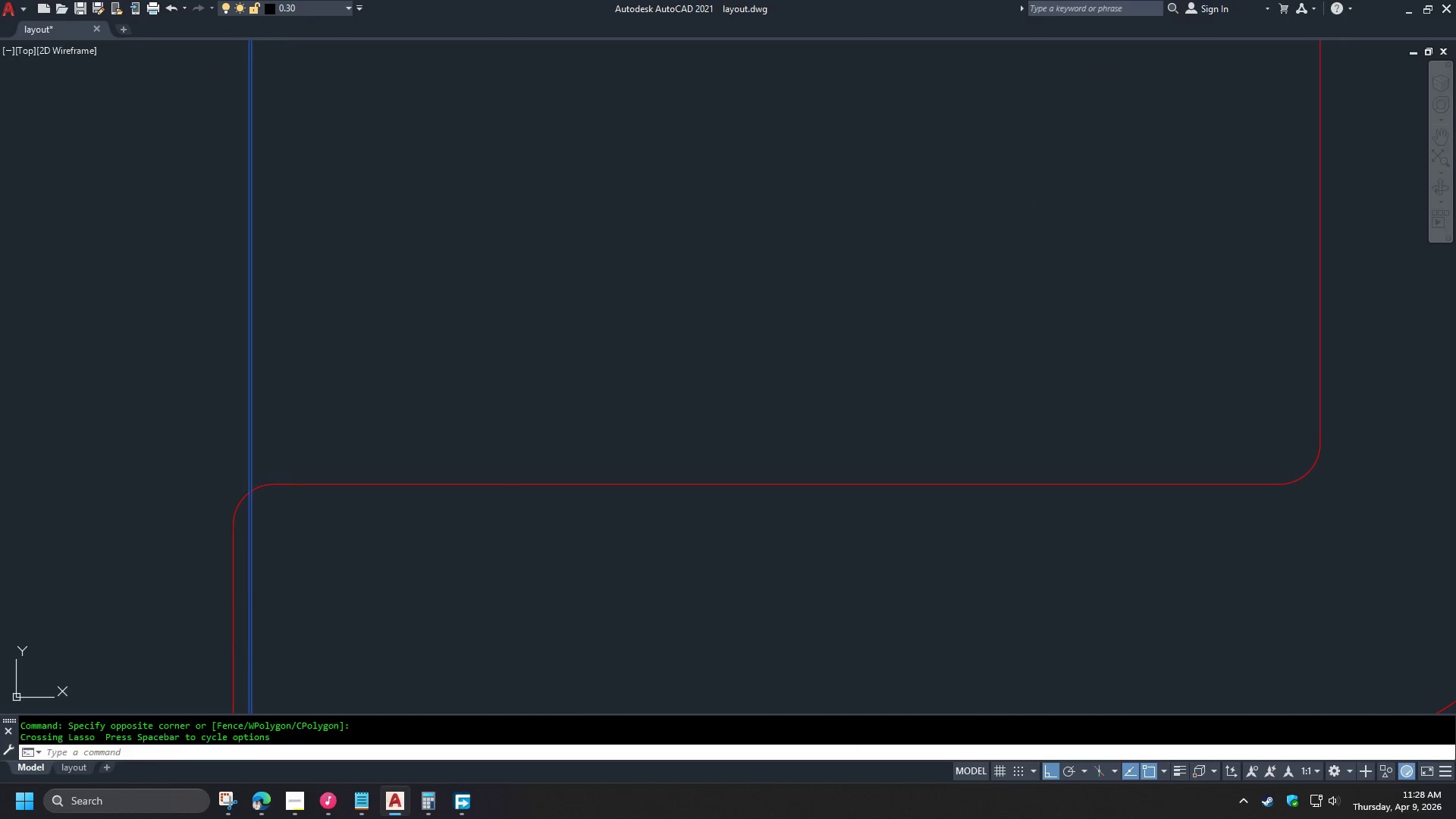 
key(Space)
 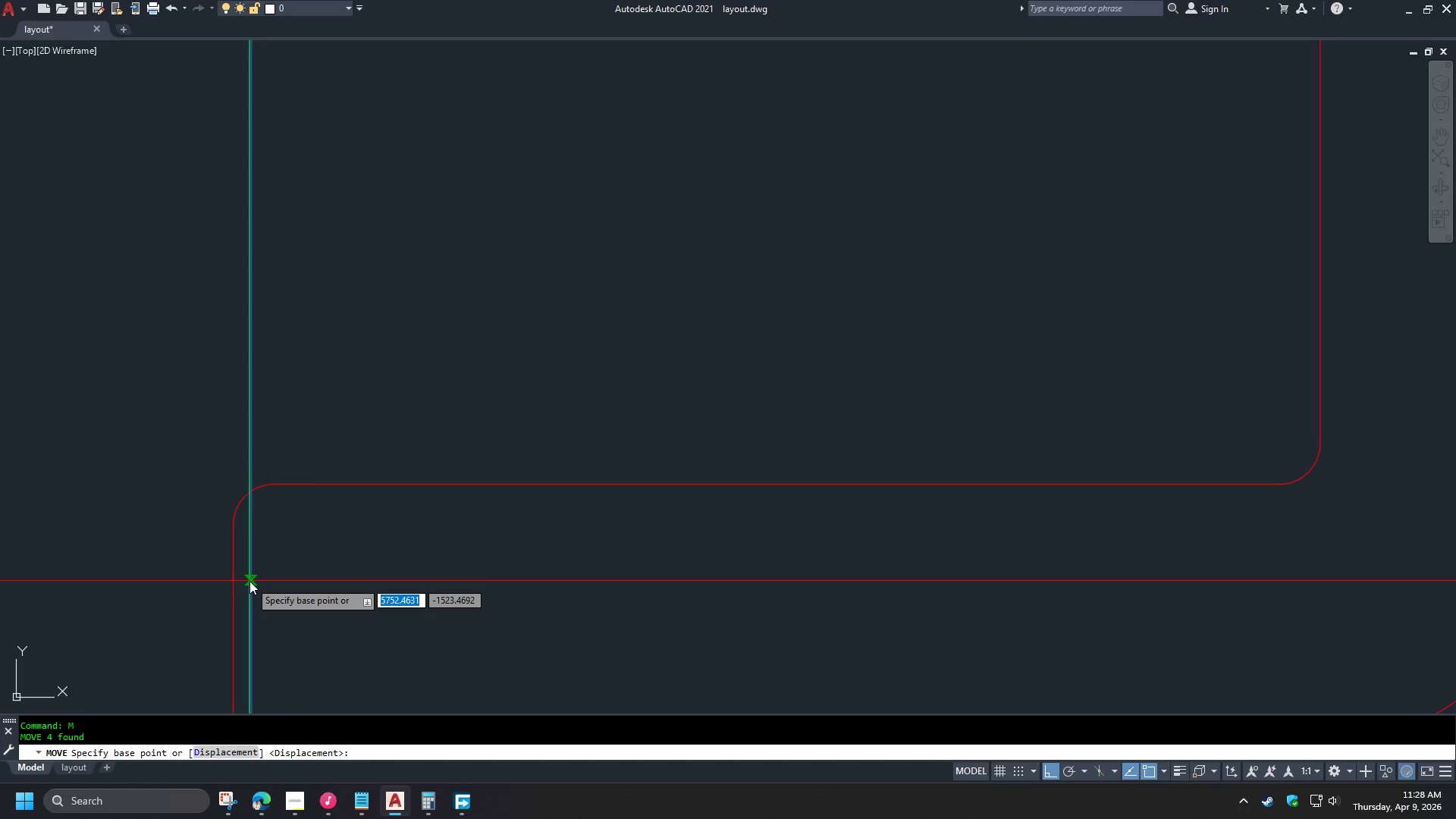 
left_click([249, 581])
 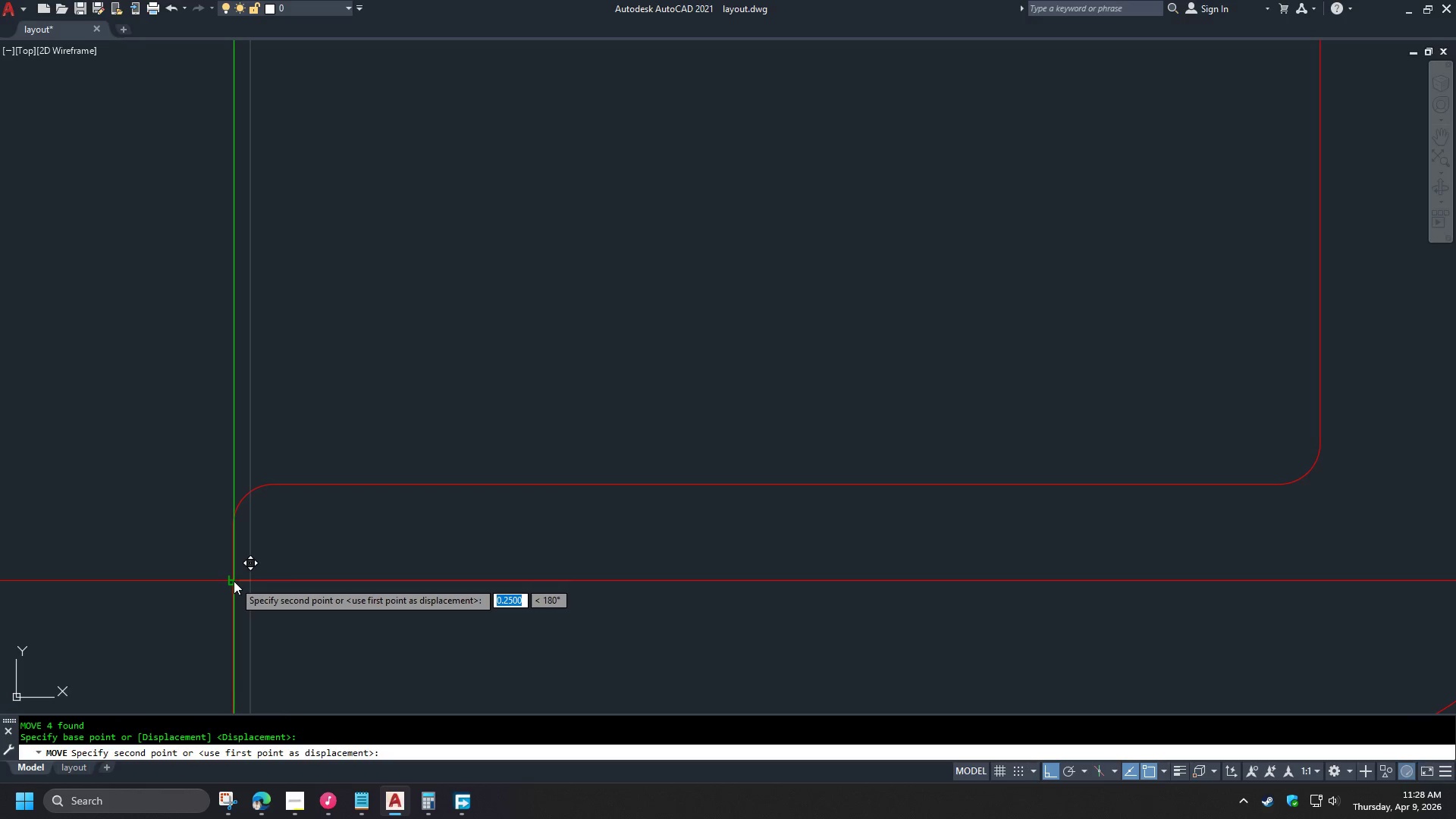 
left_click([234, 581])
 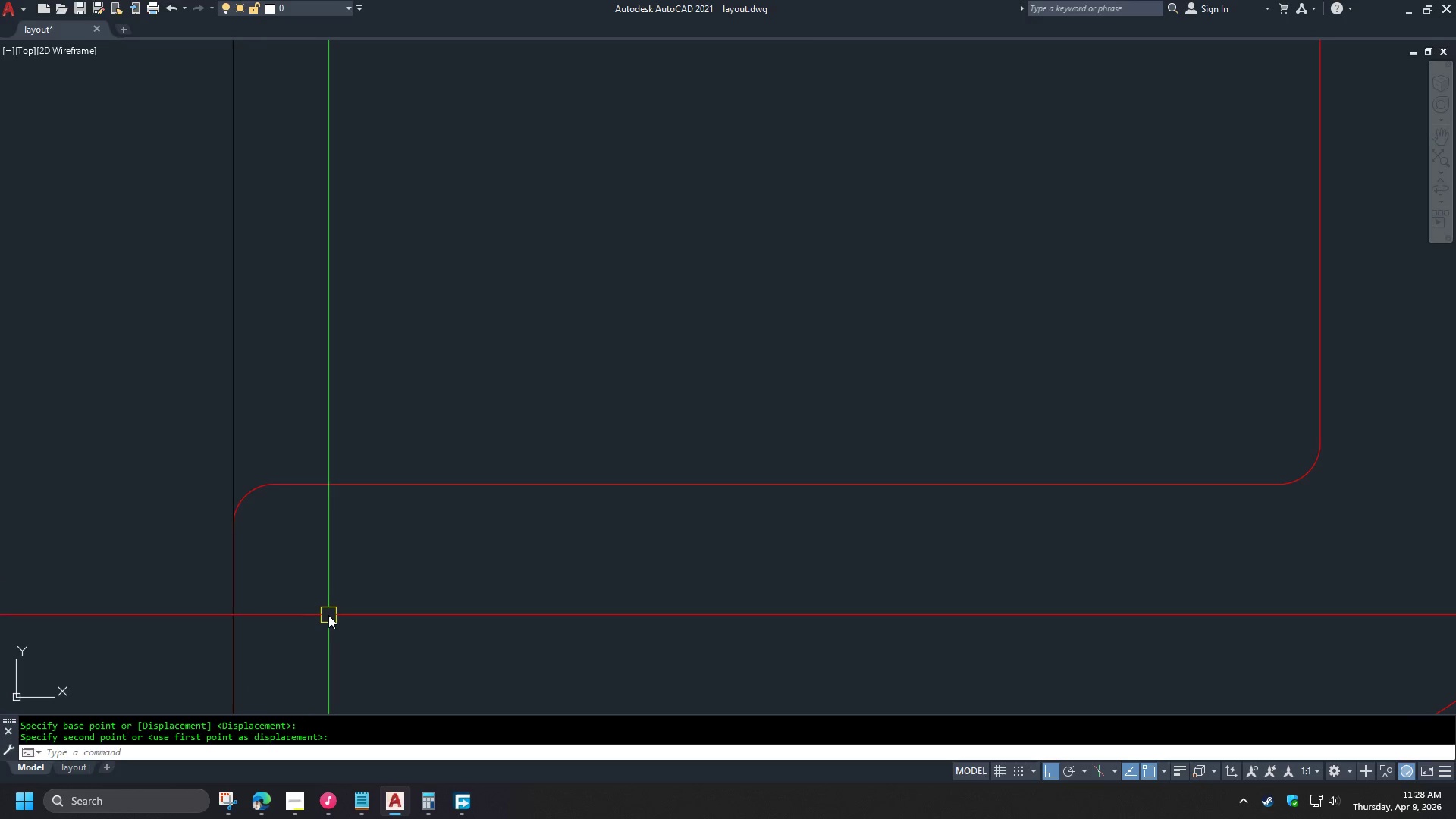 
scroll: coordinate [351, 494], scroll_direction: down, amount: 7.0
 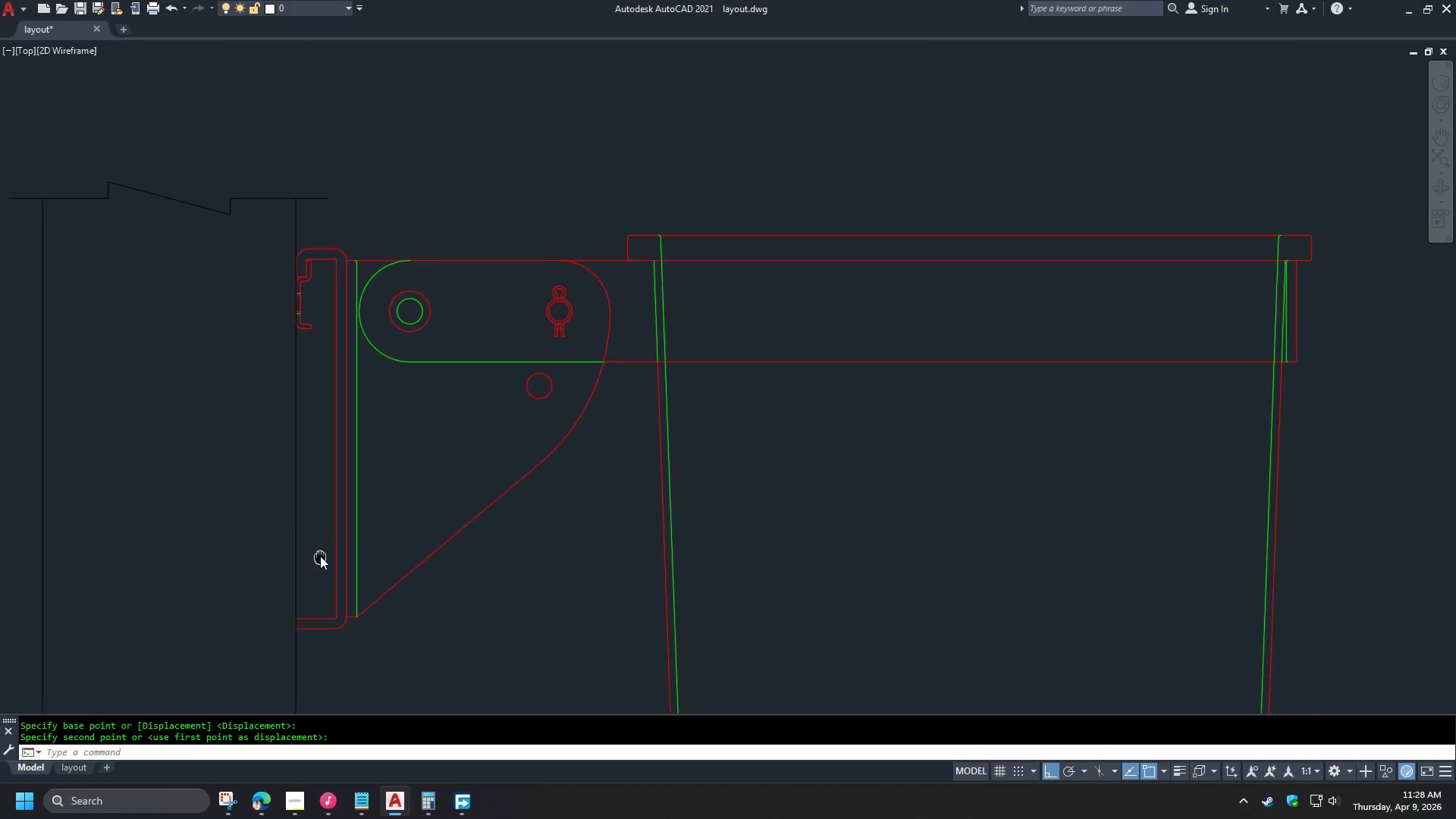 
type(ma )
 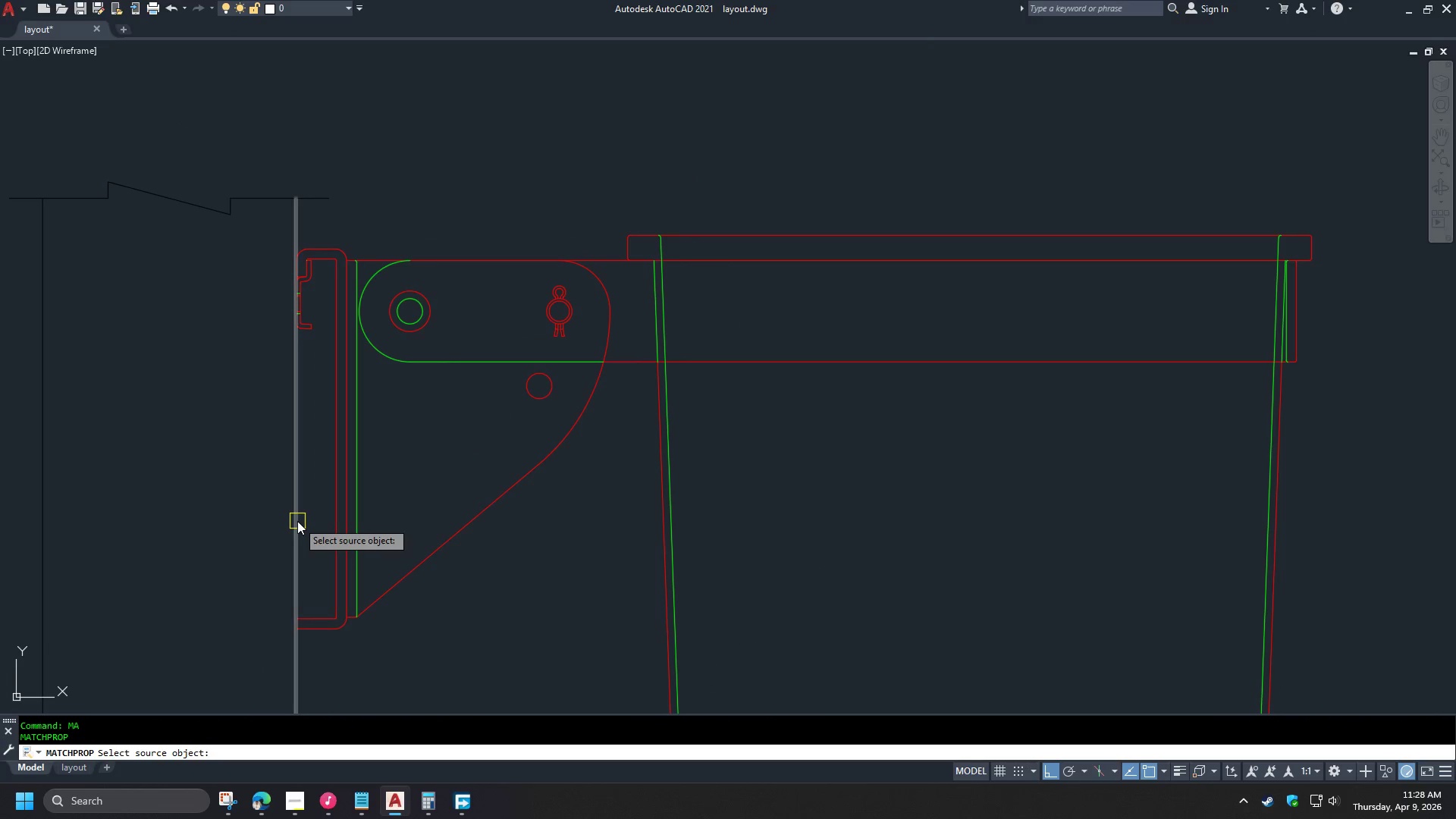 
left_click([297, 521])
 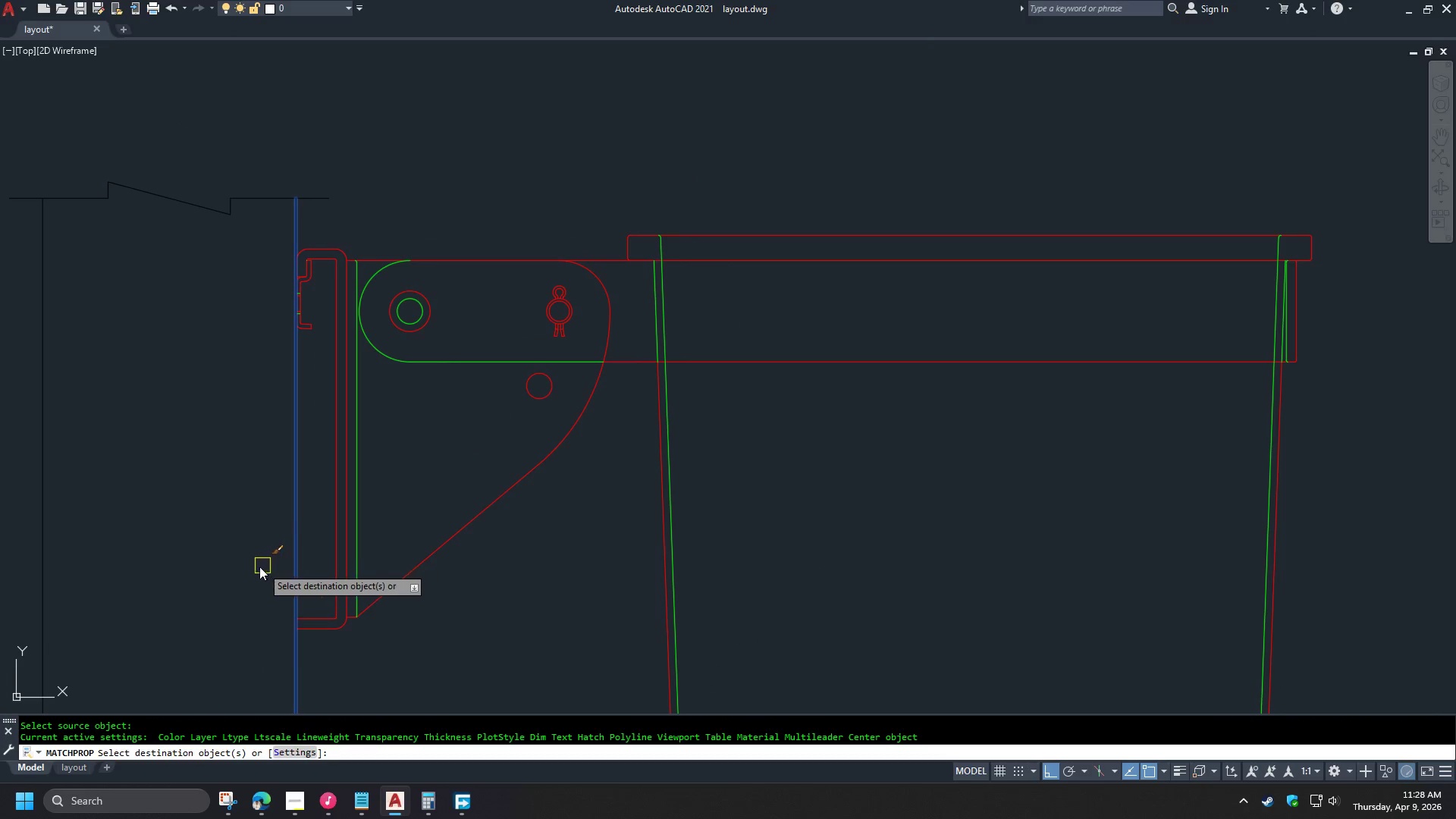 
left_click_drag(start_coordinate=[253, 570], to_coordinate=[272, 593])
 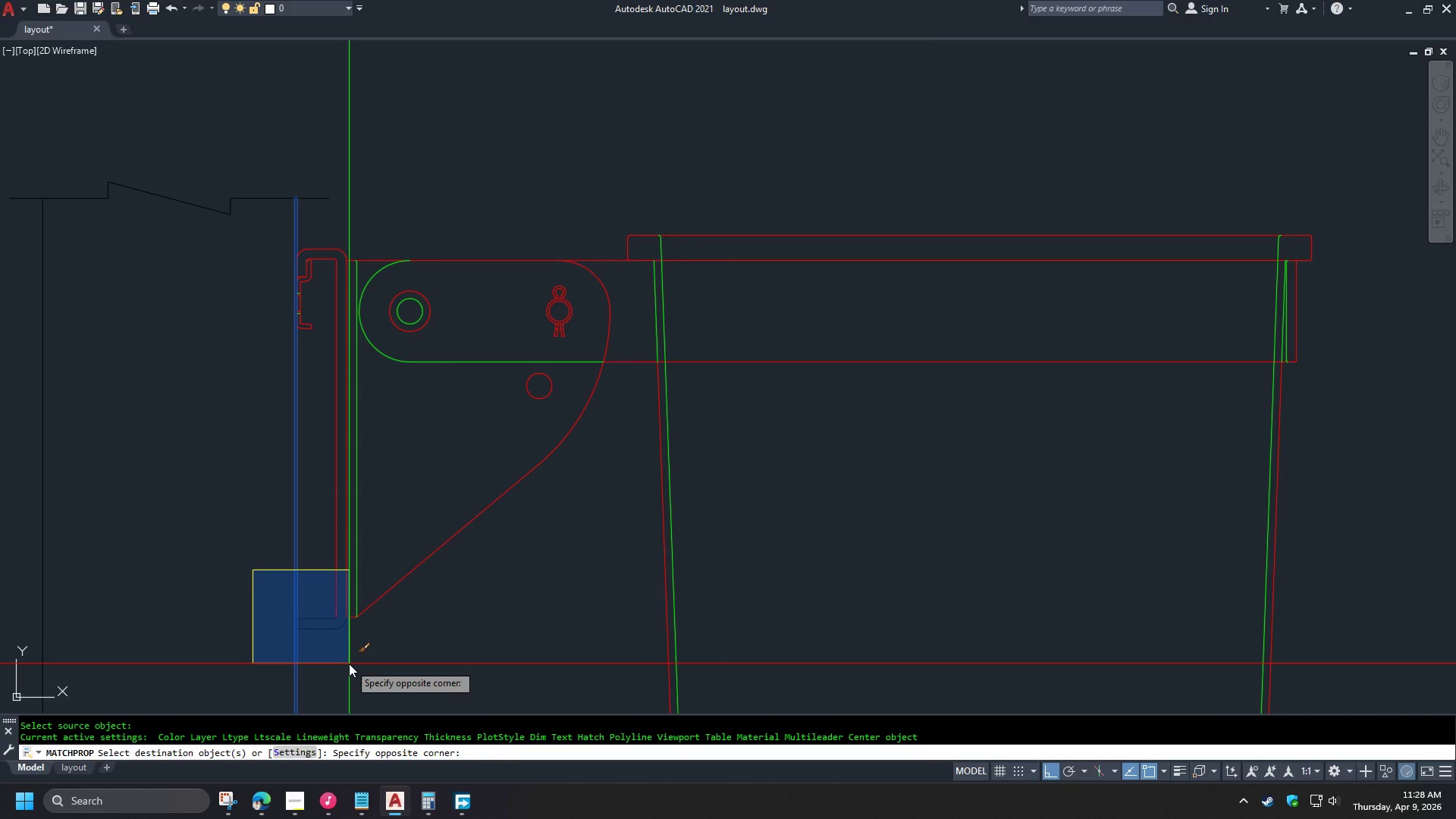 
left_click([349, 664])
 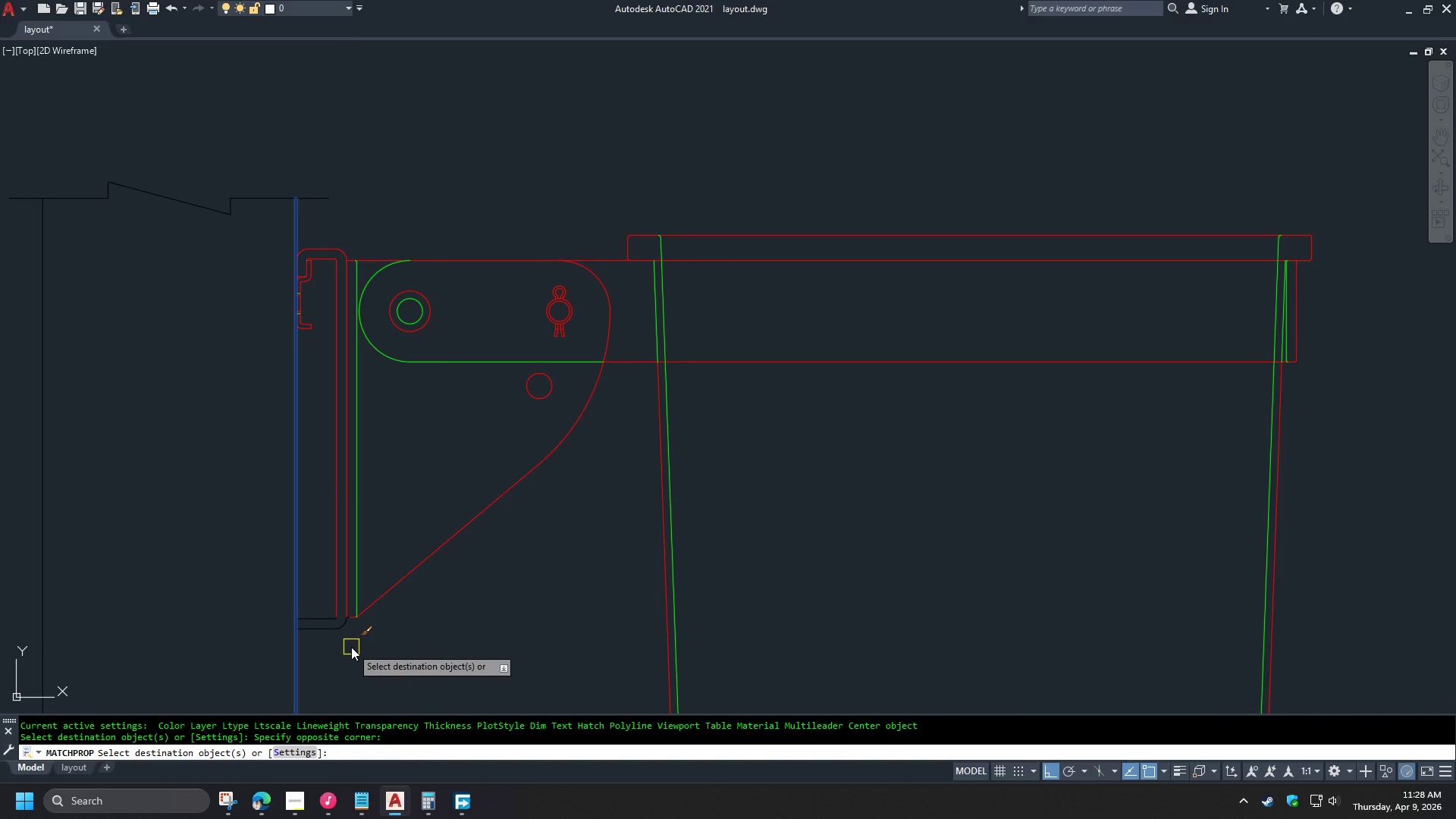 
scroll: coordinate [343, 633], scroll_direction: up, amount: 2.0
 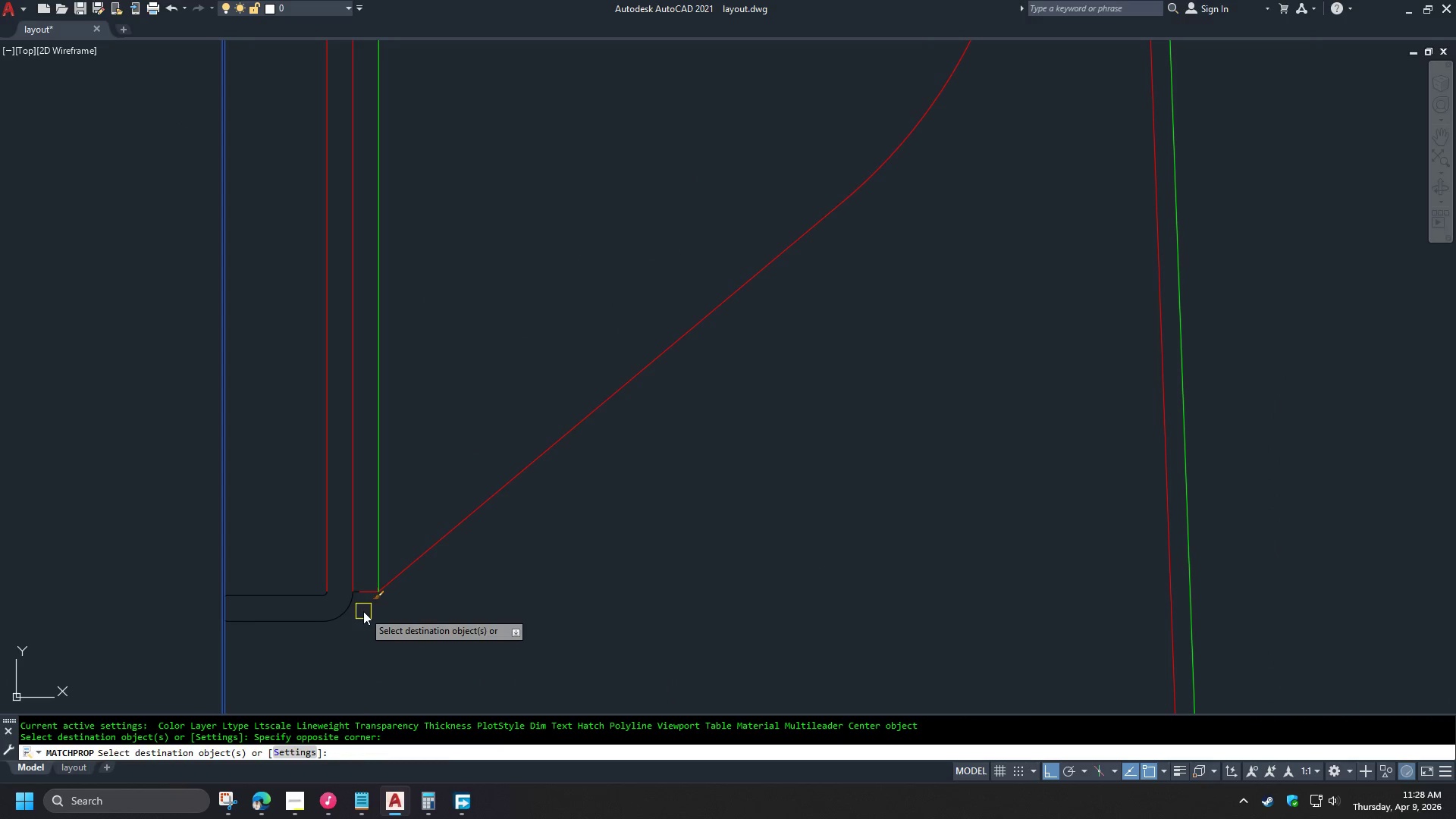 
double_click([272, 542])
 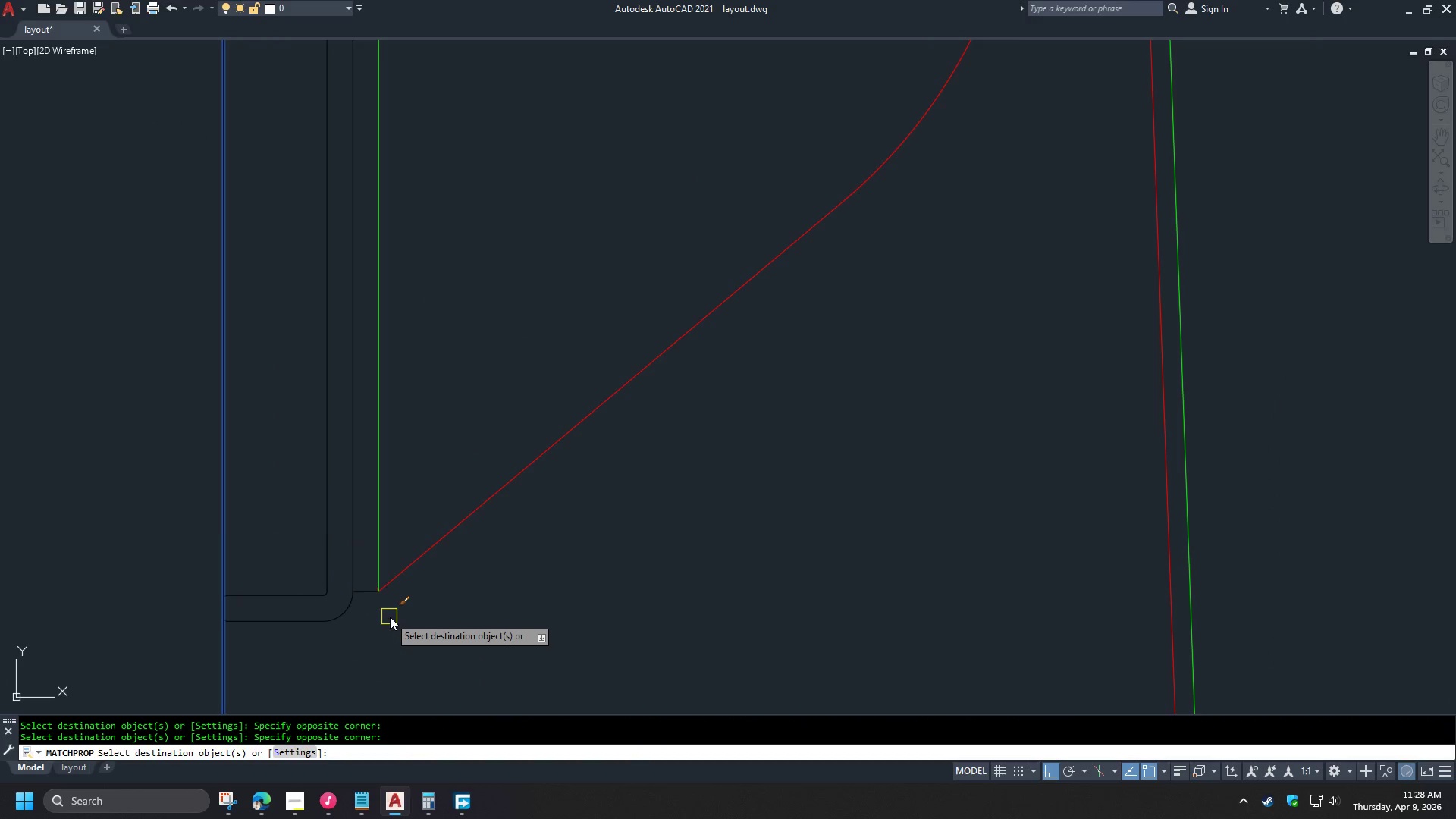 
scroll: coordinate [391, 603], scroll_direction: up, amount: 3.0
 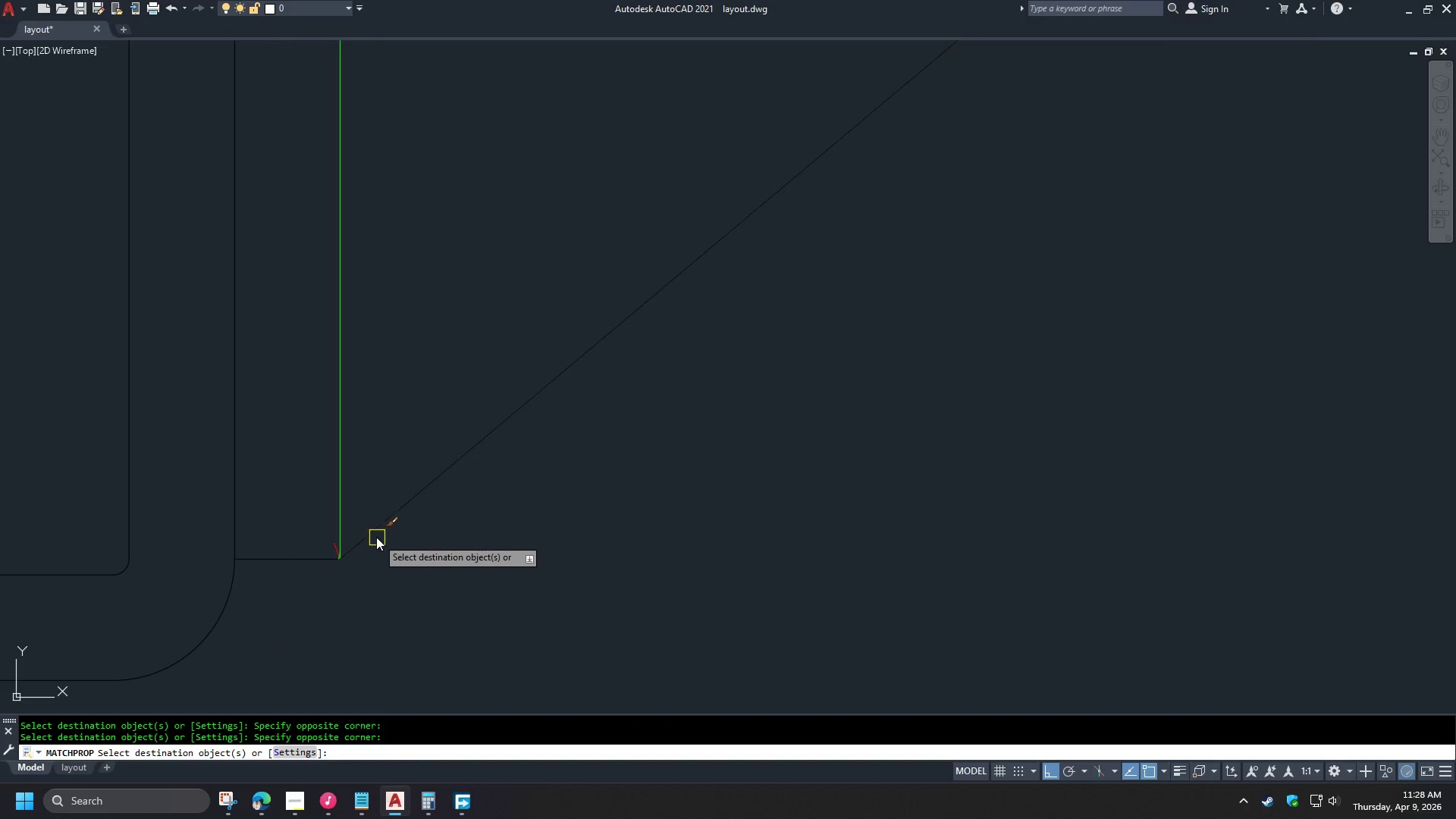 
left_click([375, 536])
 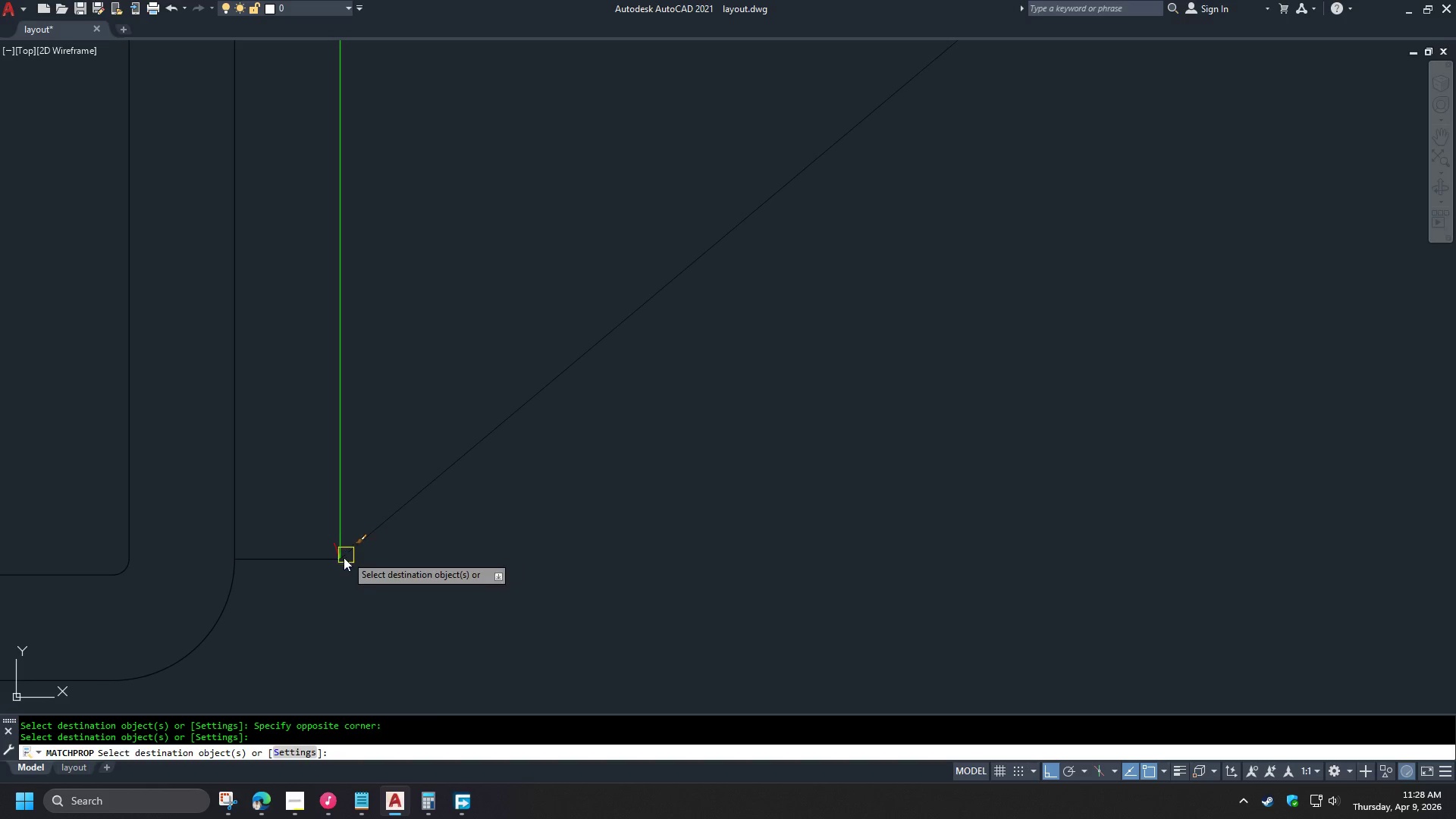 
scroll: coordinate [328, 563], scroll_direction: up, amount: 5.0
 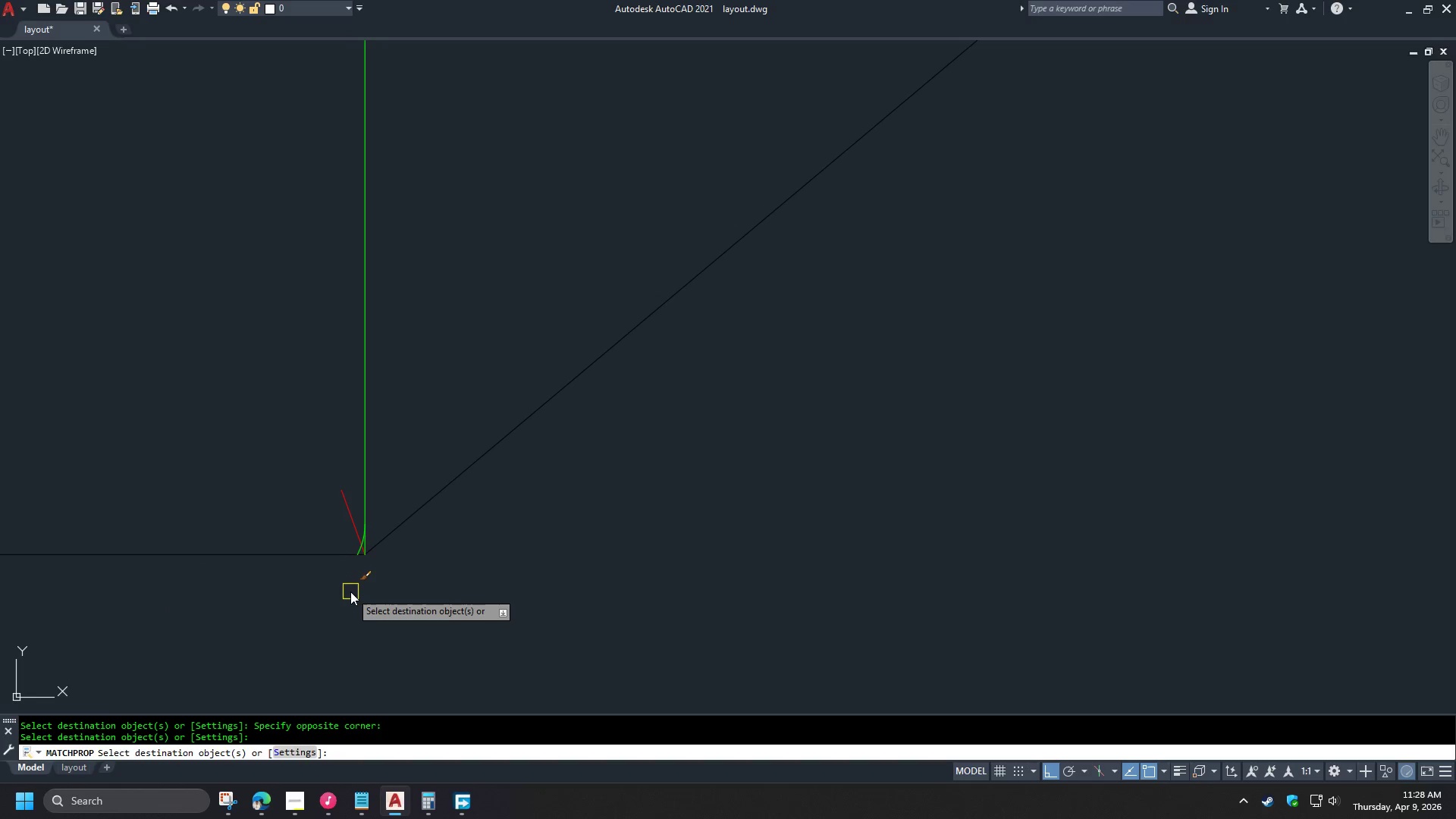 
key(Space)
 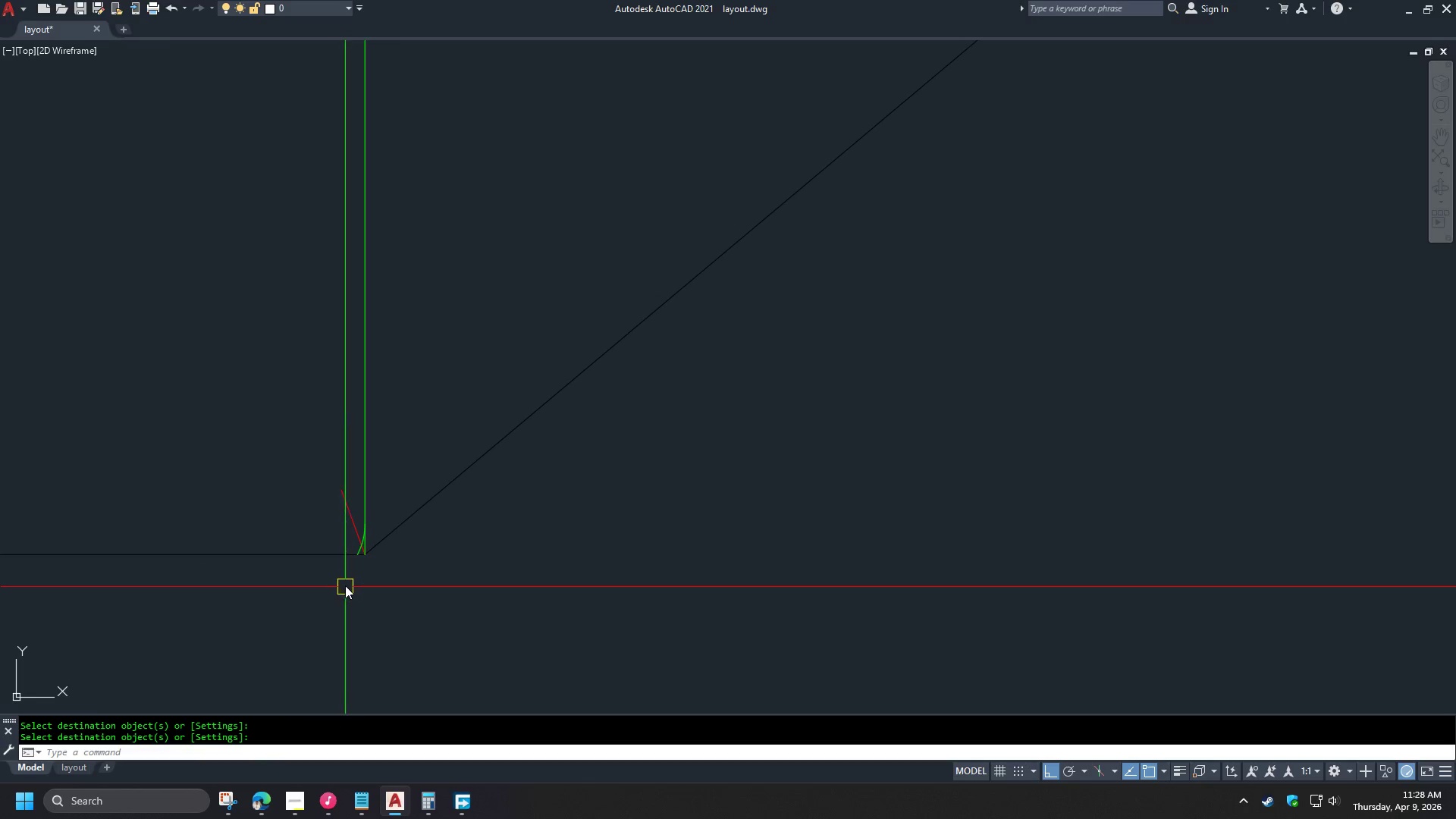 
scroll: coordinate [345, 571], scroll_direction: up, amount: 3.0
 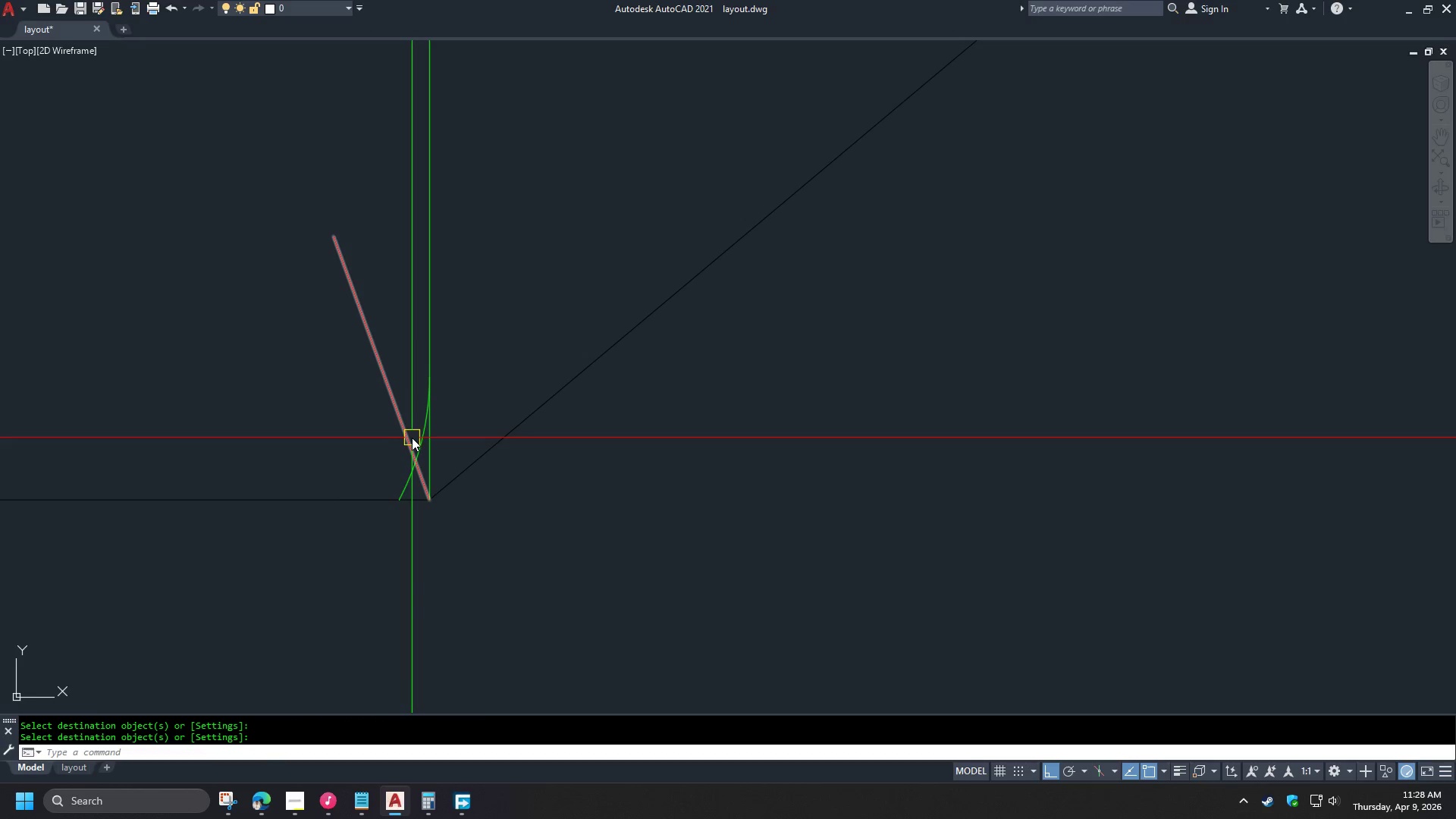 
left_click([407, 437])
 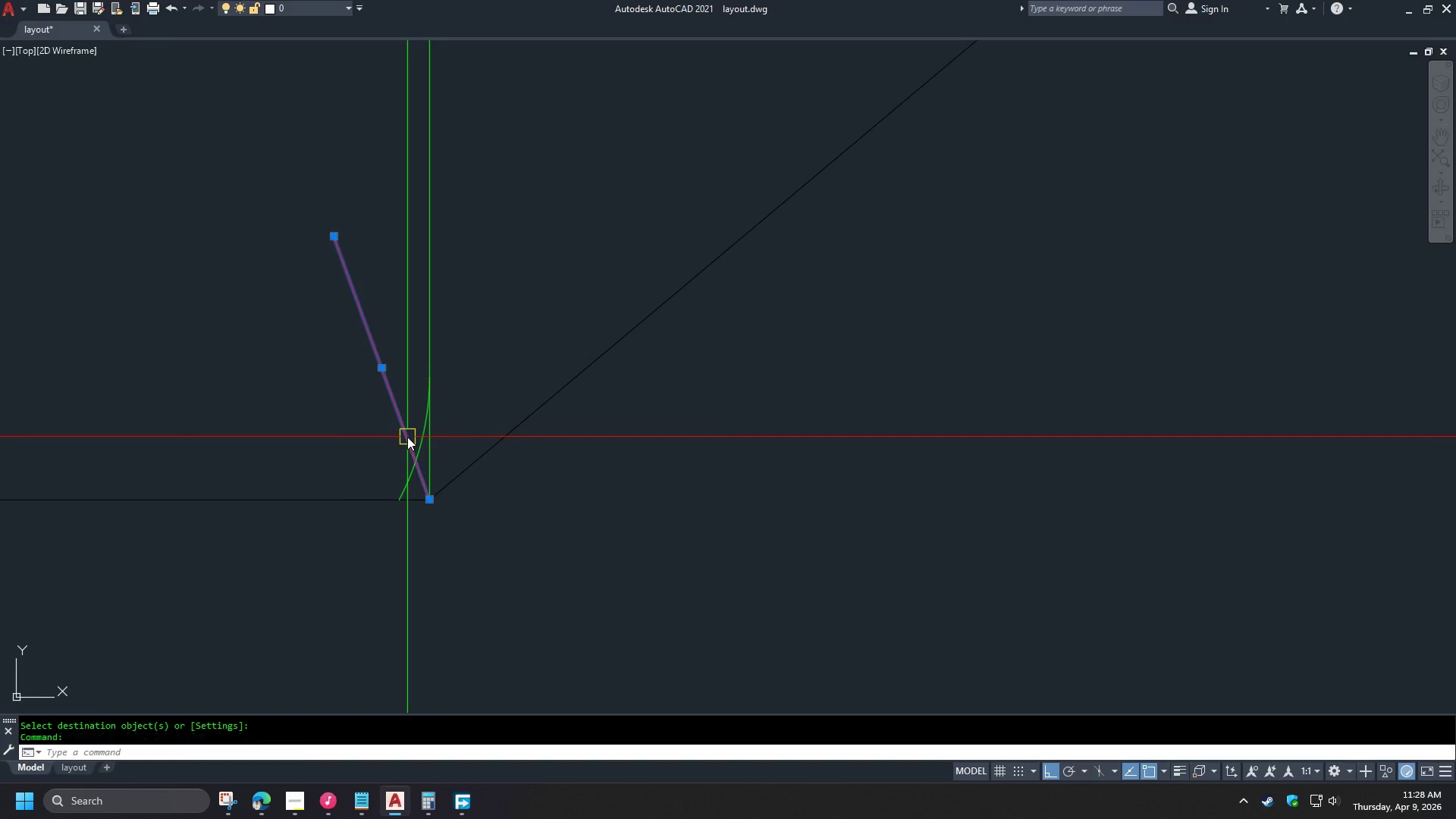 
key(E)
 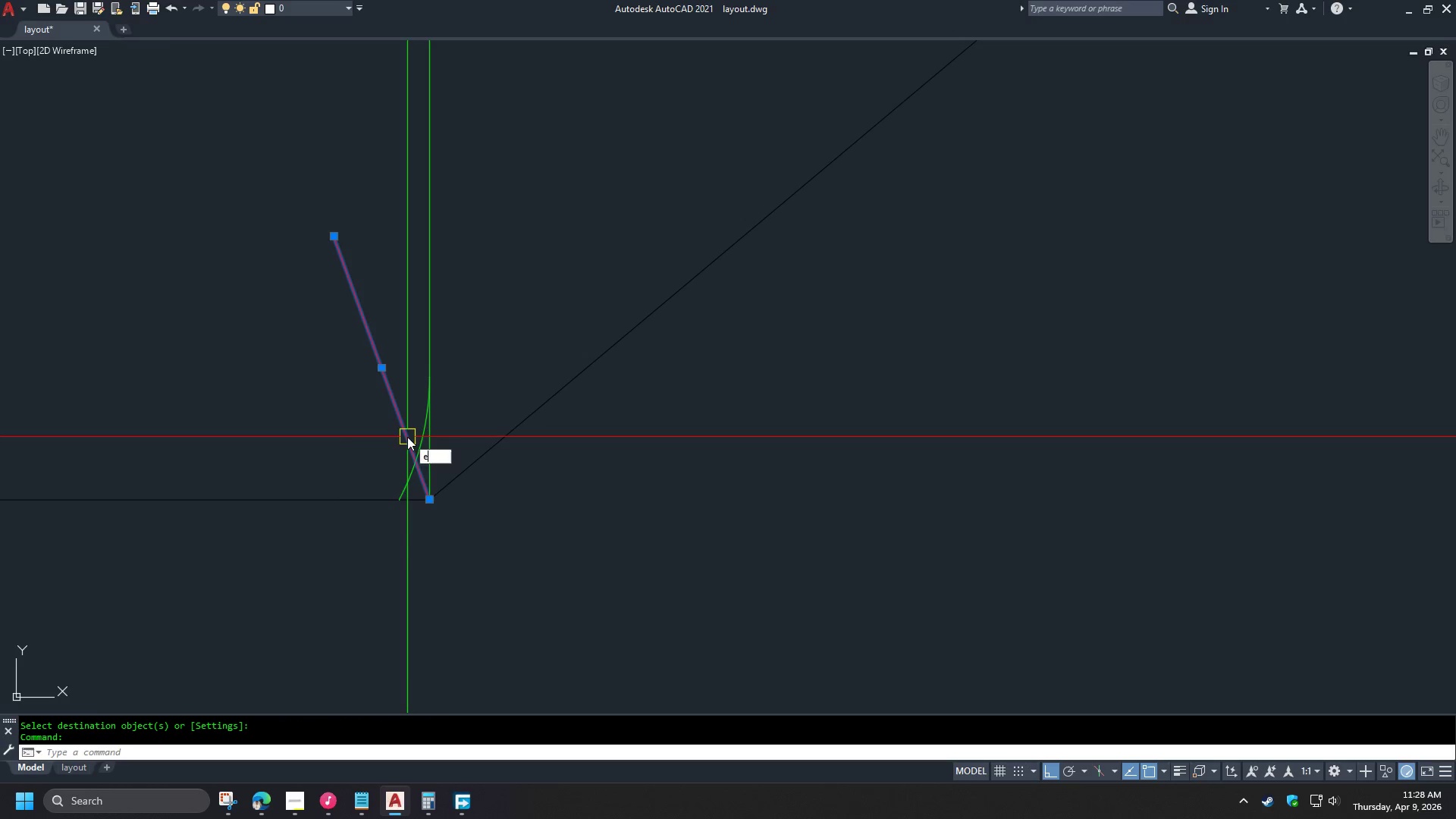 
key(Space)
 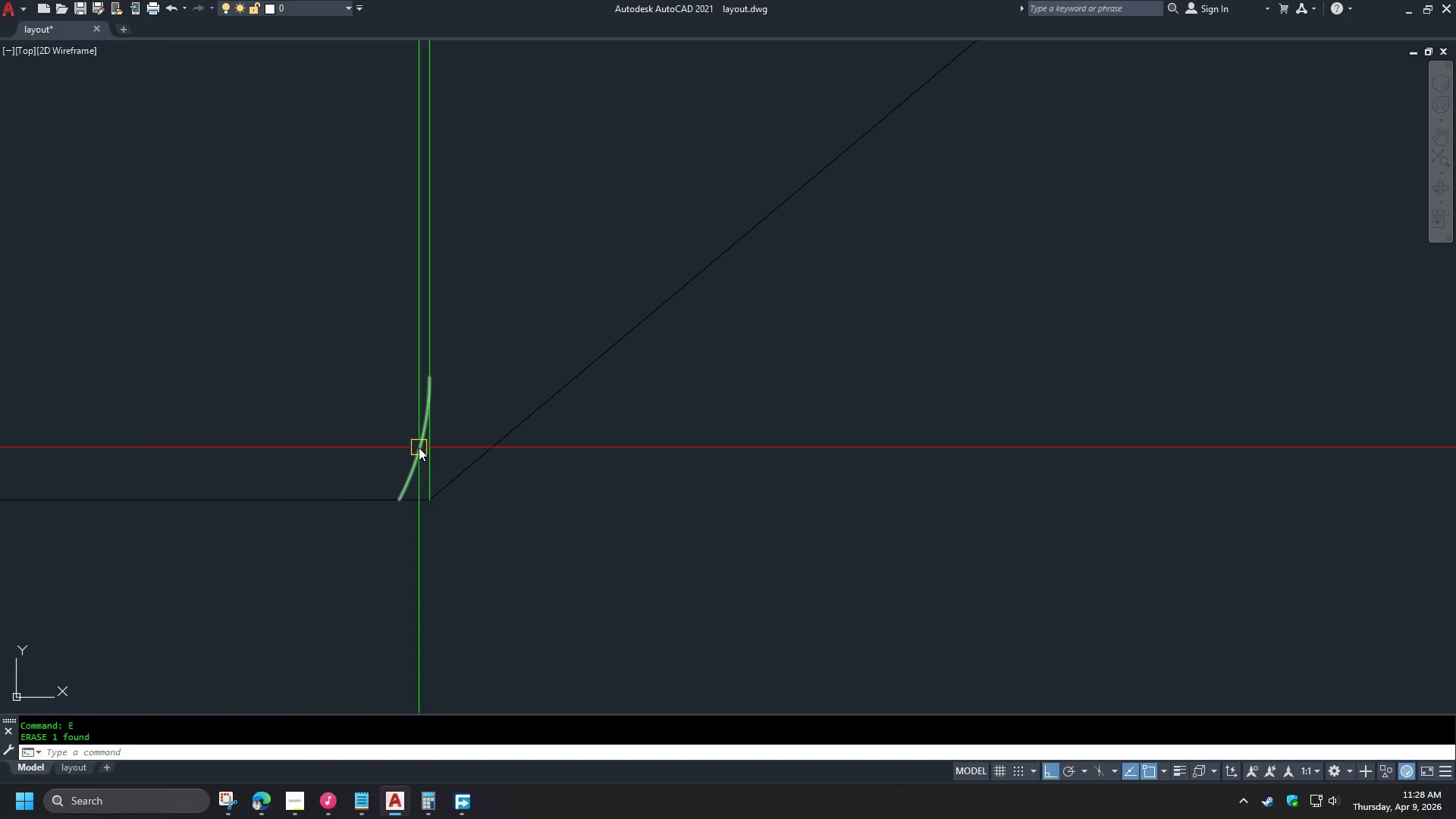 
key(E)
 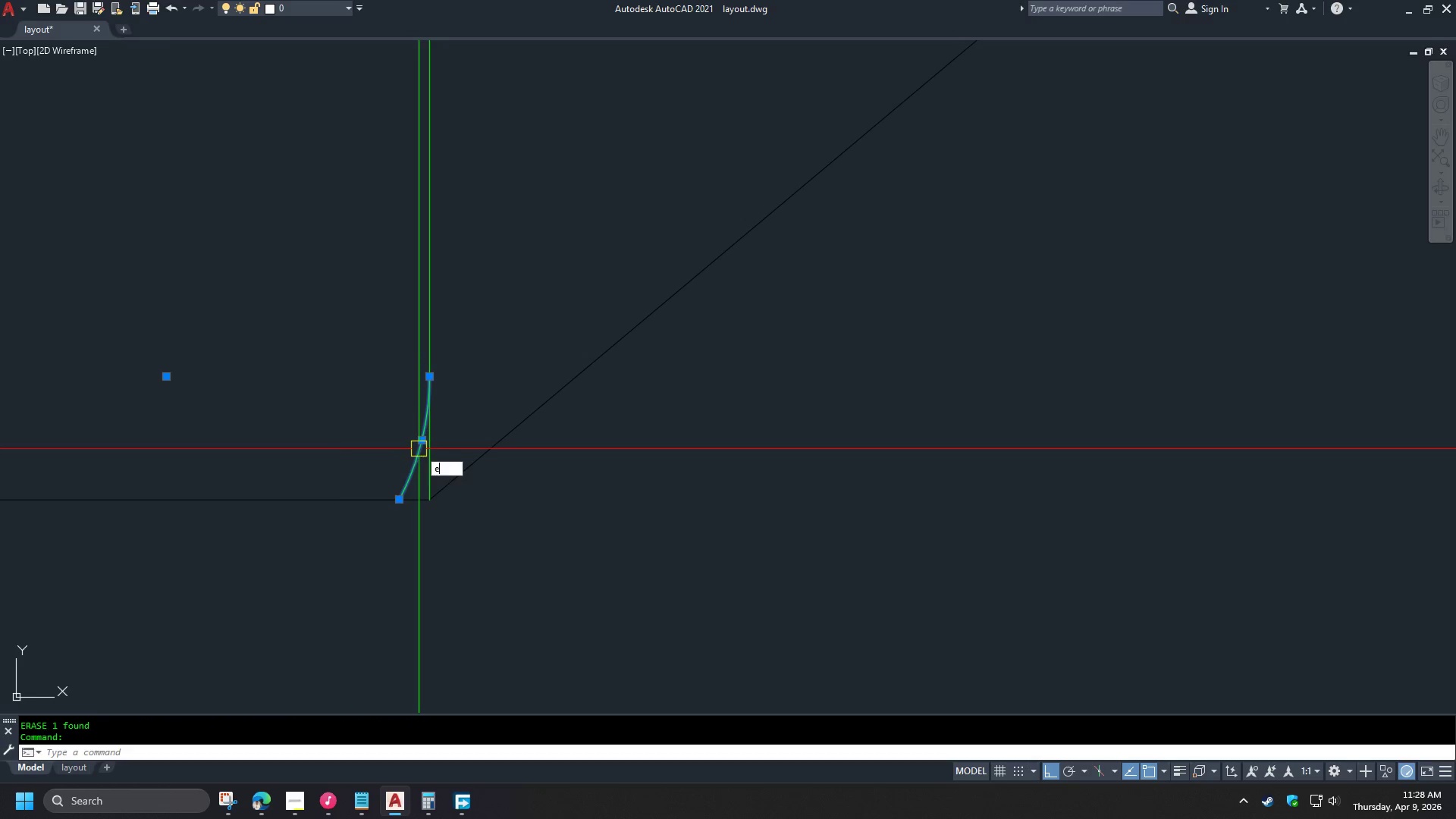 
key(Space)
 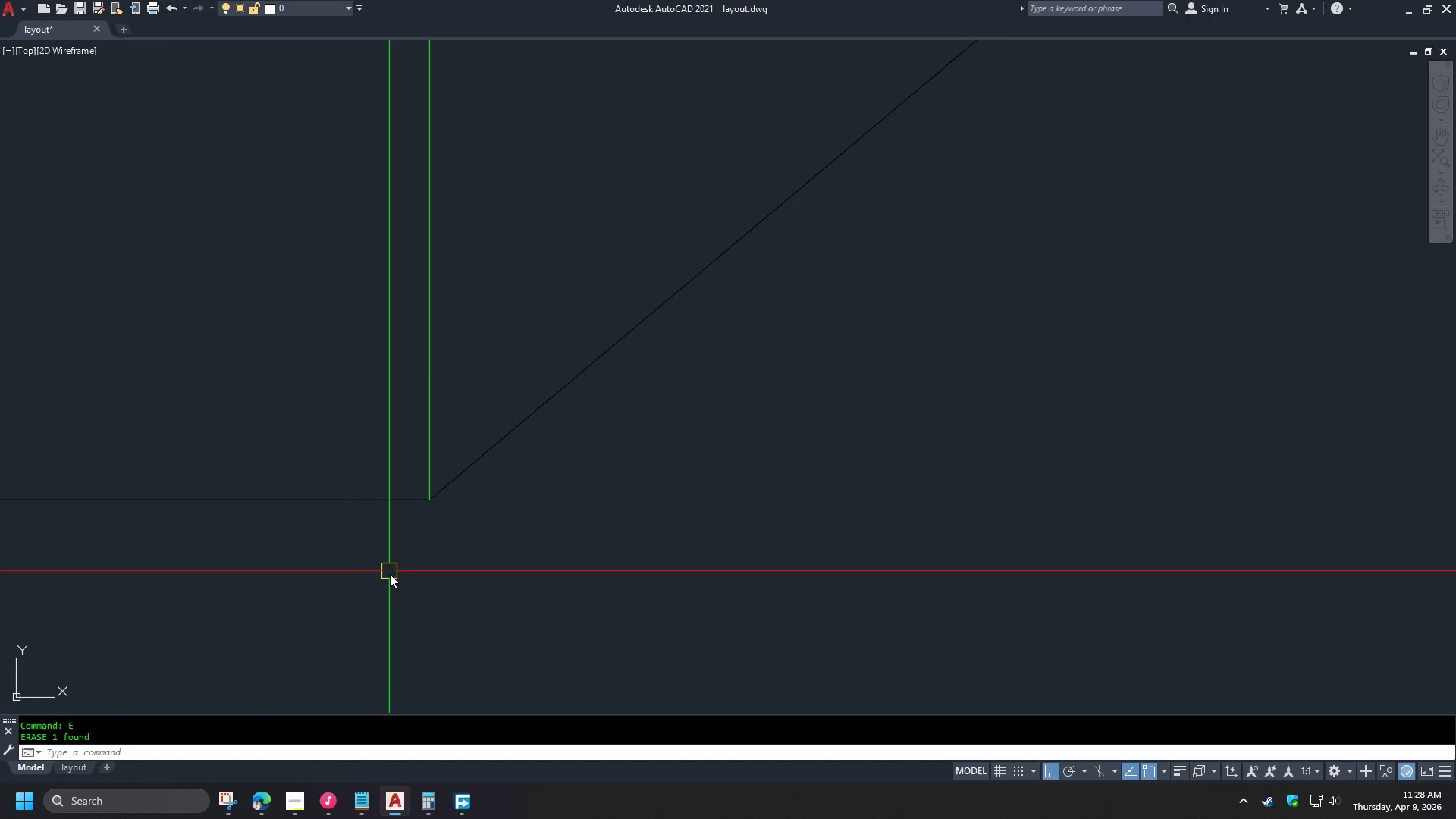 
scroll: coordinate [439, 671], scroll_direction: down, amount: 15.0
 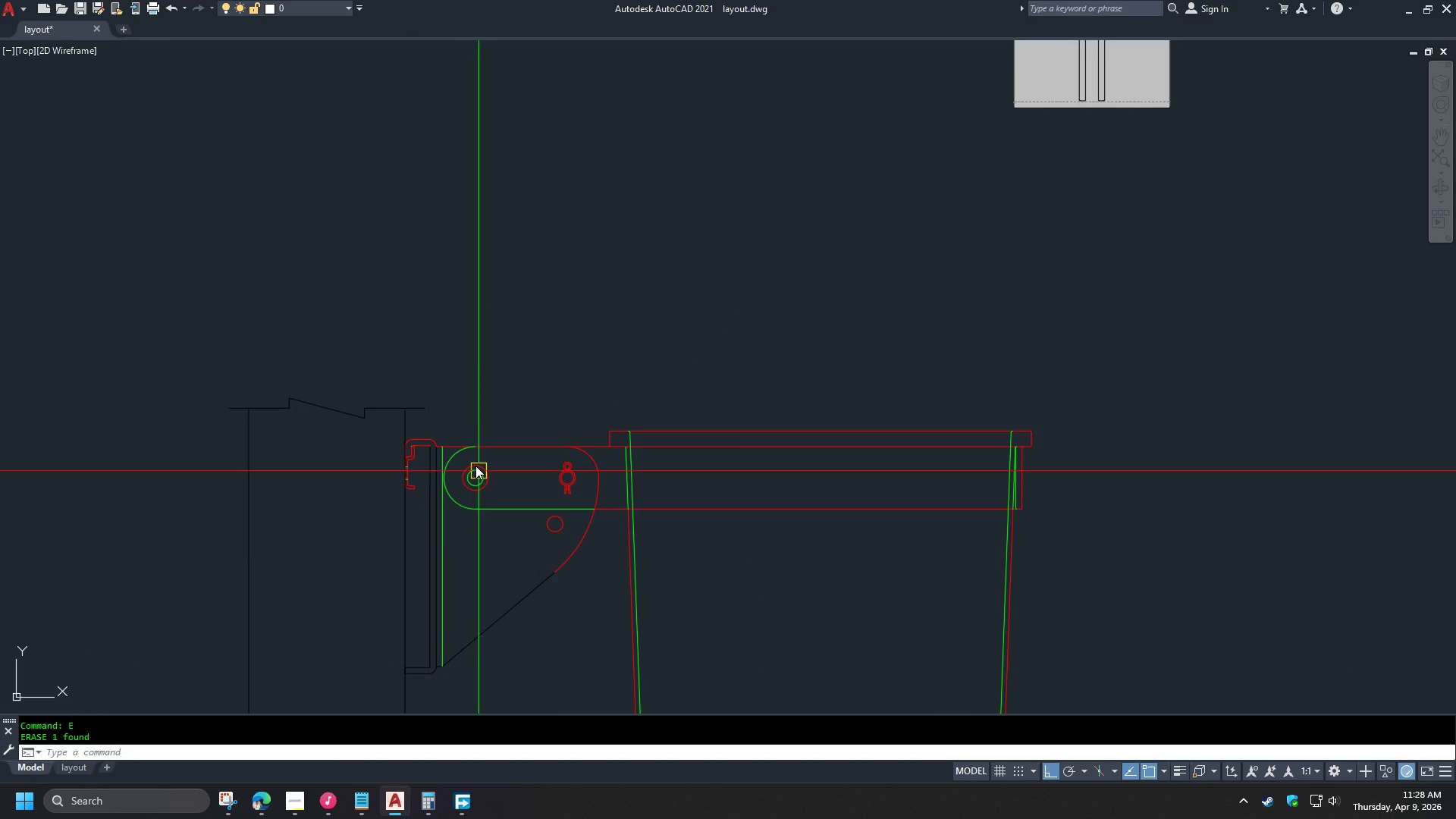 
scroll: coordinate [405, 393], scroll_direction: up, amount: 8.0
 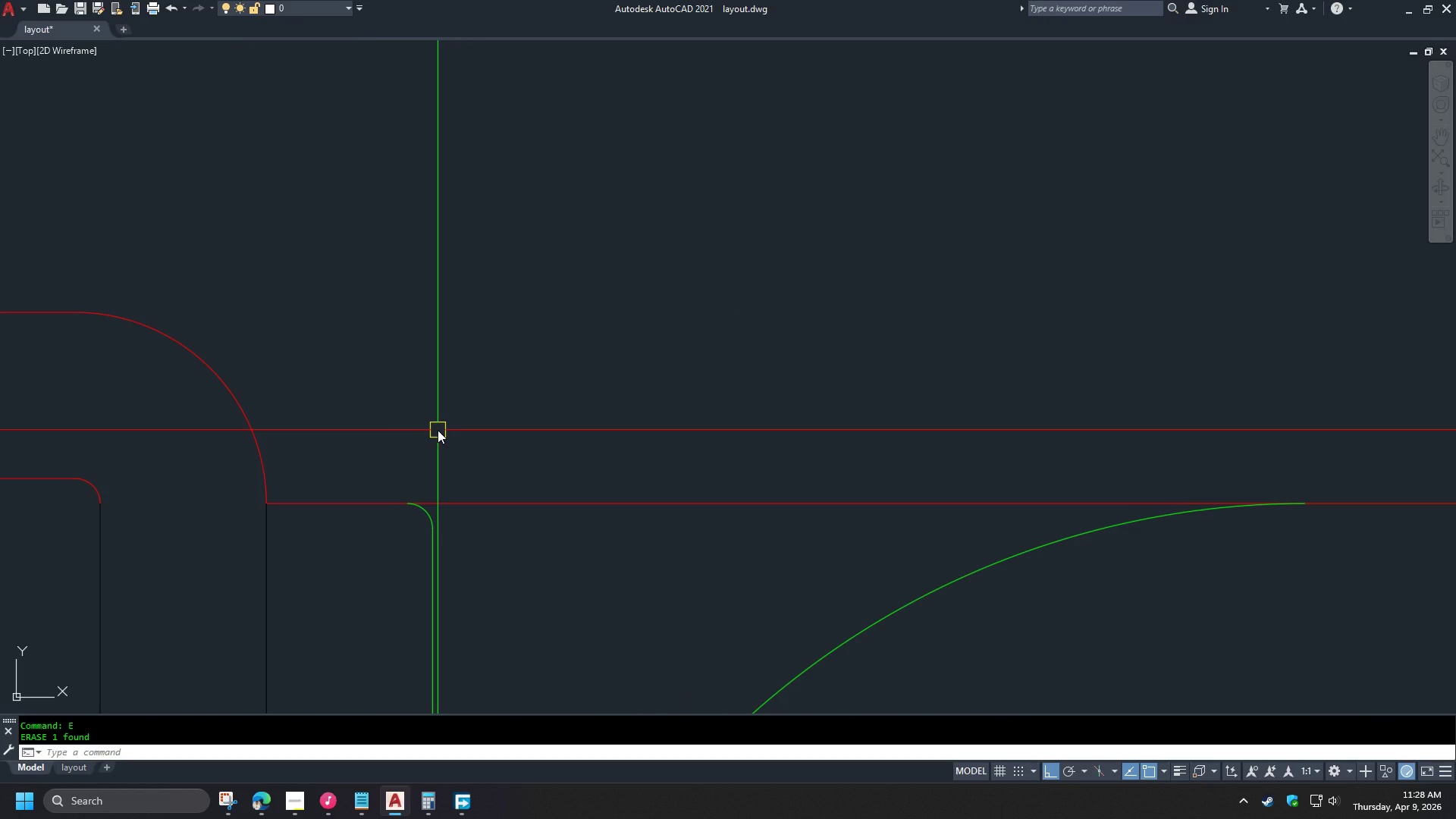 
scroll: coordinate [463, 378], scroll_direction: down, amount: 5.0
 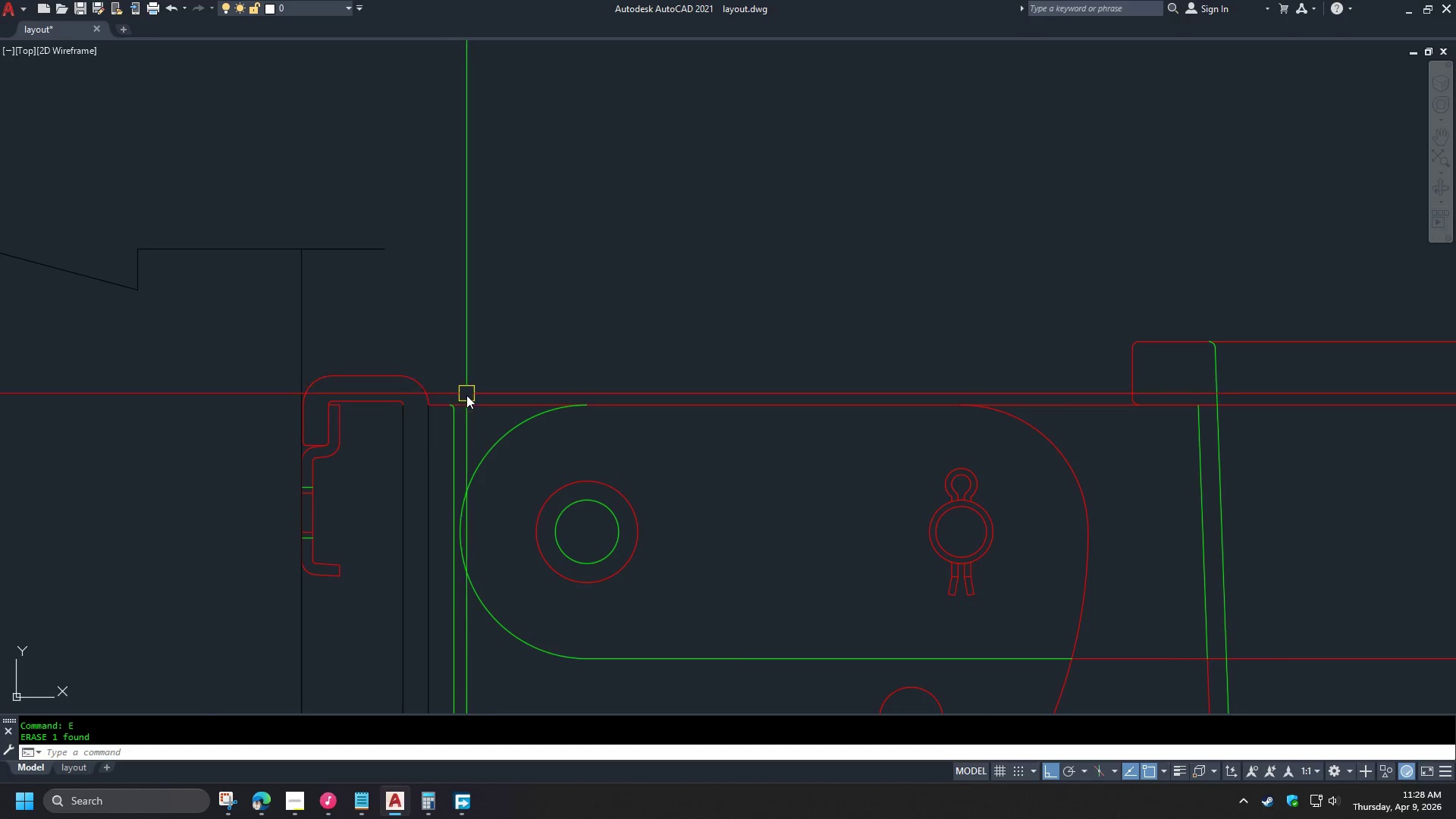 
scroll: coordinate [447, 411], scroll_direction: up, amount: 4.0
 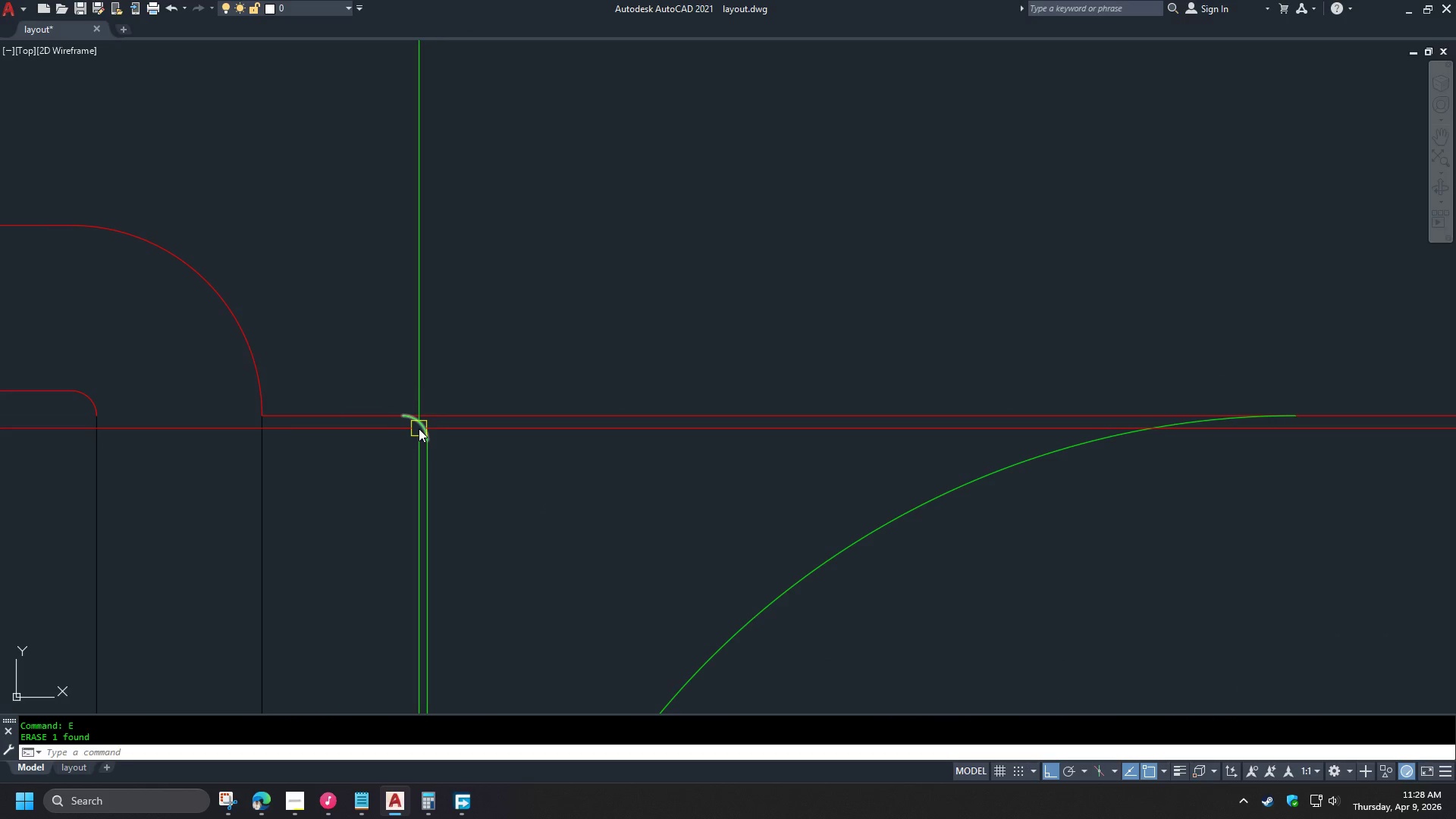 
left_click([419, 428])
 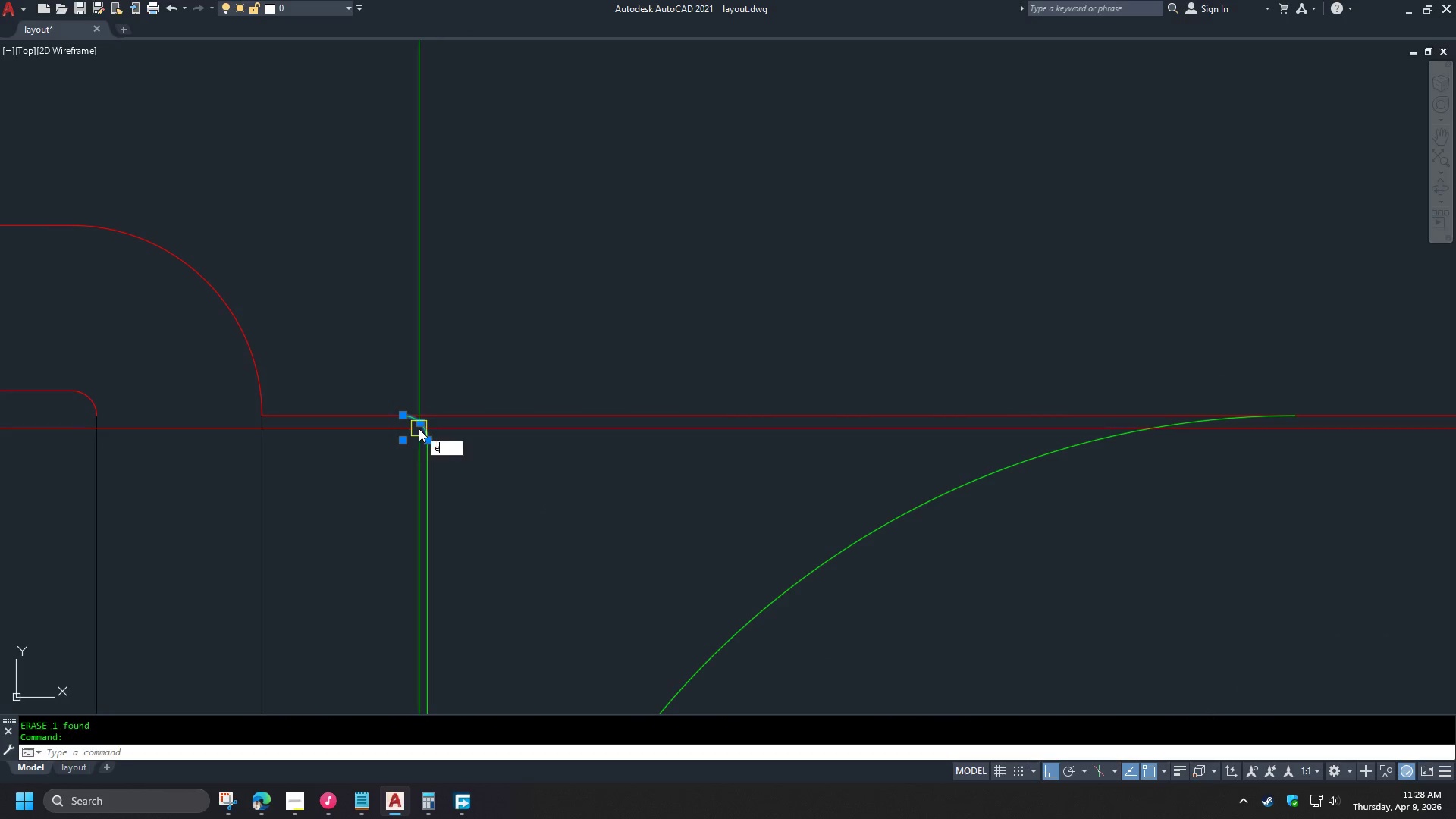 
type(e ex )
 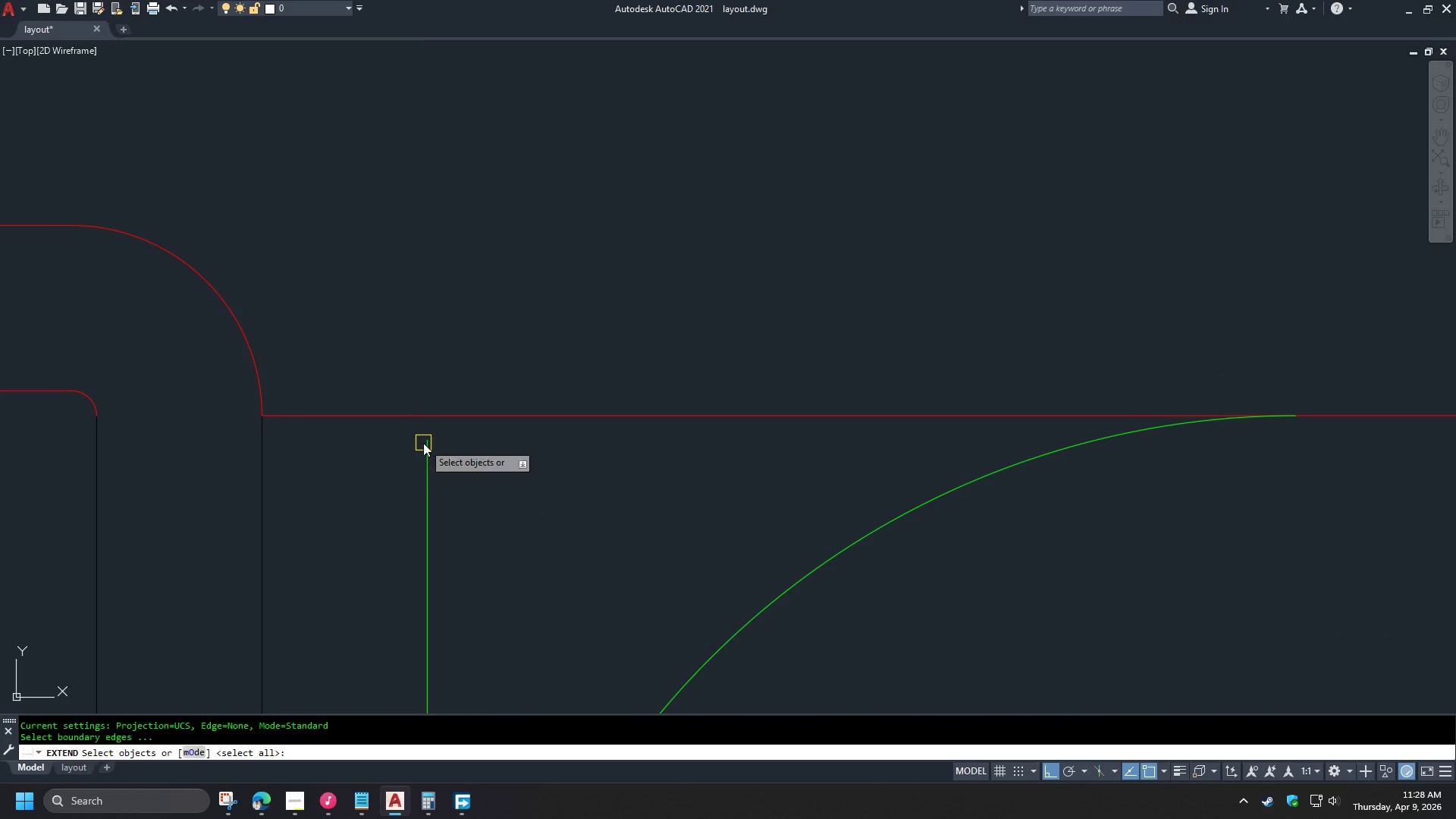 
key(Space)
 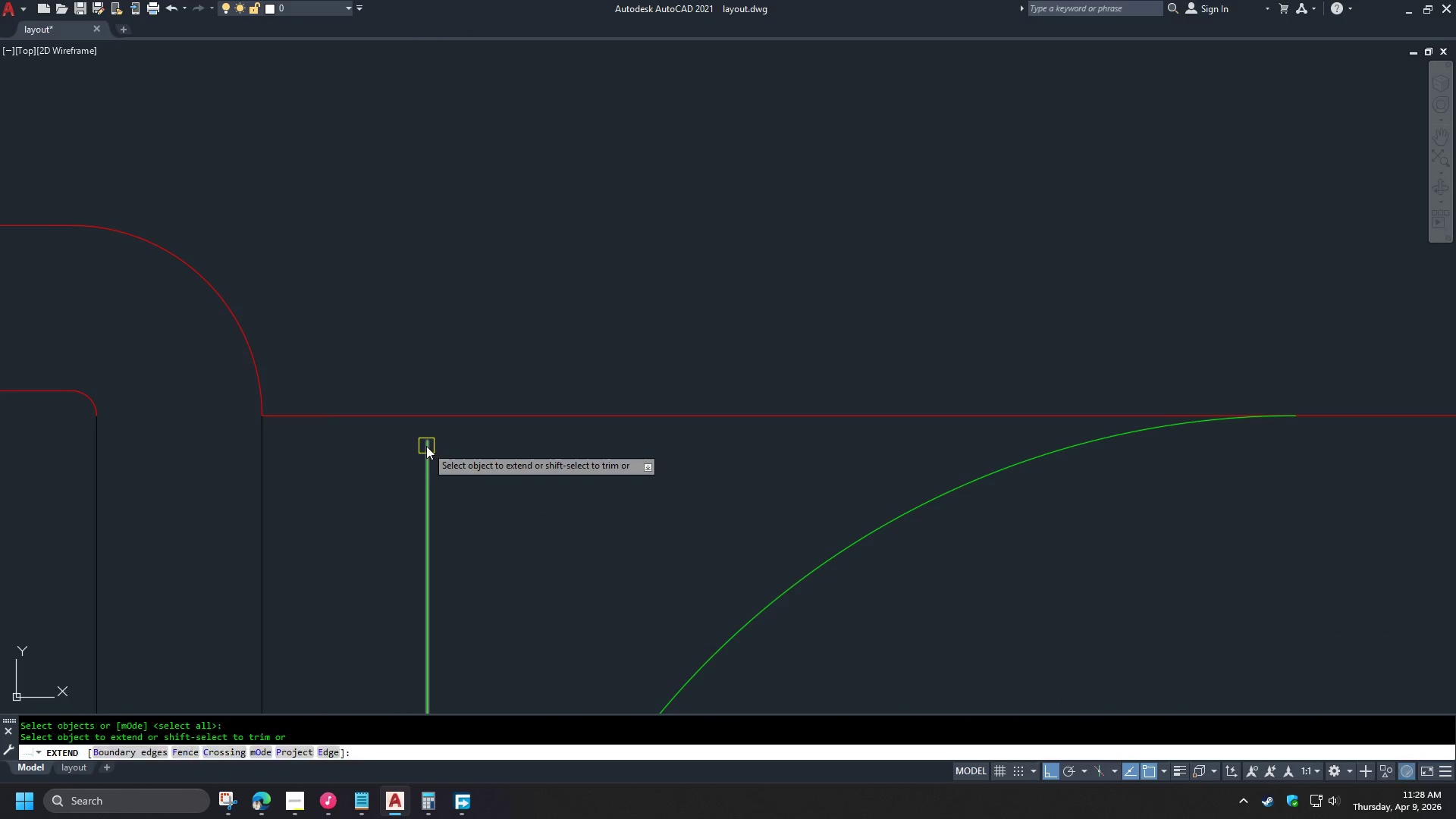 
left_click([426, 446])
 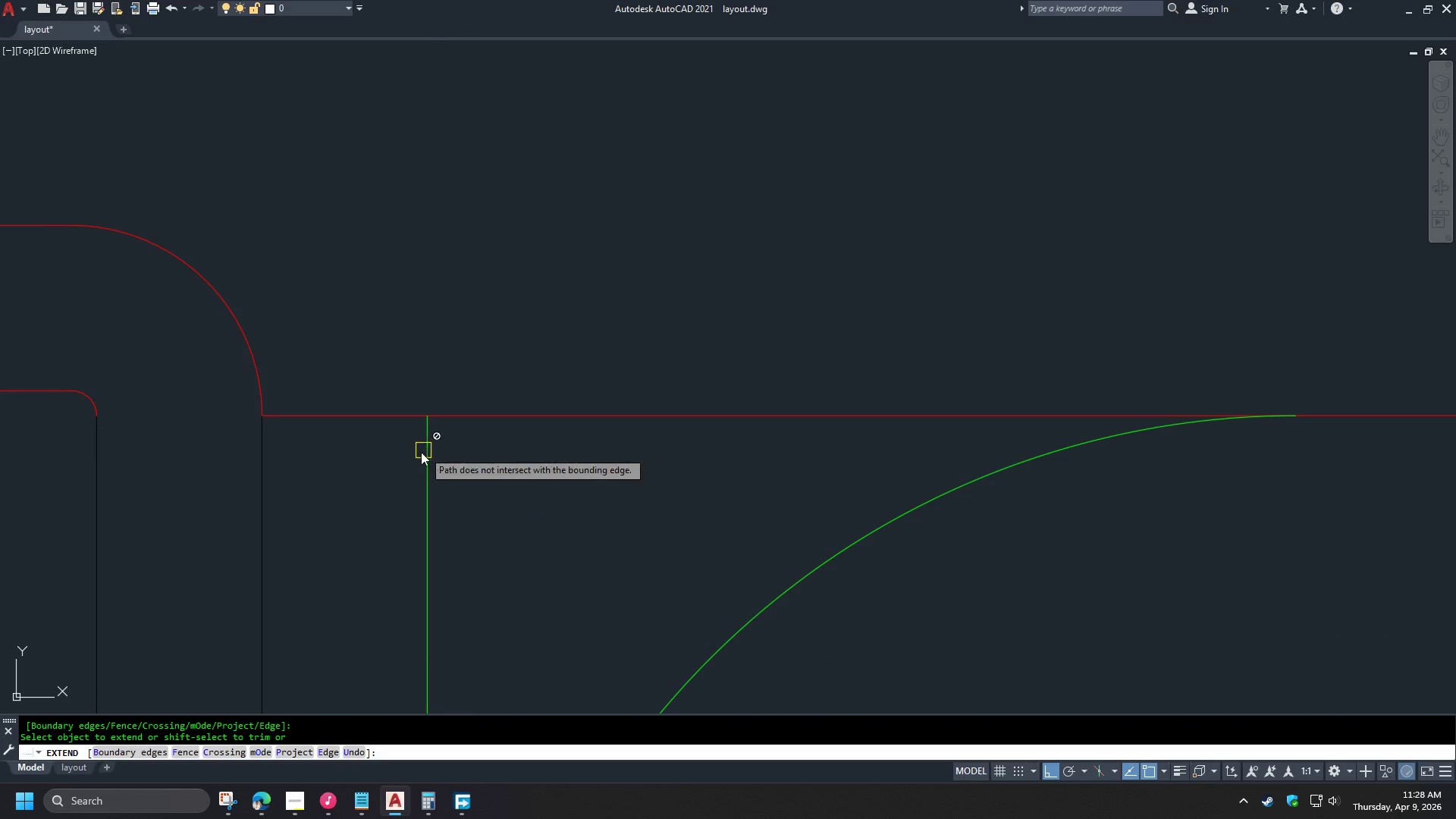 
key(Space)
 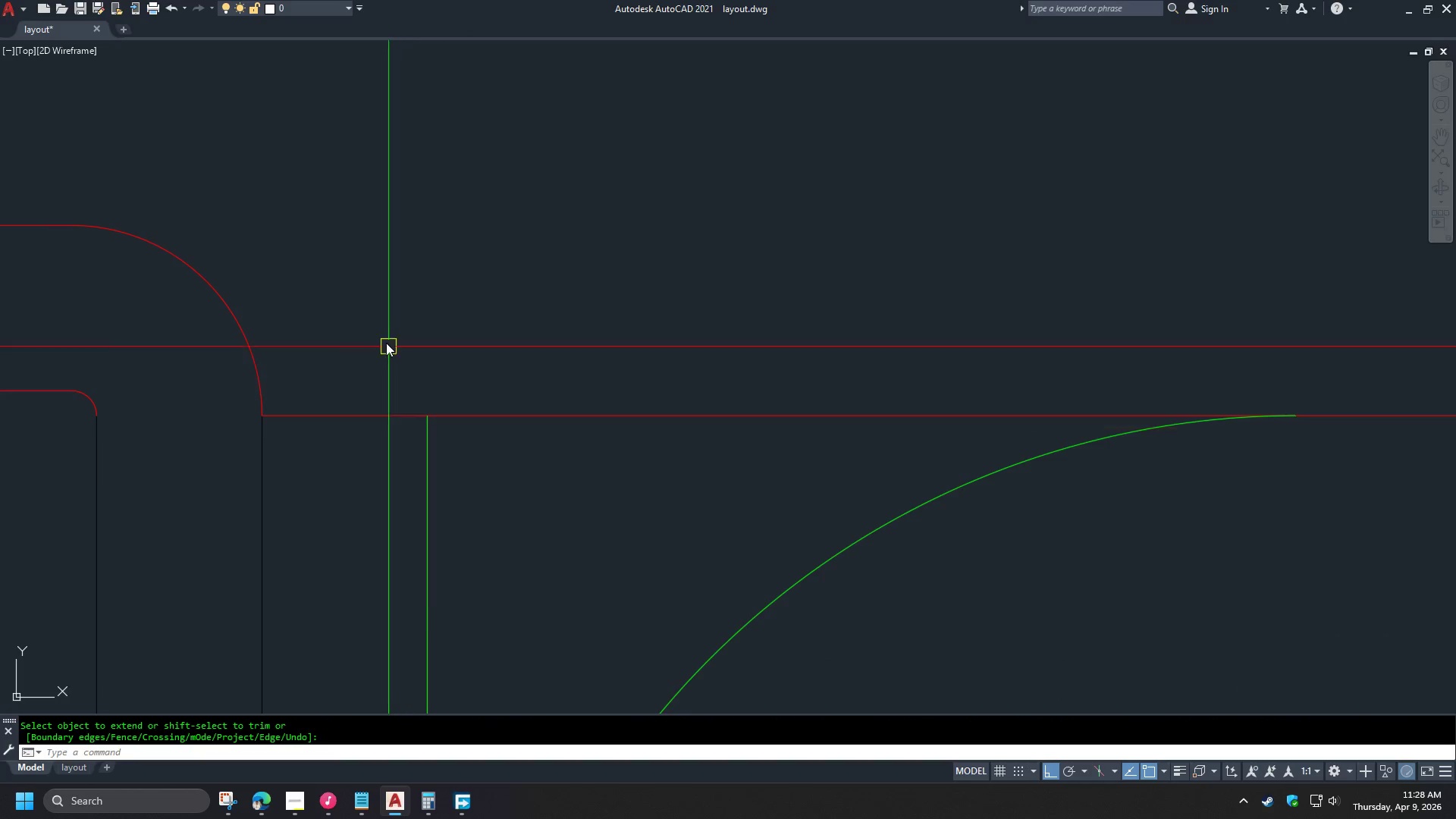 
key(M)
 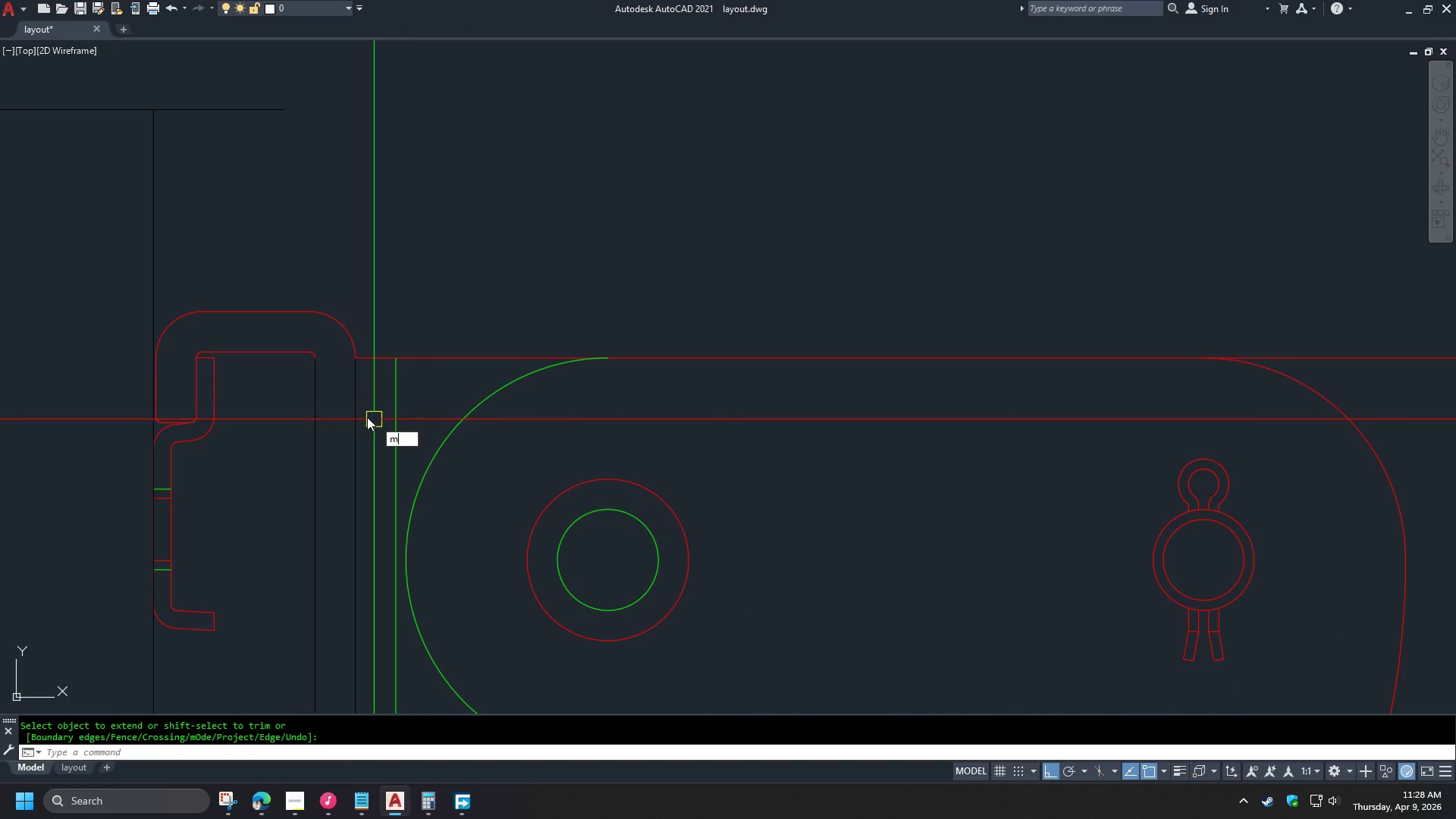 
scroll: coordinate [386, 339], scroll_direction: down, amount: 3.0
 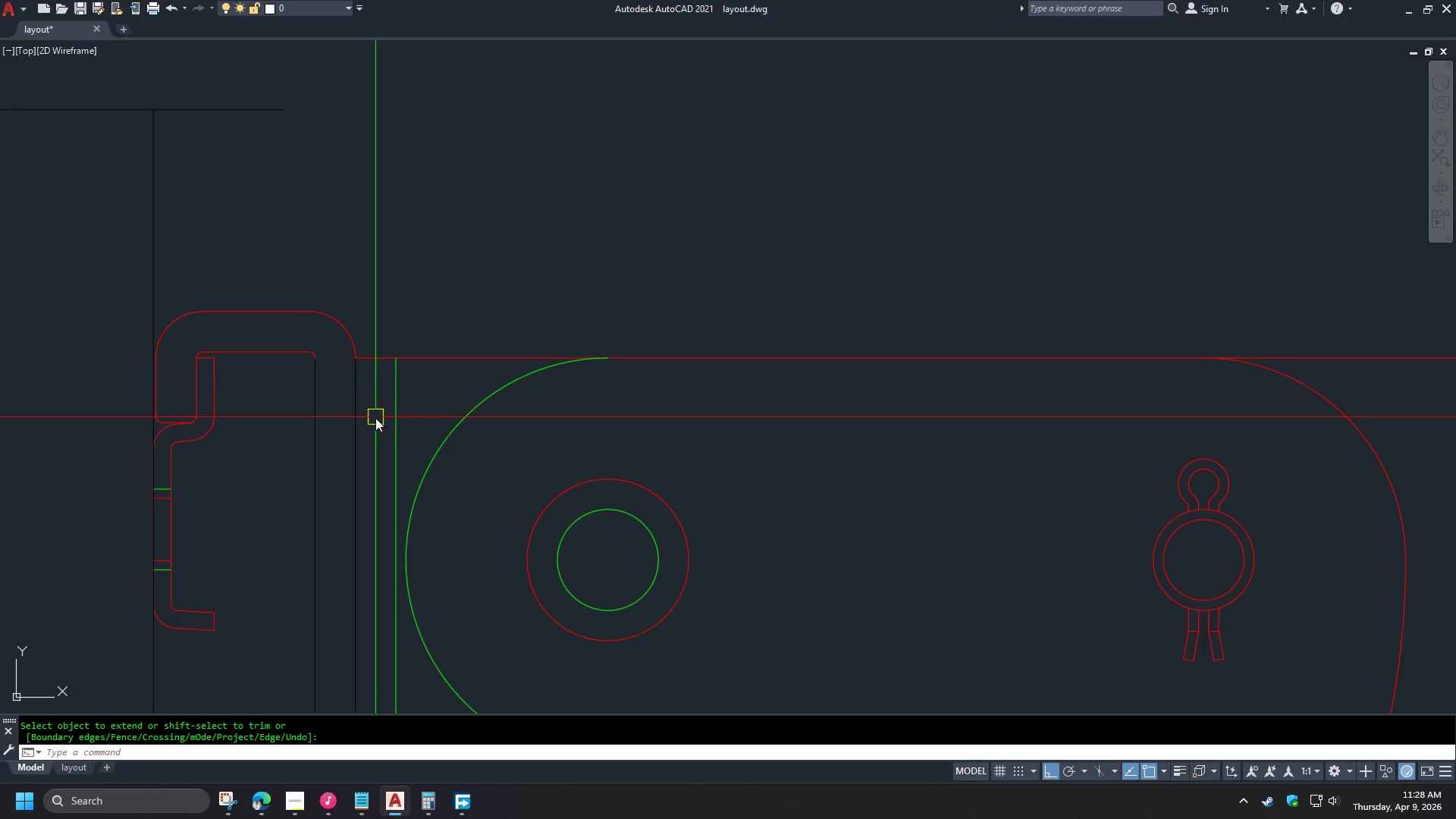 
key(A)
 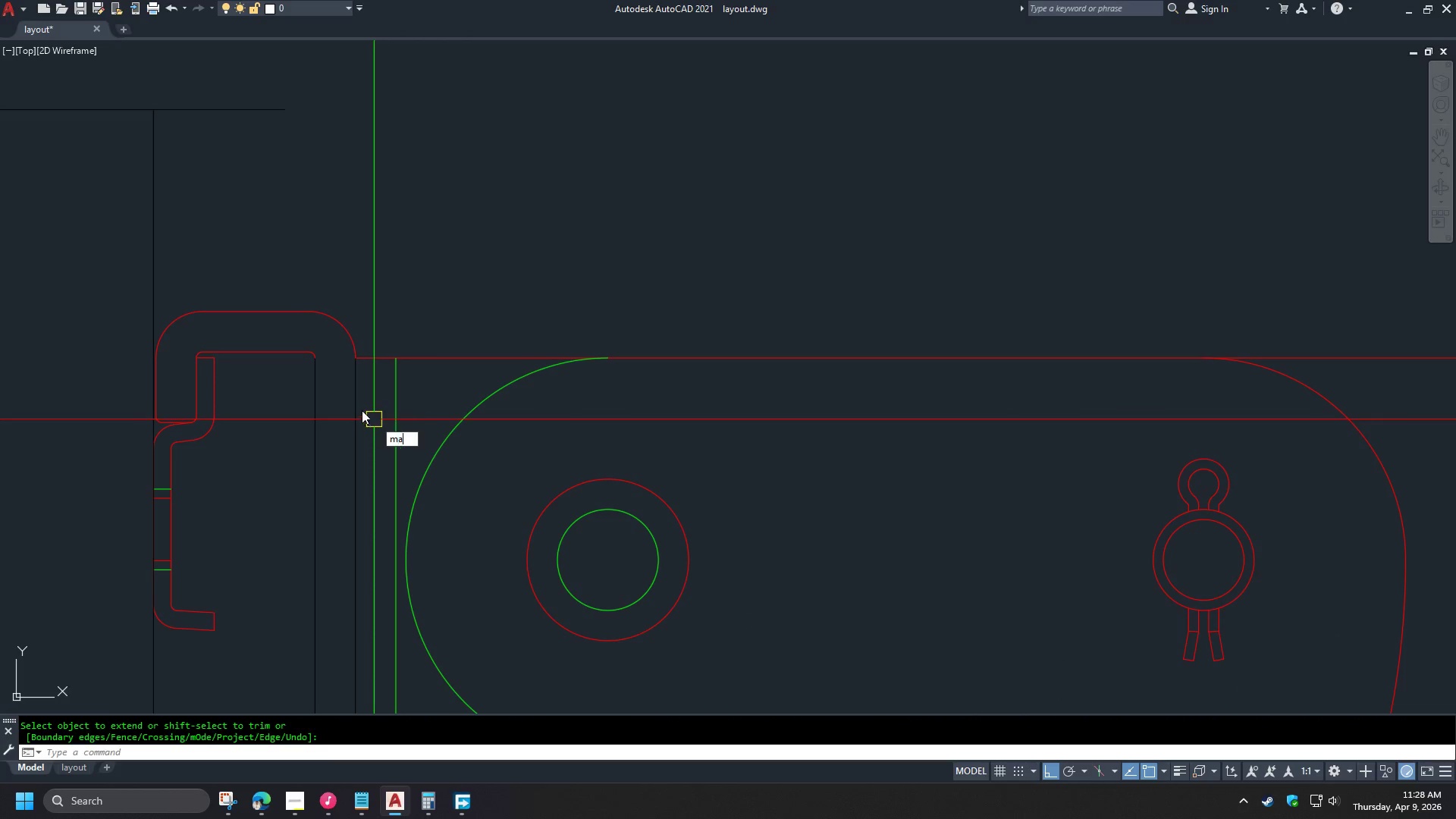 
key(Space)
 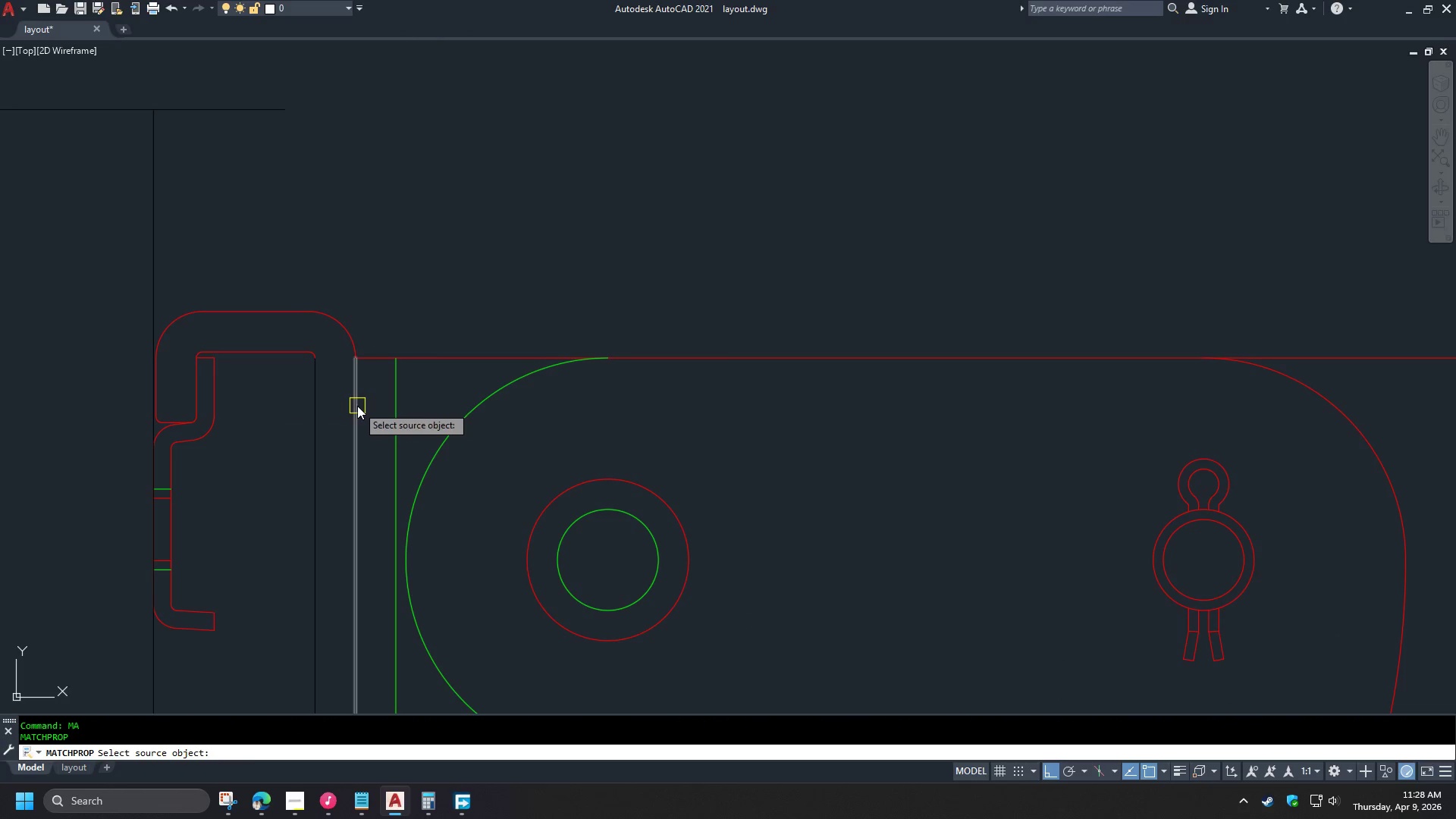 
left_click([357, 406])
 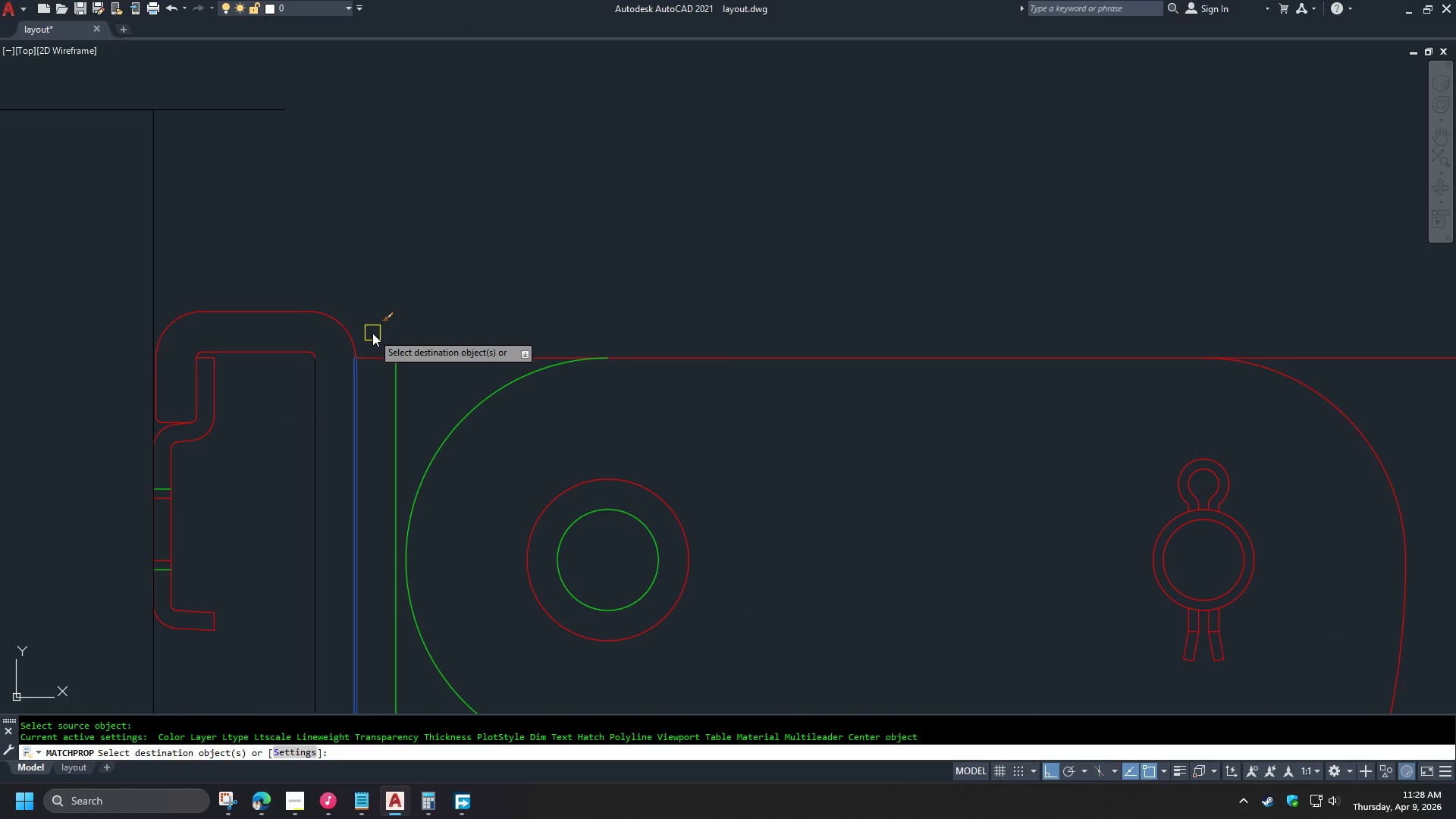 
left_click([353, 340])
 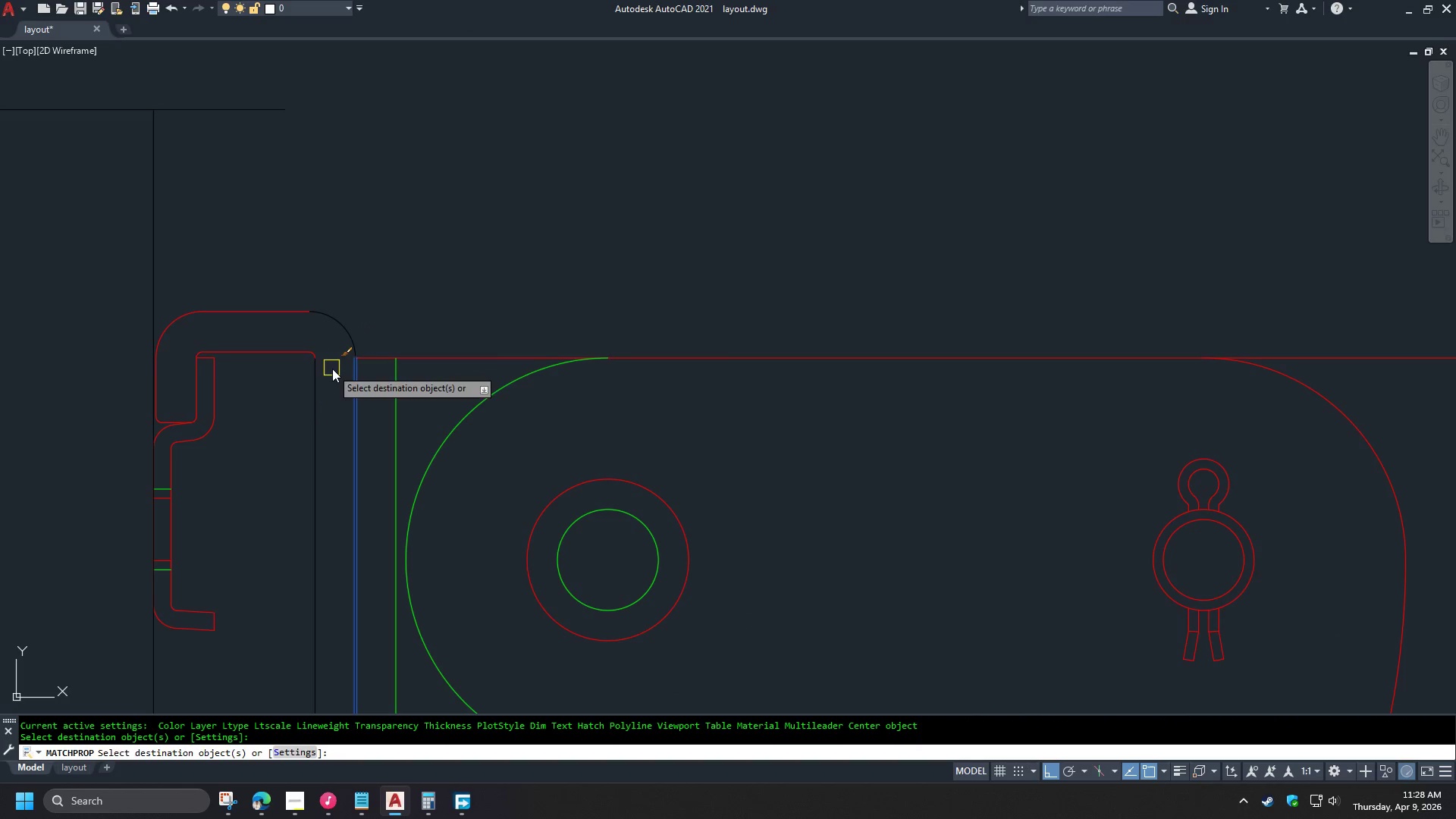 
left_click_drag(start_coordinate=[340, 375], to_coordinate=[331, 369])
 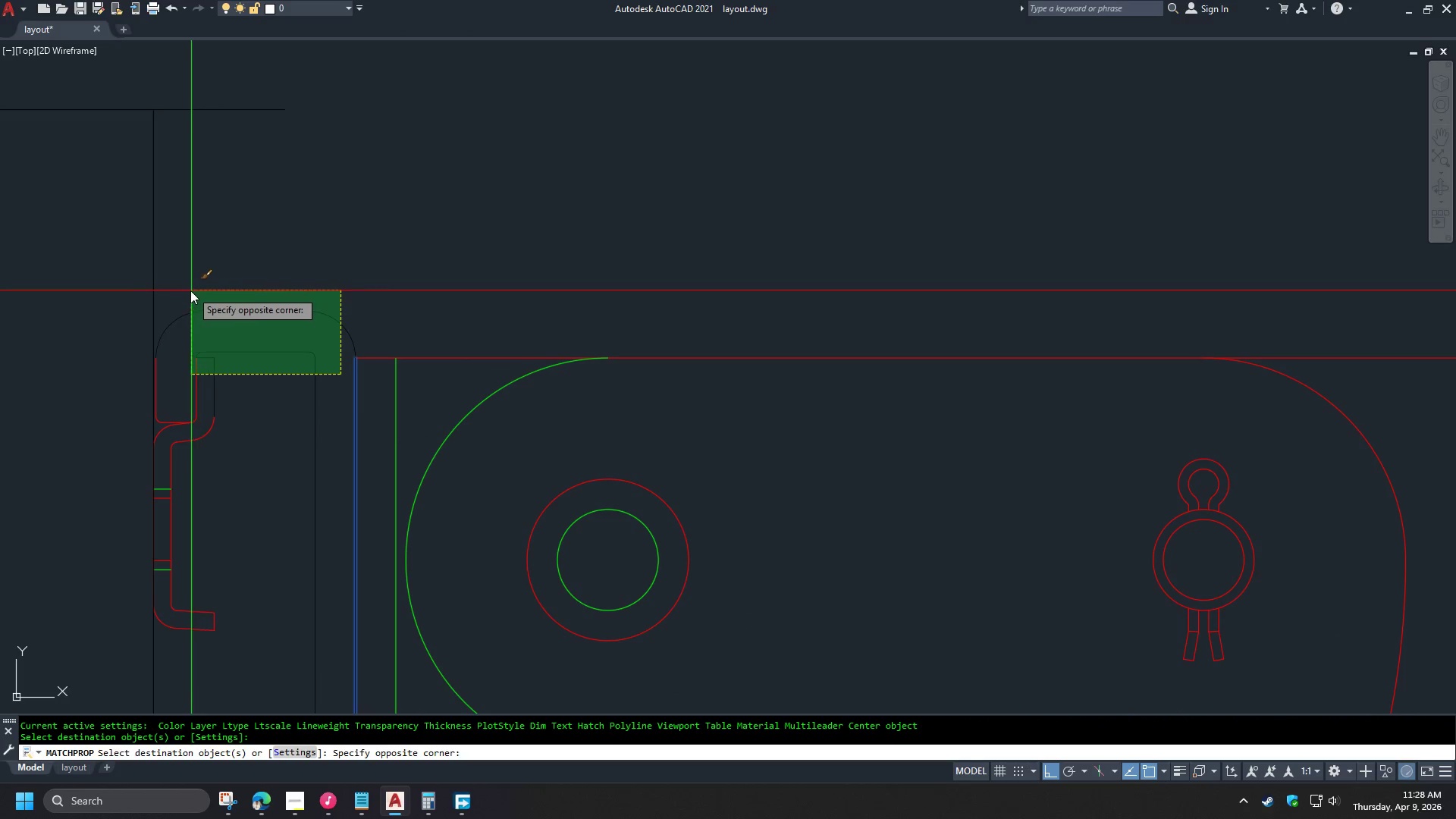 
left_click([190, 290])
 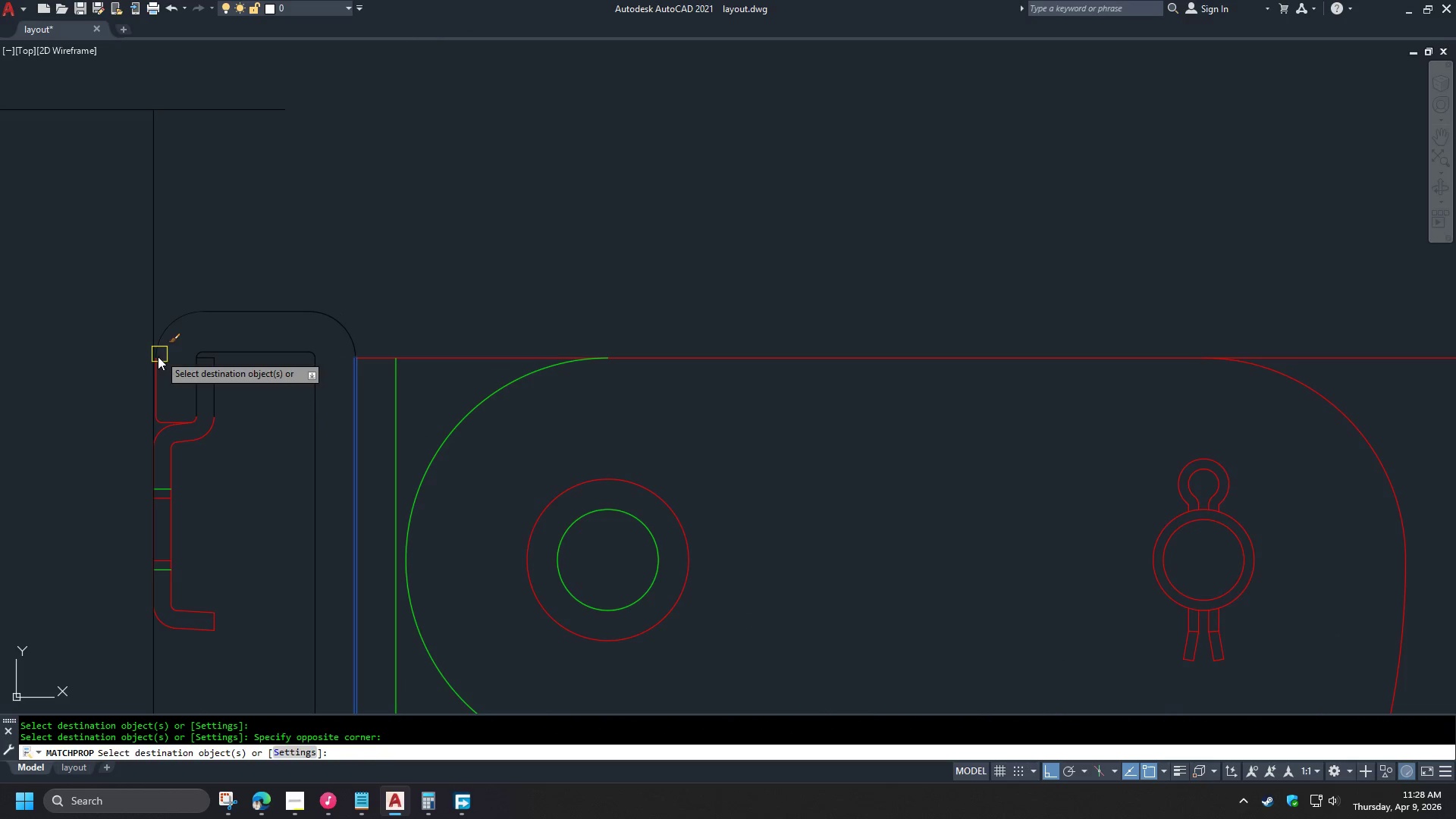 
scroll: coordinate [154, 384], scroll_direction: up, amount: 3.0
 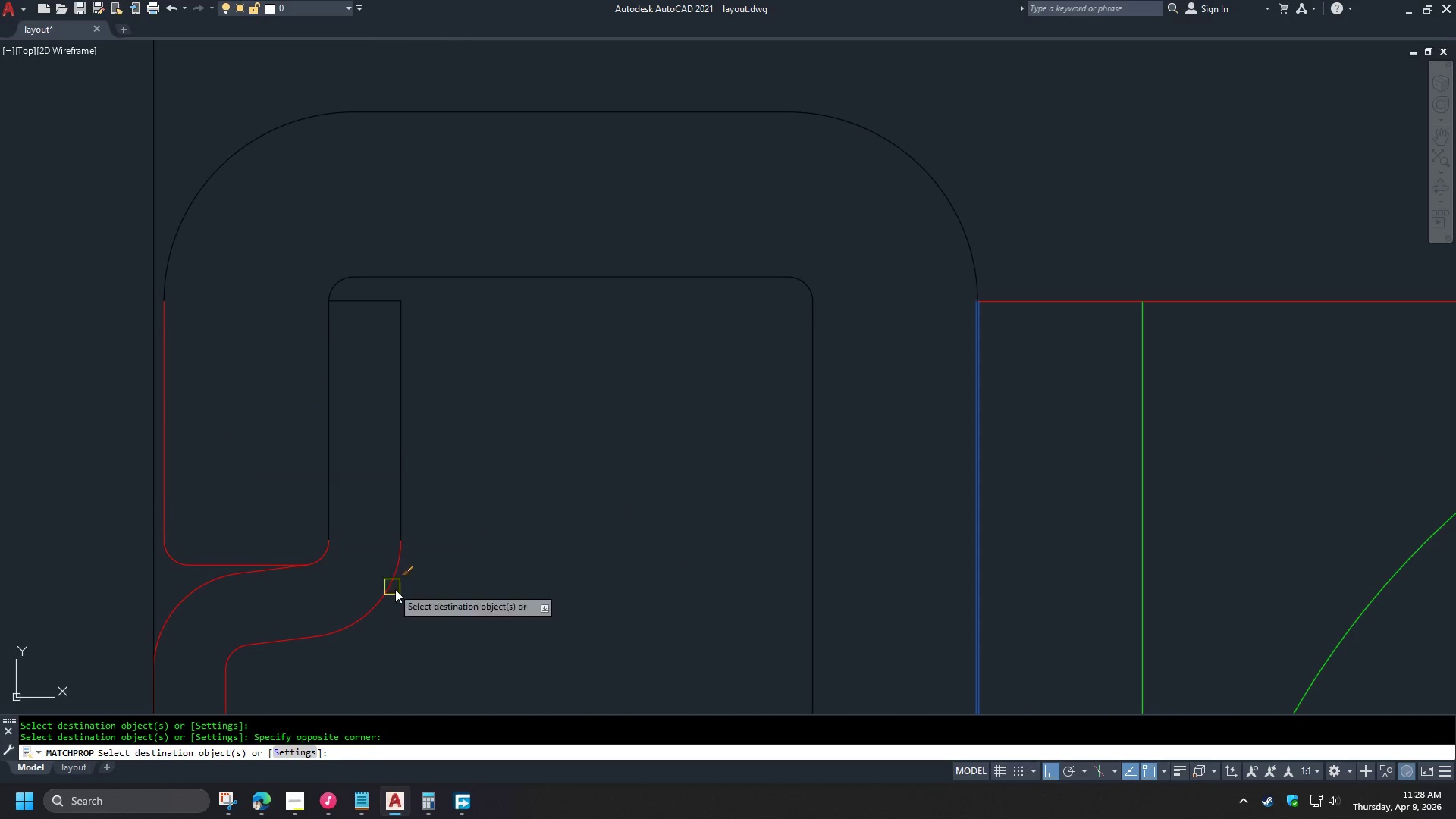 
left_click_drag(start_coordinate=[447, 638], to_coordinate=[435, 627])
 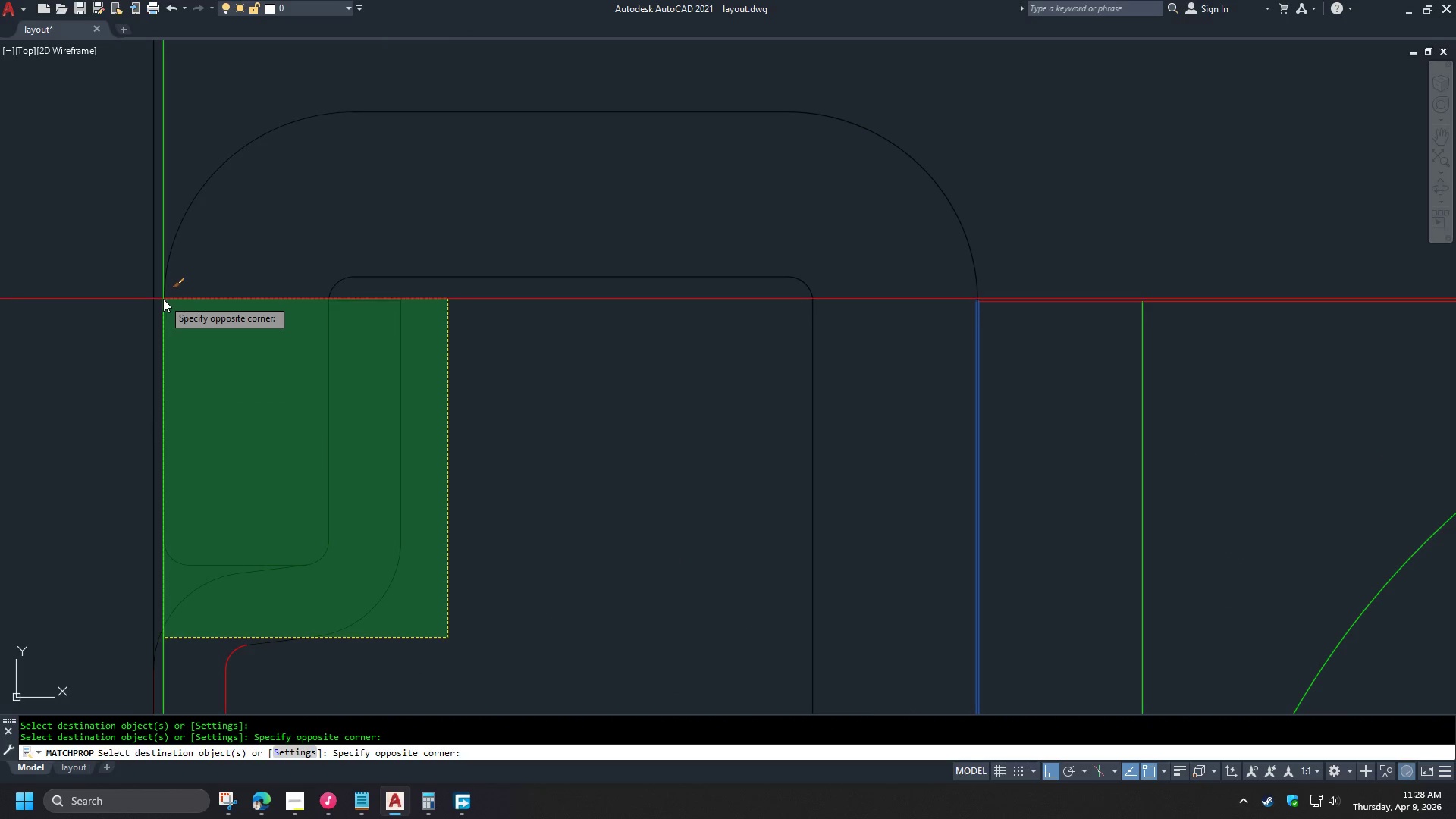 
left_click([163, 299])
 